 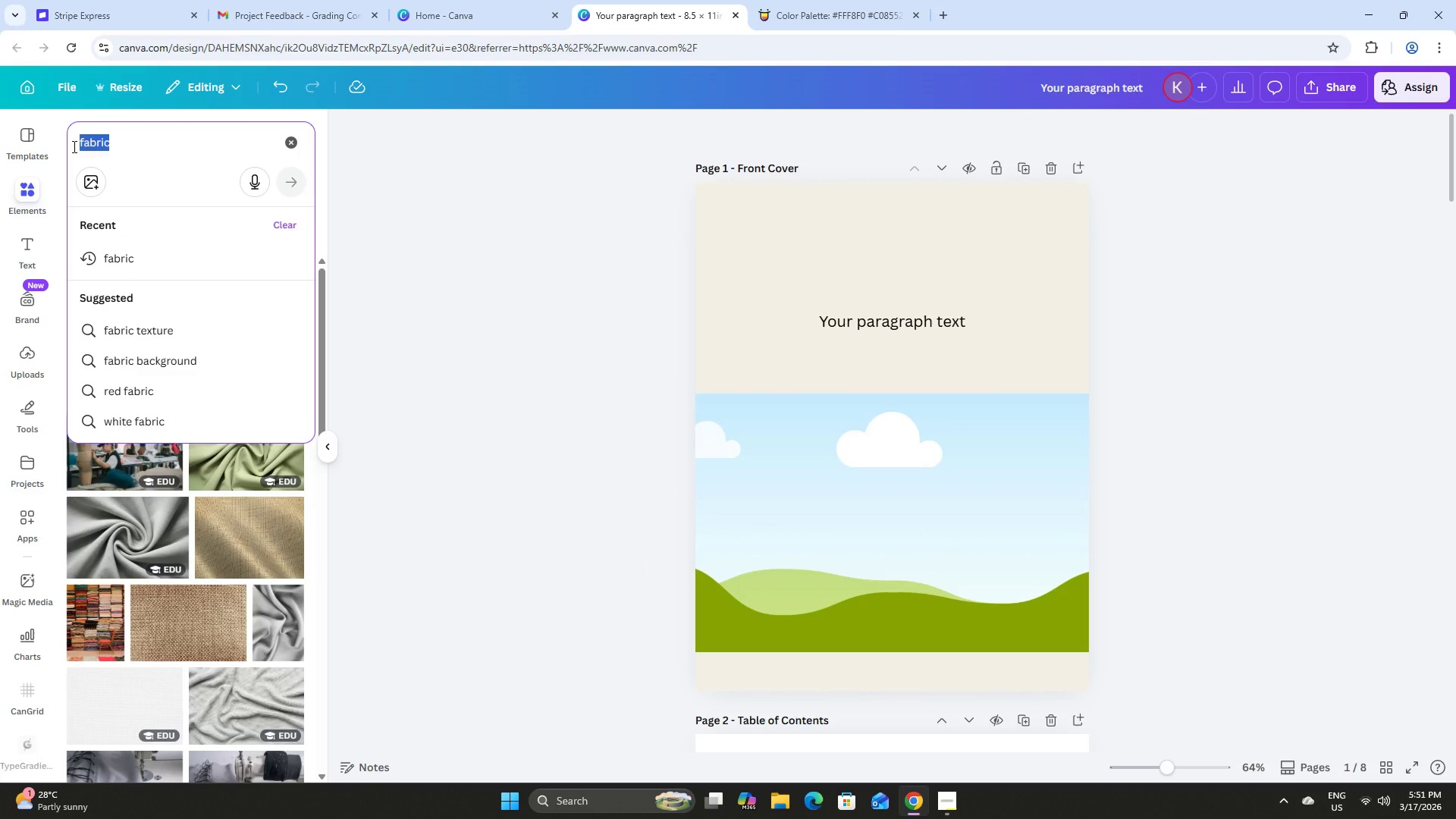 
type(embr)
 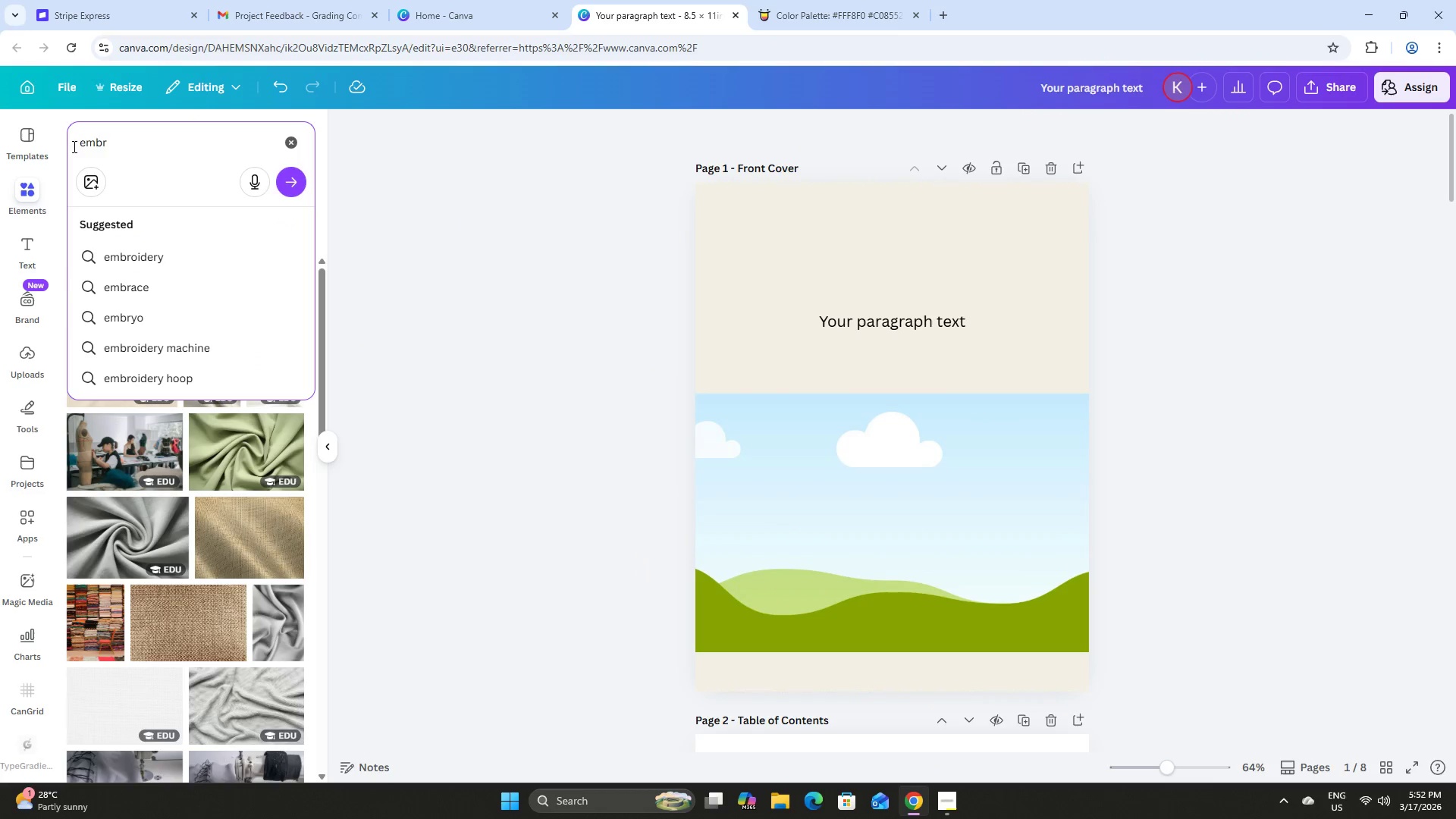 
key(ArrowDown)
 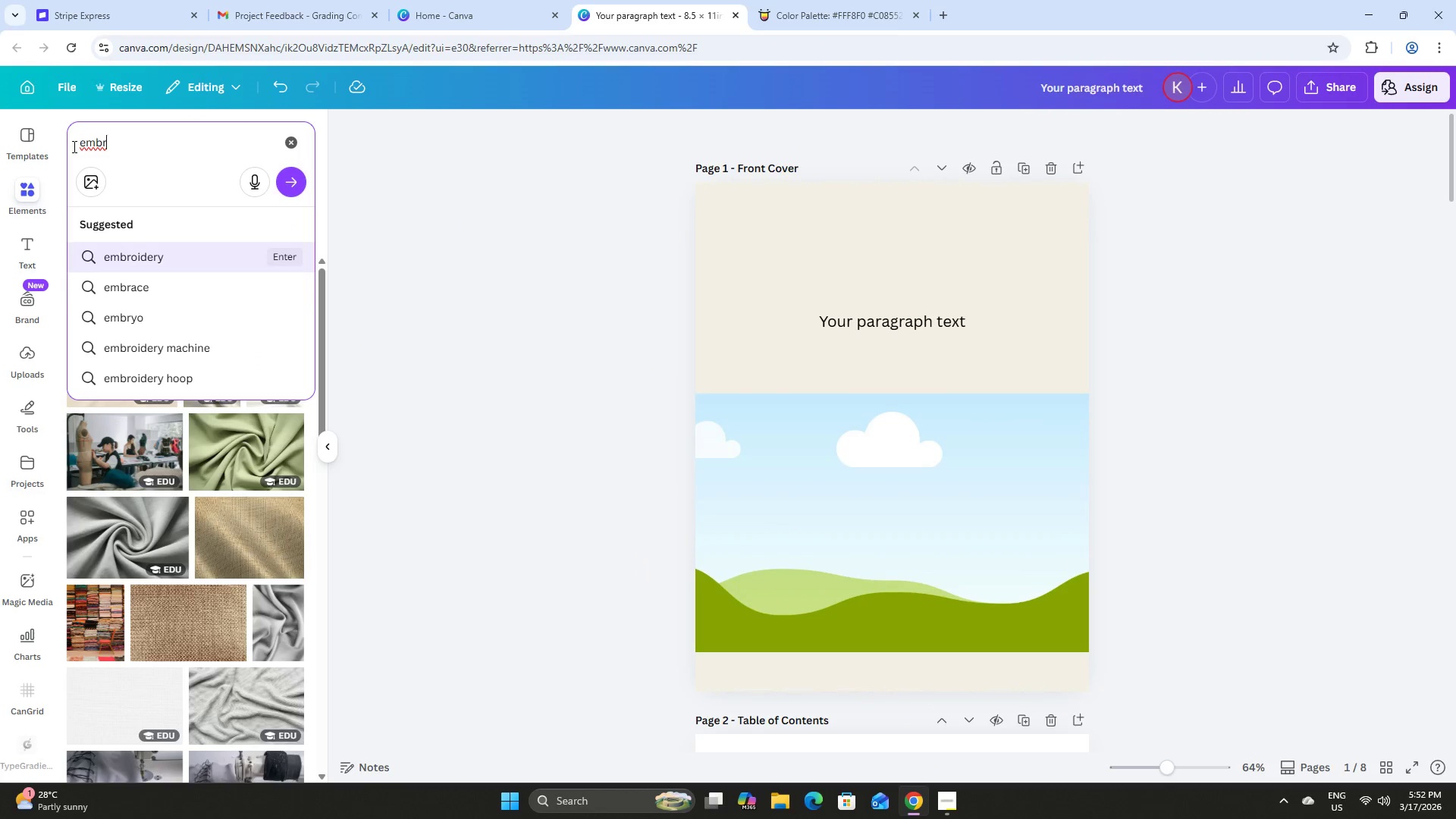 
key(ArrowDown)
 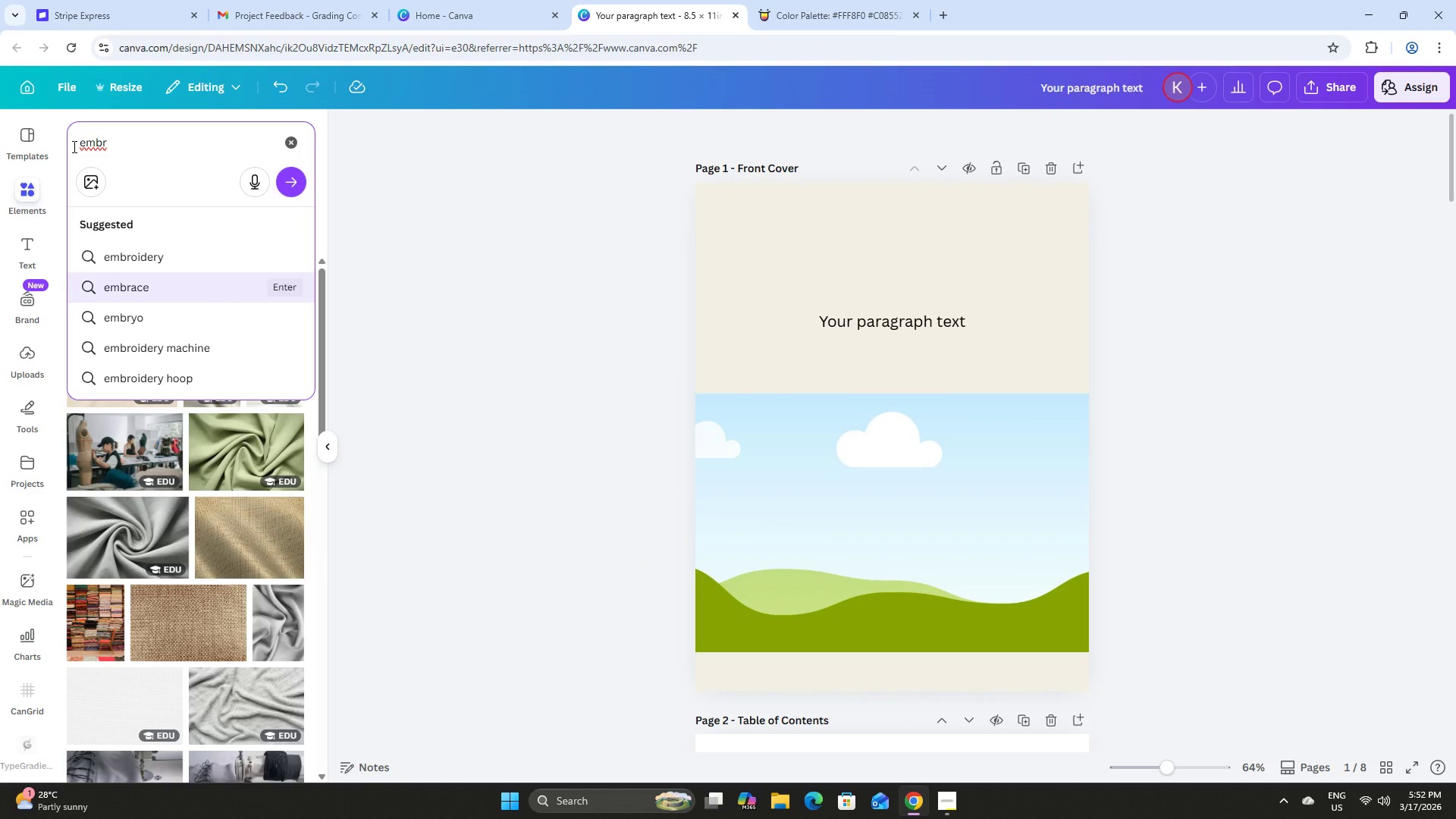 
key(ArrowUp)
 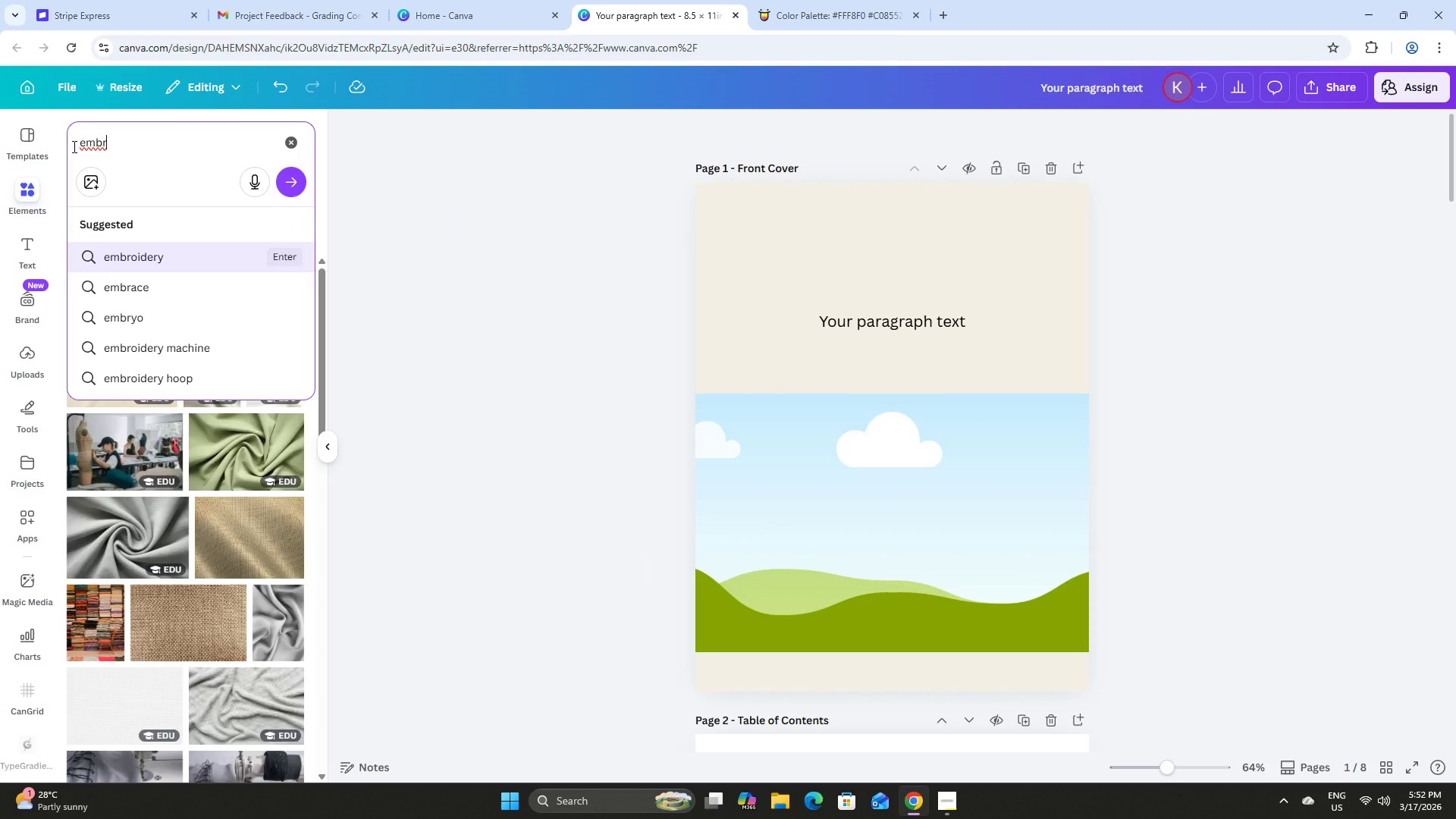 
key(Enter)
 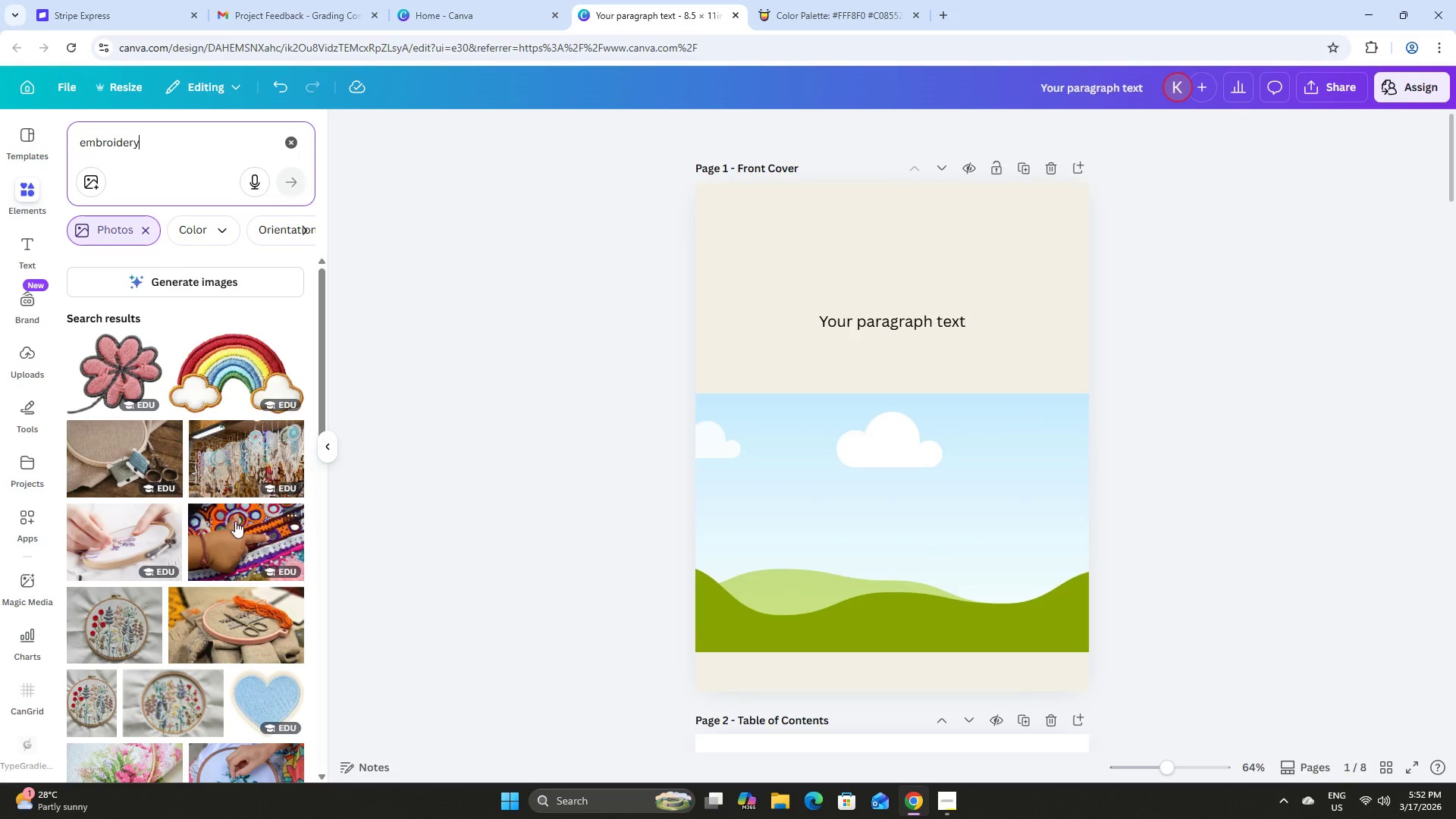 
left_click([112, 448])
 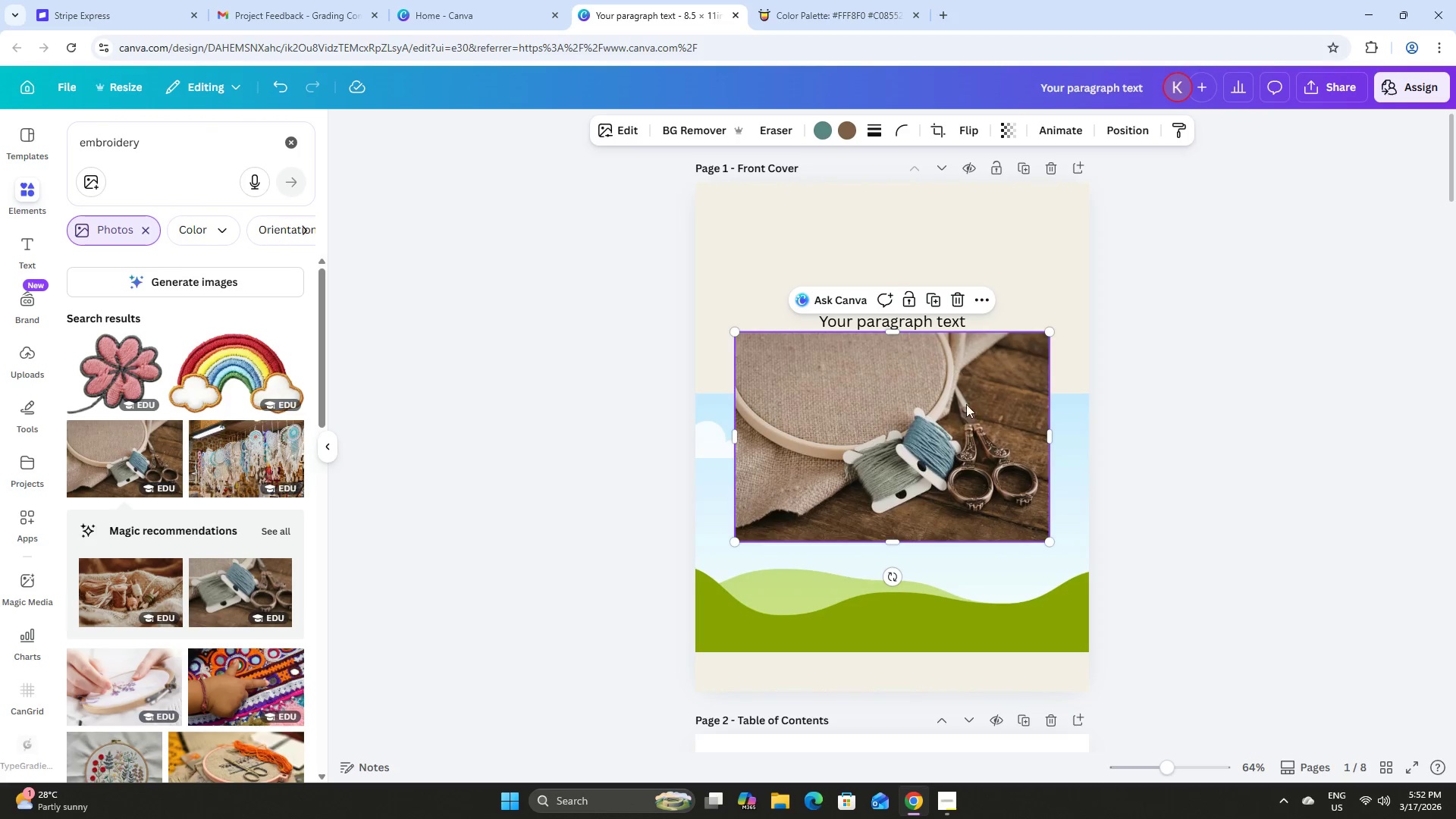 
left_click_drag(start_coordinate=[966, 385], to_coordinate=[973, 463])
 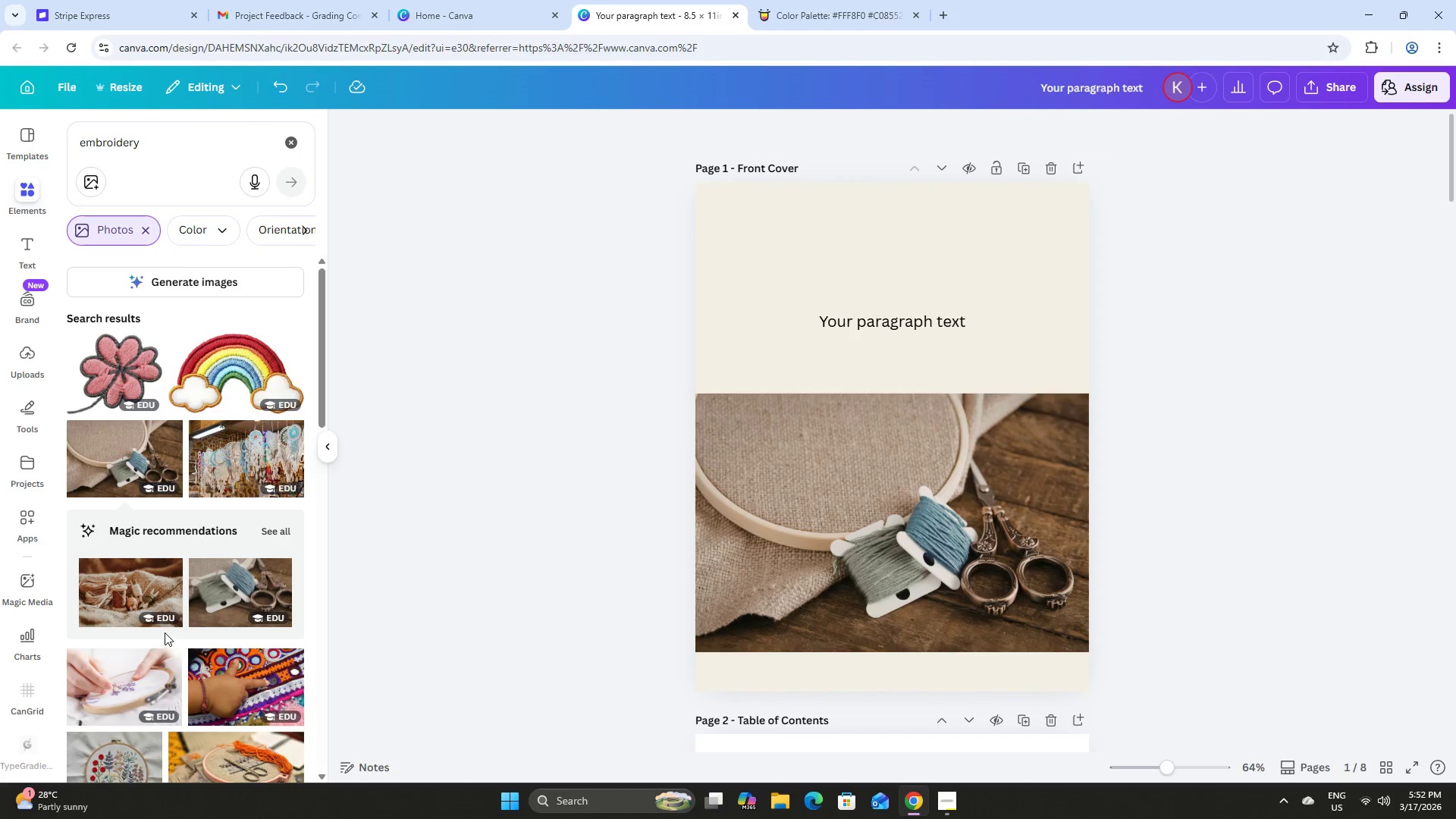 
left_click_drag(start_coordinate=[134, 673], to_coordinate=[919, 491])
 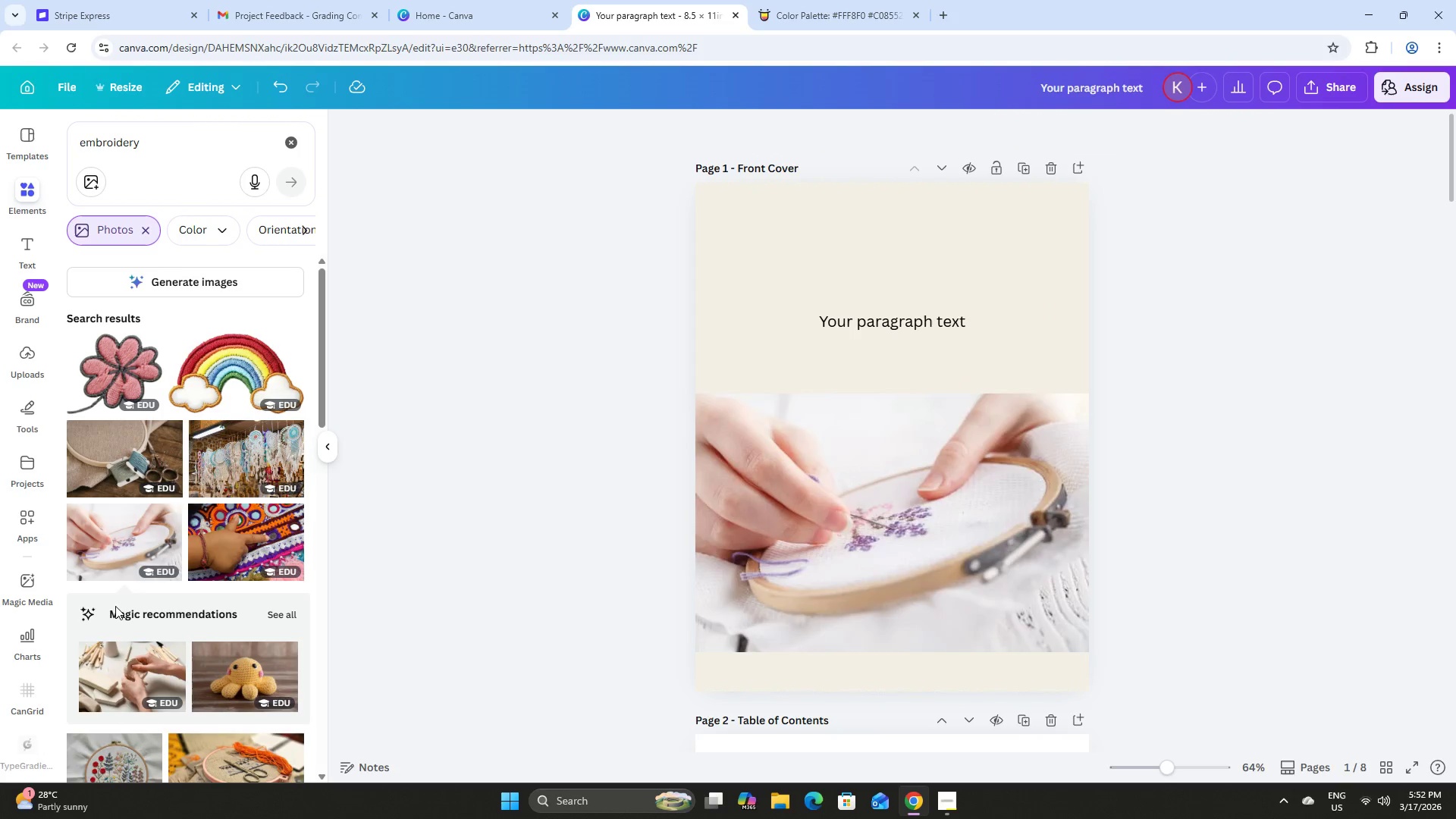 
scroll: coordinate [210, 482], scroll_direction: down, amount: 1.0
 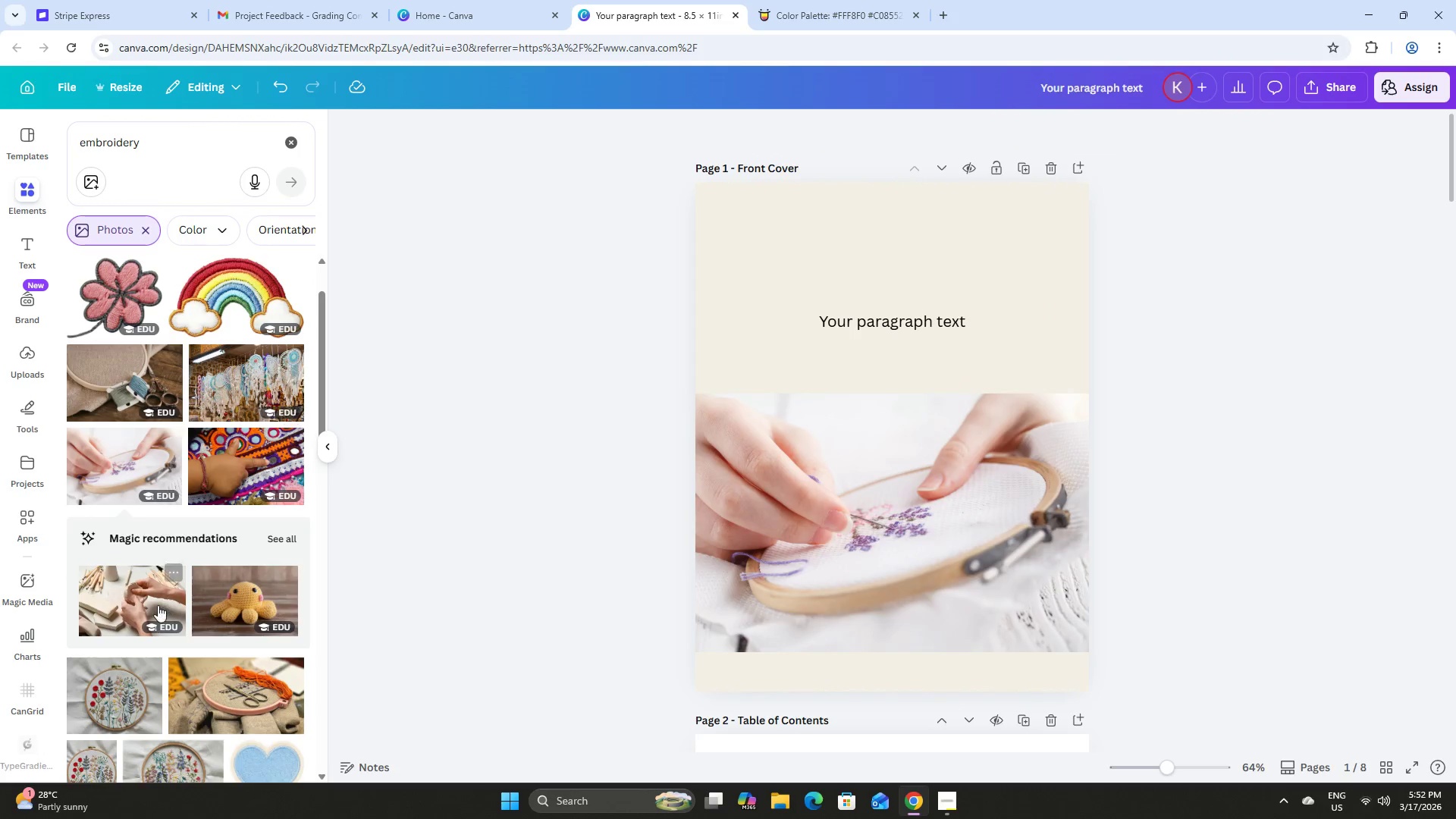 
left_click_drag(start_coordinate=[140, 595], to_coordinate=[874, 517])
 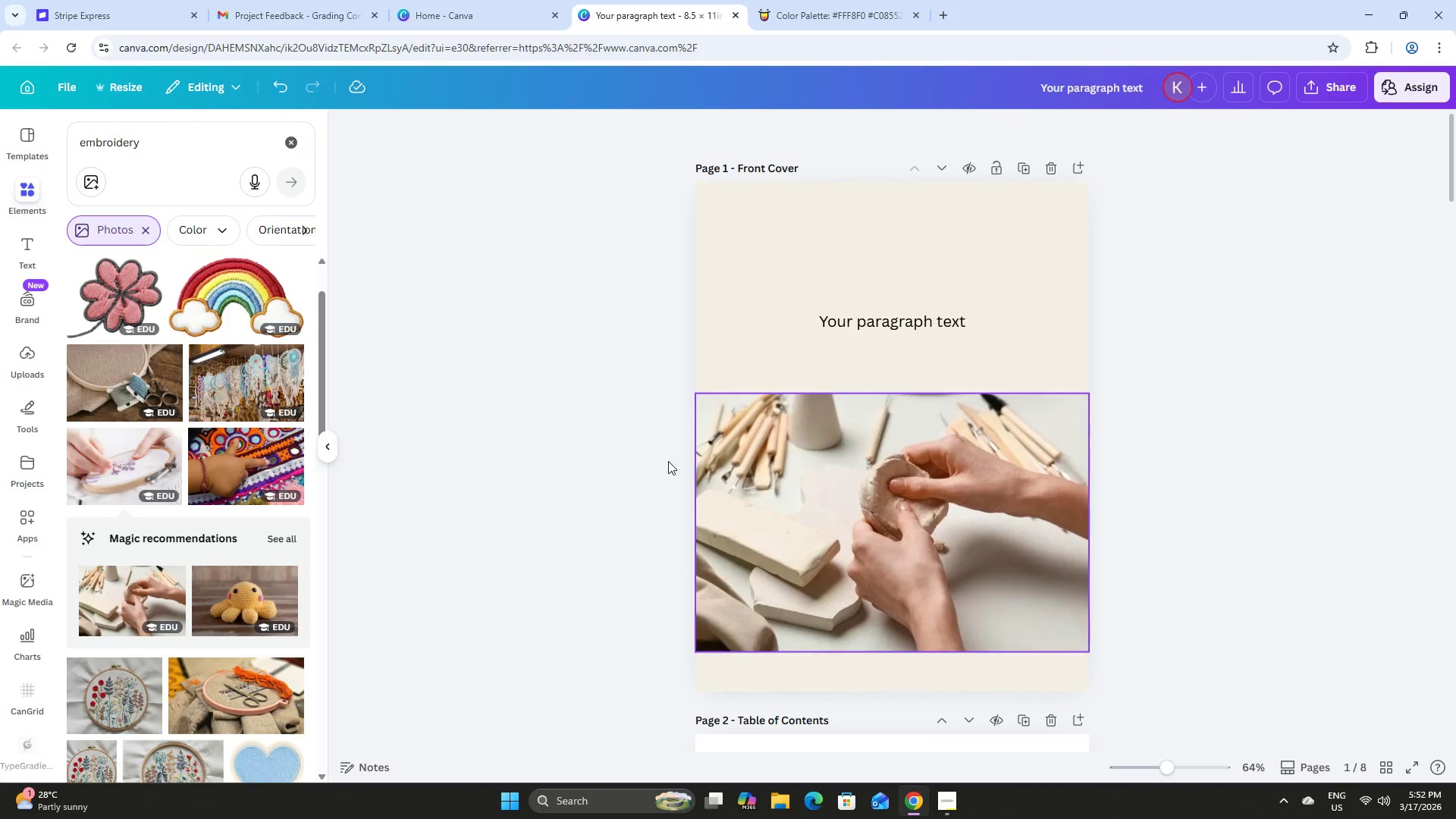 
scroll: coordinate [252, 505], scroll_direction: down, amount: 16.0
 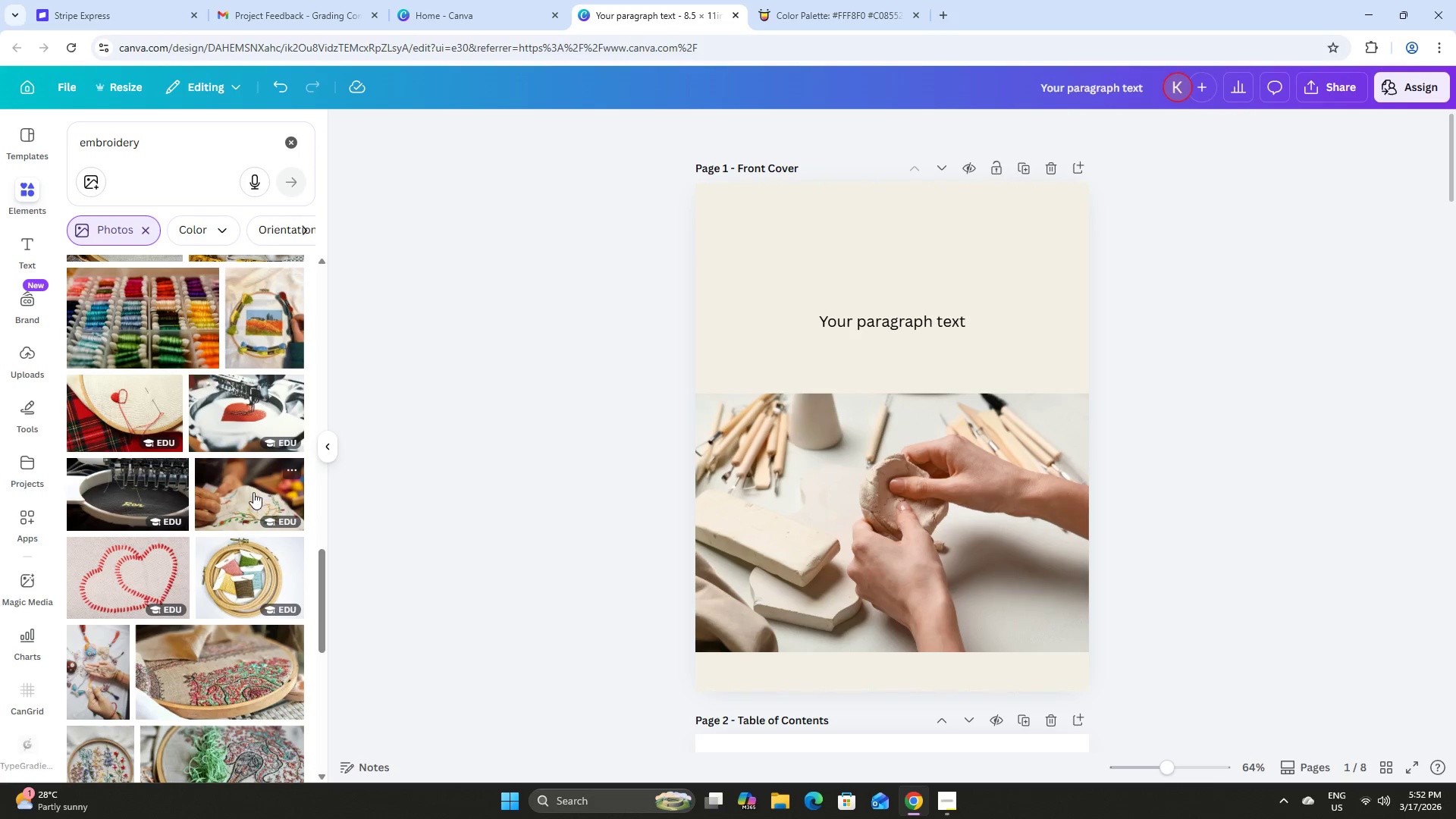 
left_click_drag(start_coordinate=[253, 491], to_coordinate=[804, 509])
 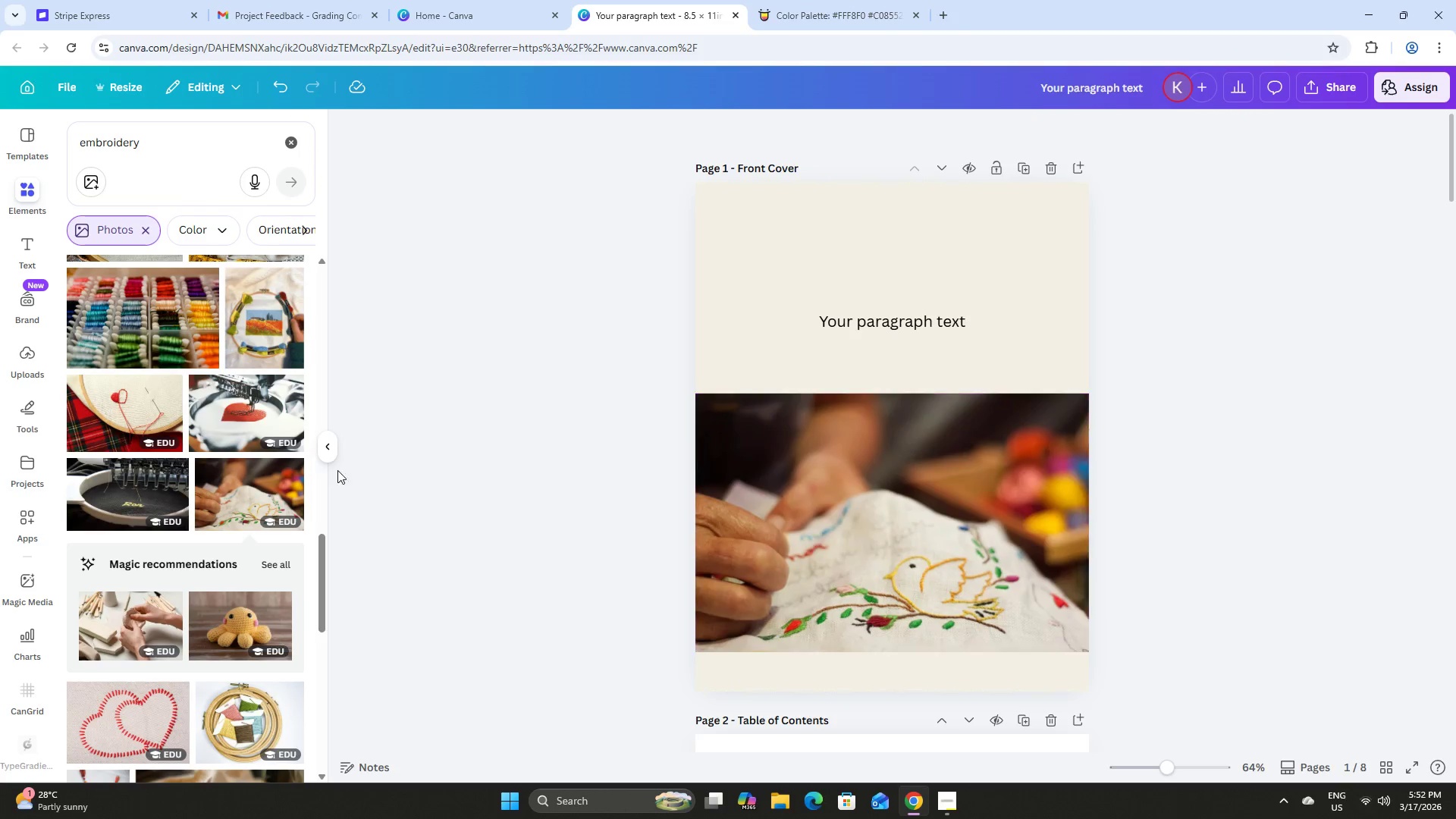 
scroll: coordinate [204, 416], scroll_direction: up, amount: 11.0
 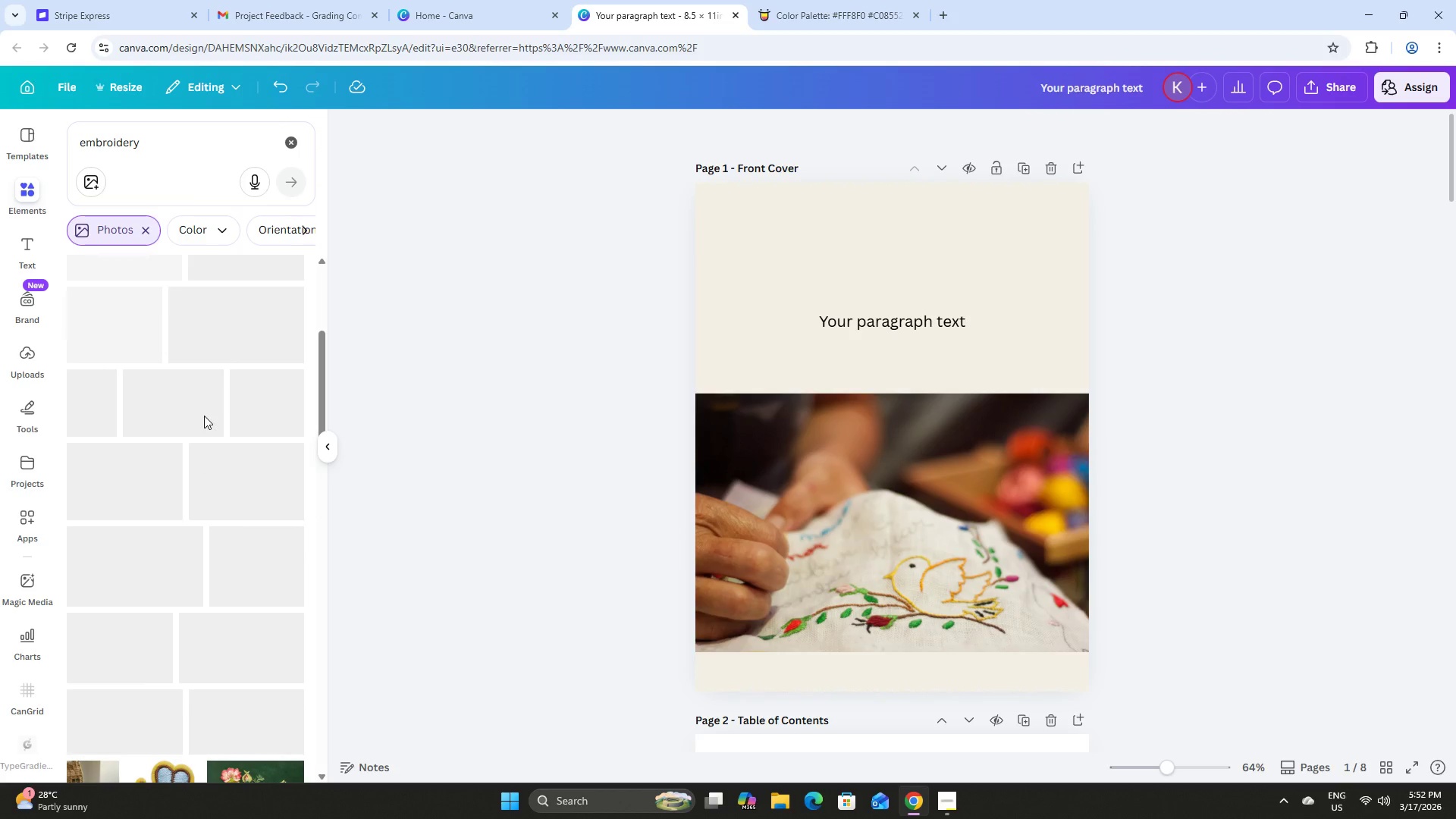 
scroll: coordinate [204, 416], scroll_direction: down, amount: 2.0
 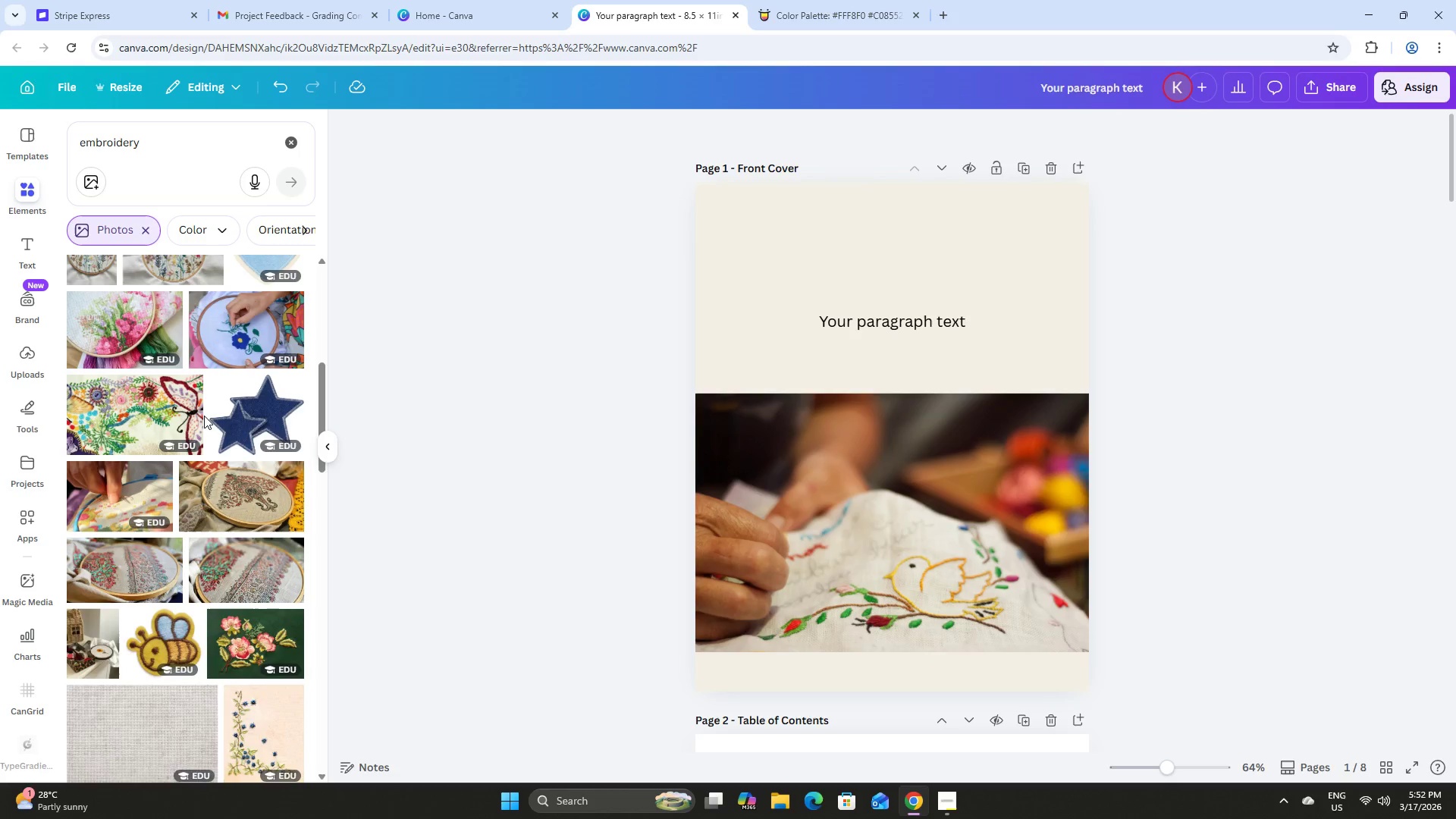 
scroll: coordinate [204, 416], scroll_direction: up, amount: 5.0
 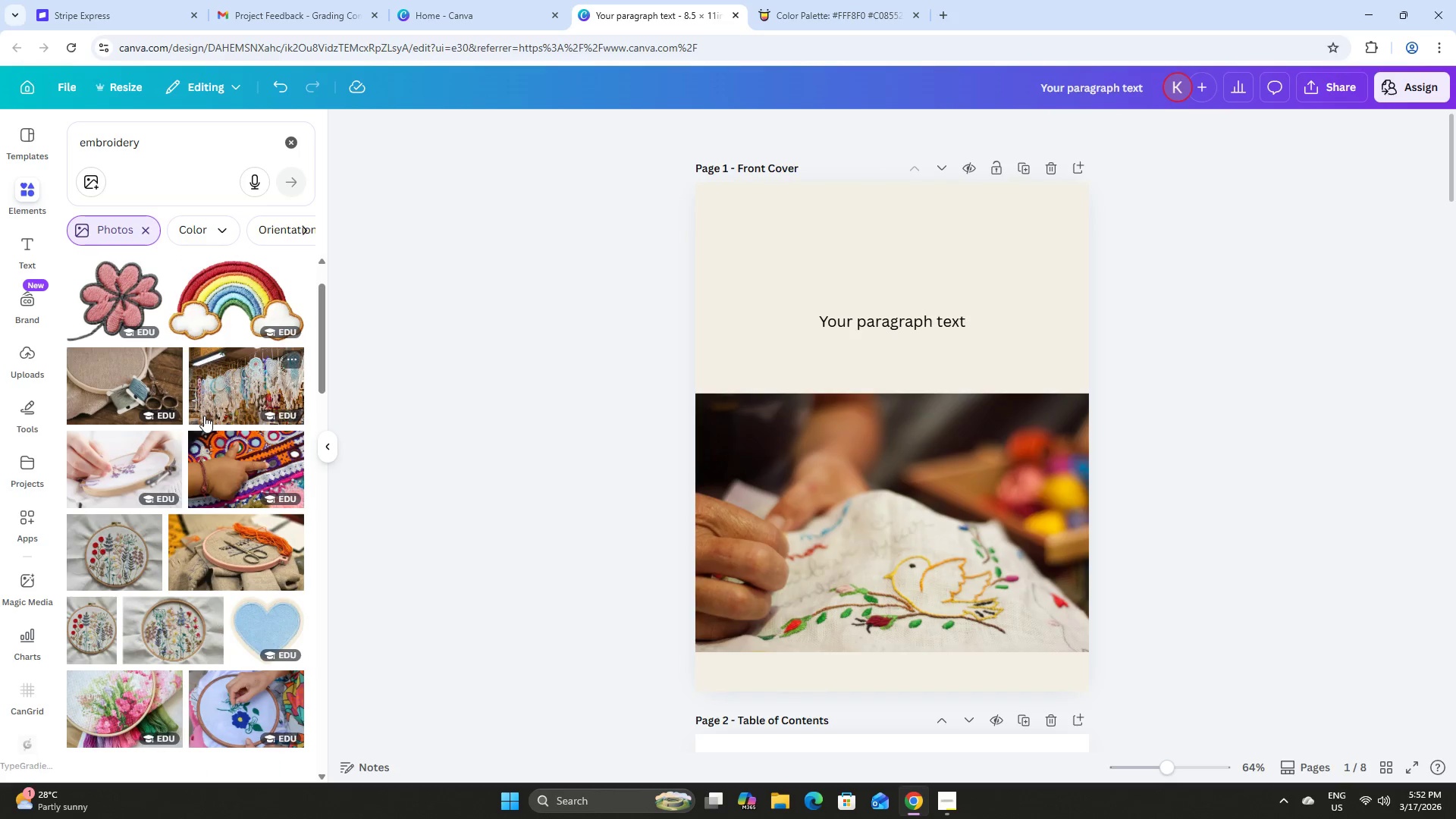 
scroll: coordinate [232, 397], scroll_direction: down, amount: 8.0
 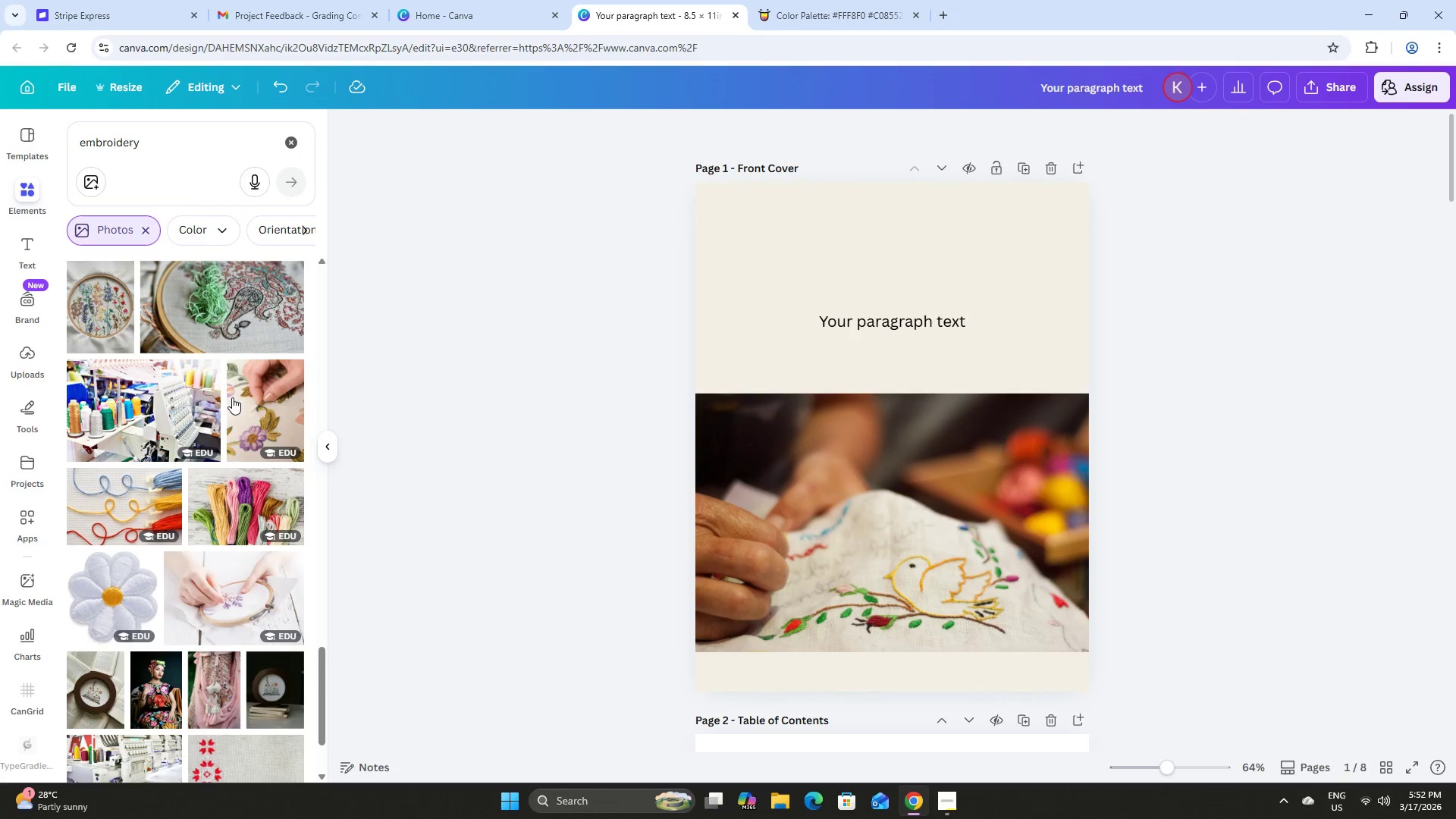 
left_click_drag(start_coordinate=[250, 399], to_coordinate=[810, 483])
 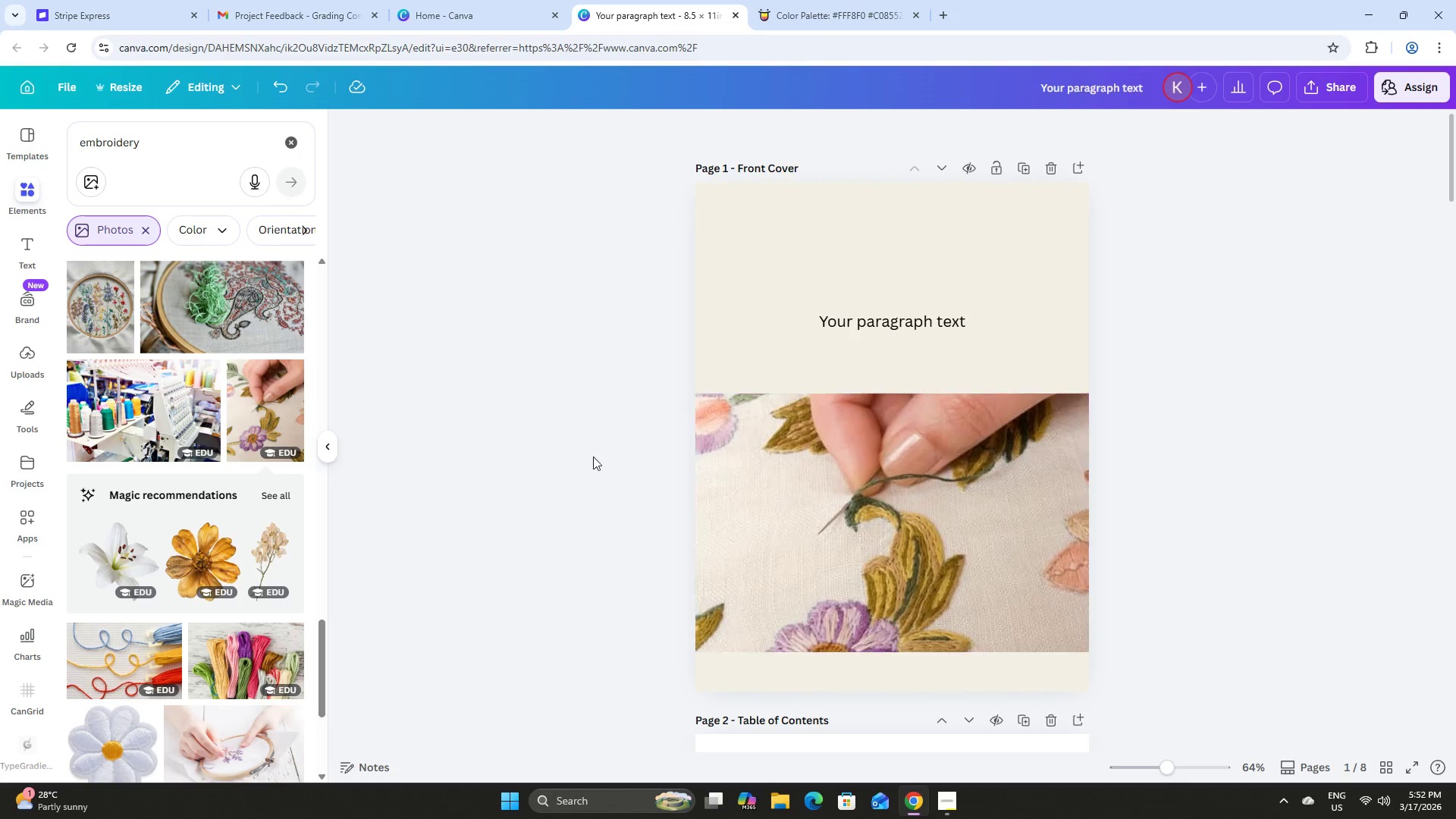 
scroll: coordinate [230, 454], scroll_direction: down, amount: 5.0
 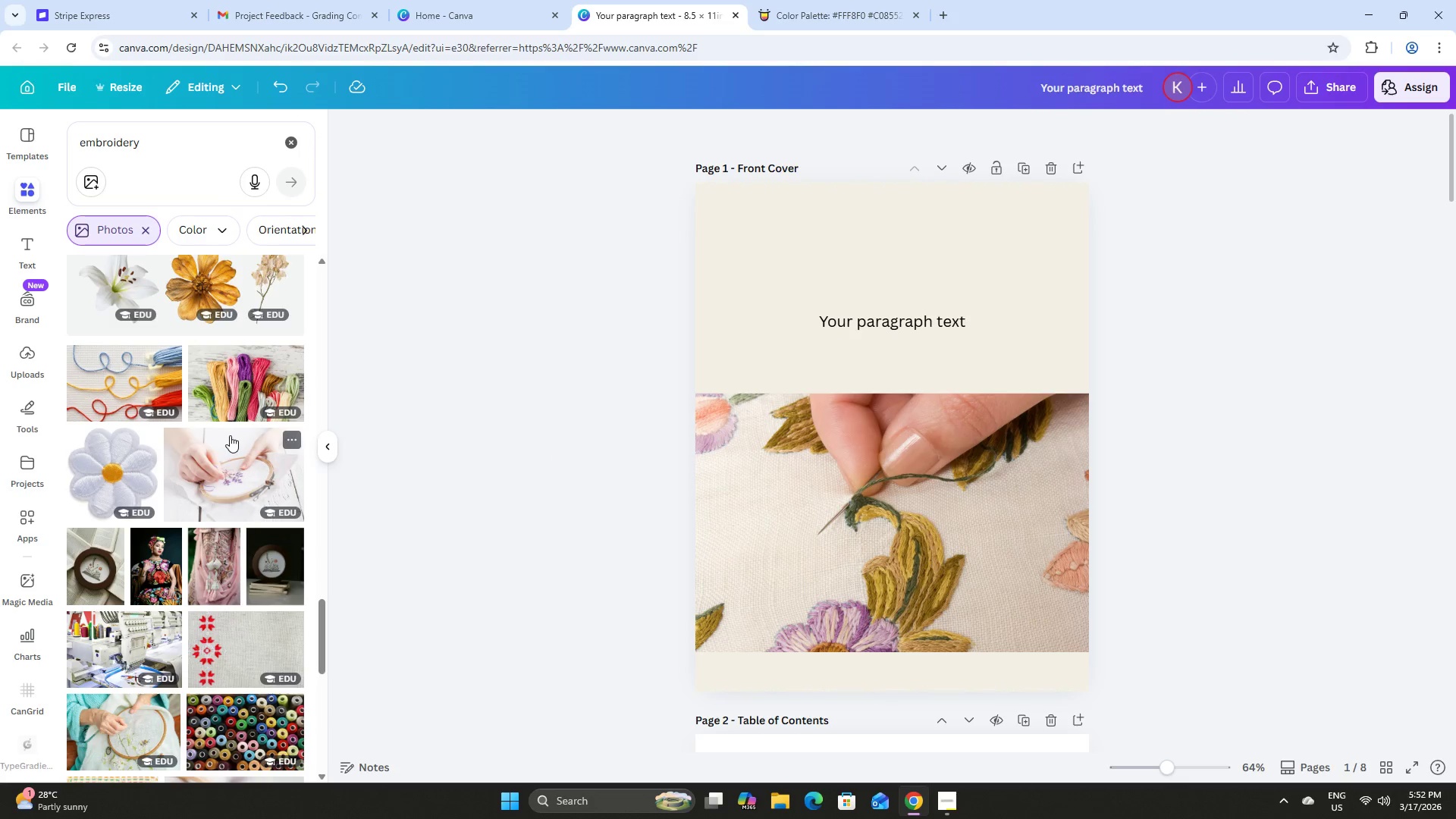 
left_click_drag(start_coordinate=[230, 435], to_coordinate=[813, 466])
 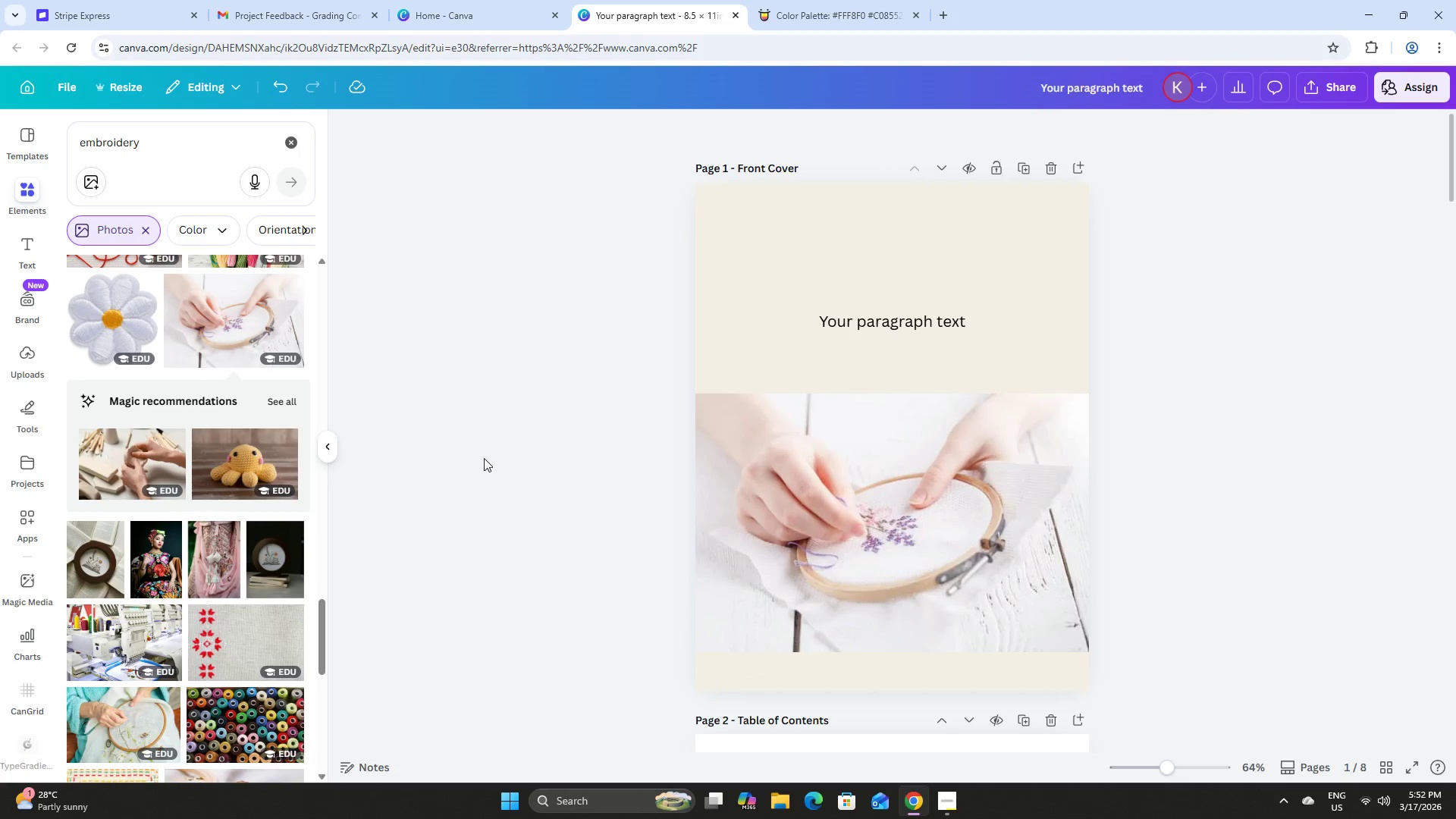 
scroll: coordinate [222, 433], scroll_direction: down, amount: 4.0
 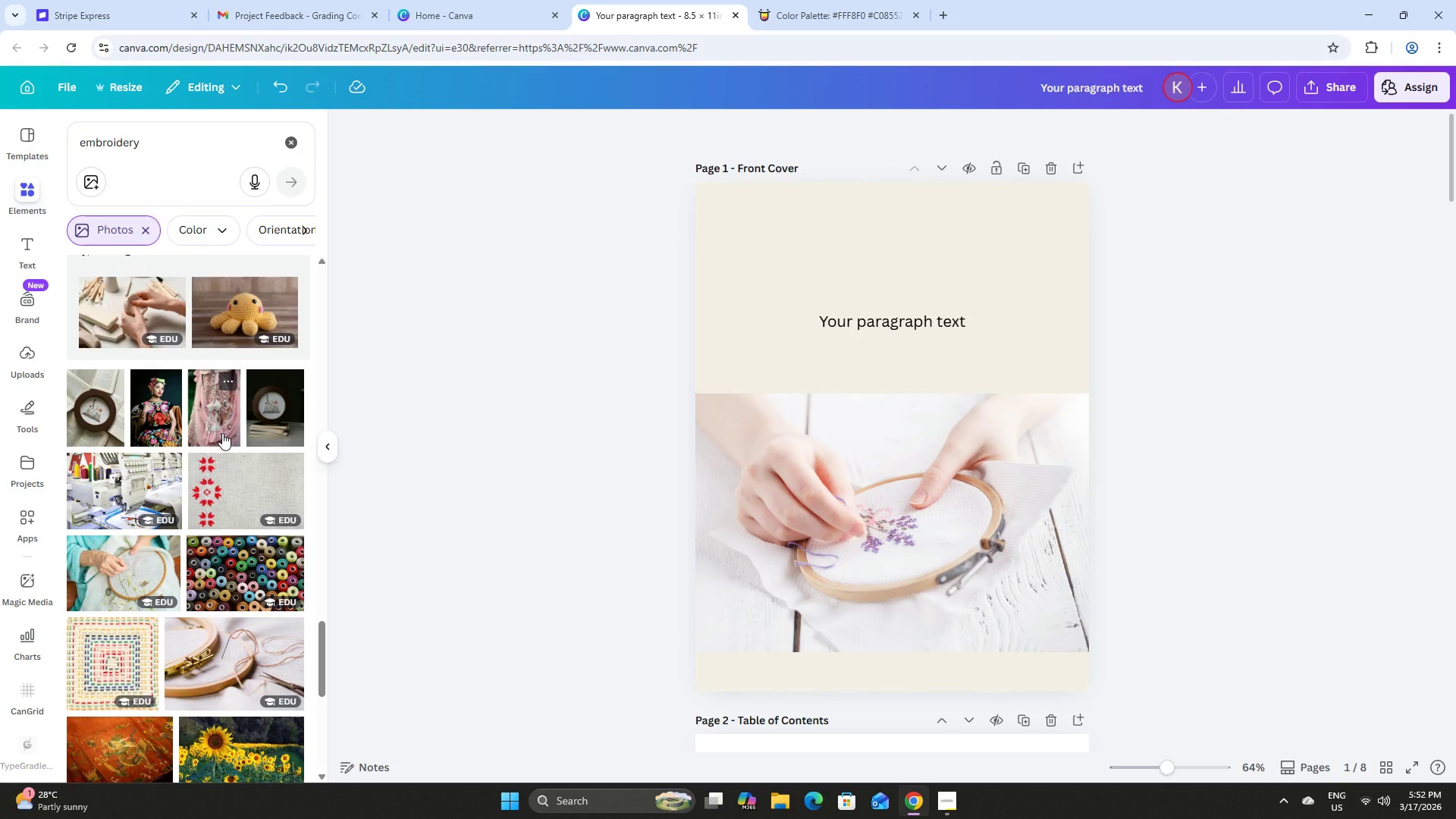 
scroll: coordinate [222, 433], scroll_direction: up, amount: 14.0
 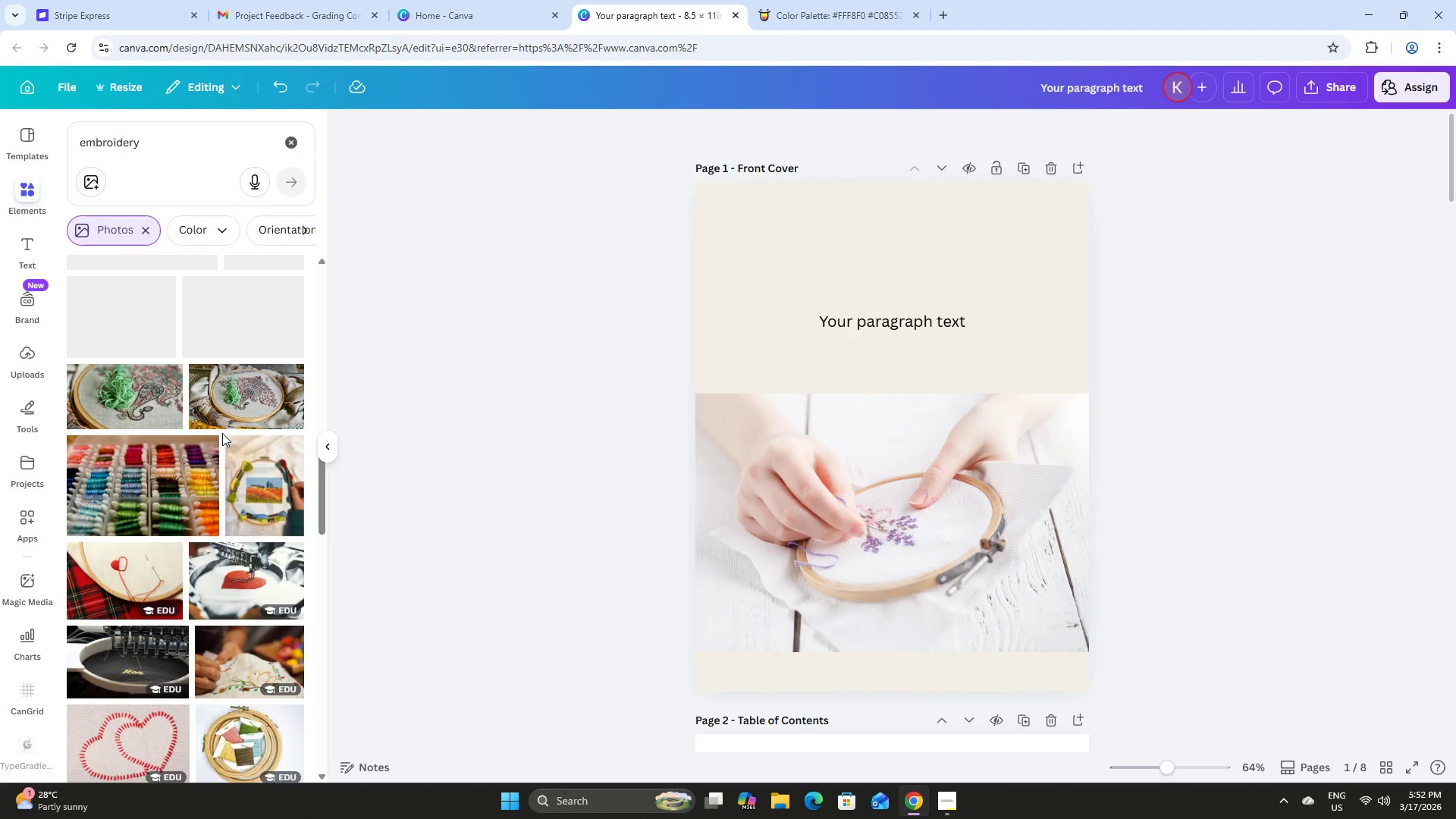 
scroll: coordinate [222, 433], scroll_direction: down, amount: 1.0
 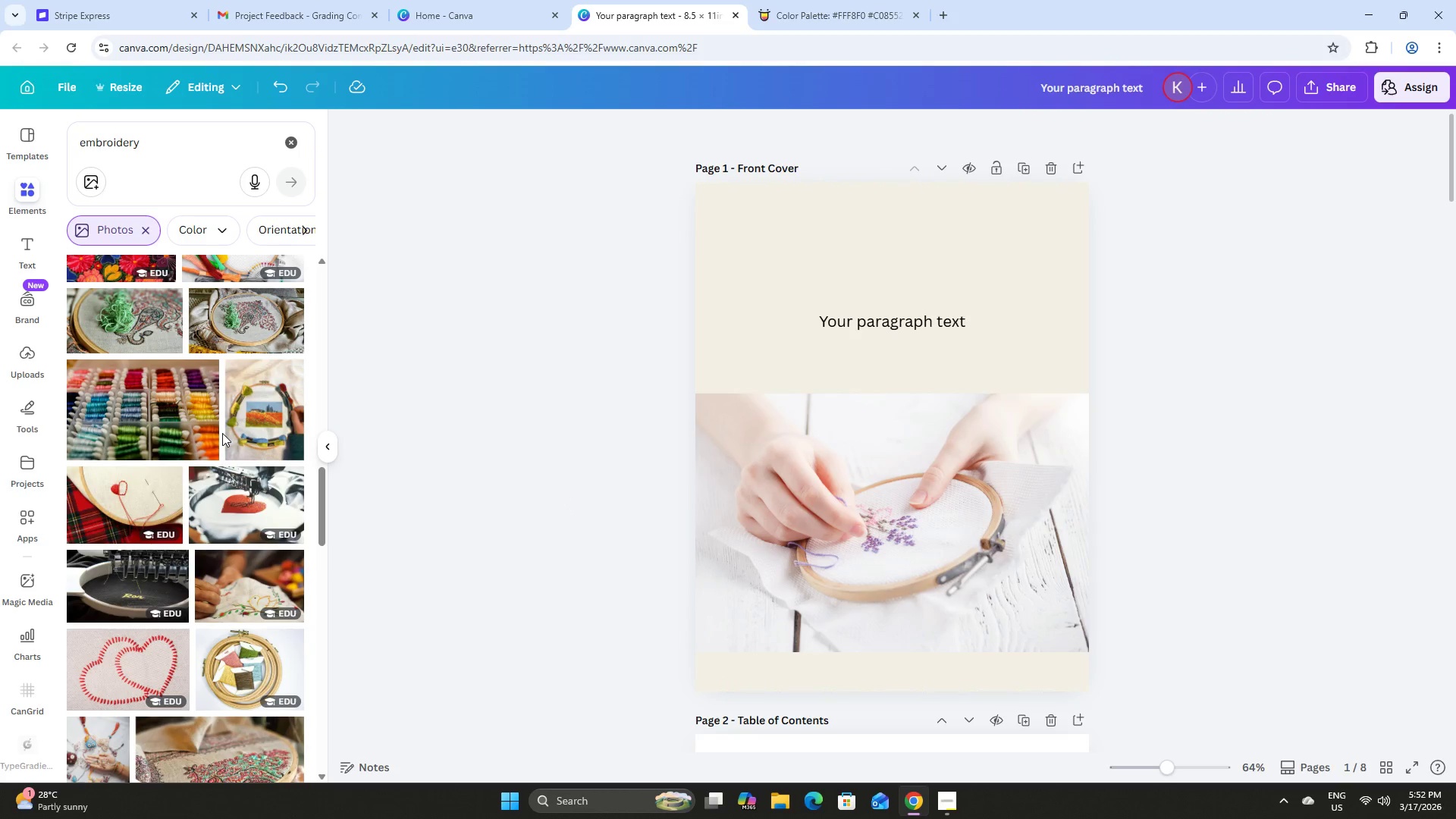 
scroll: coordinate [222, 433], scroll_direction: up, amount: 12.0
 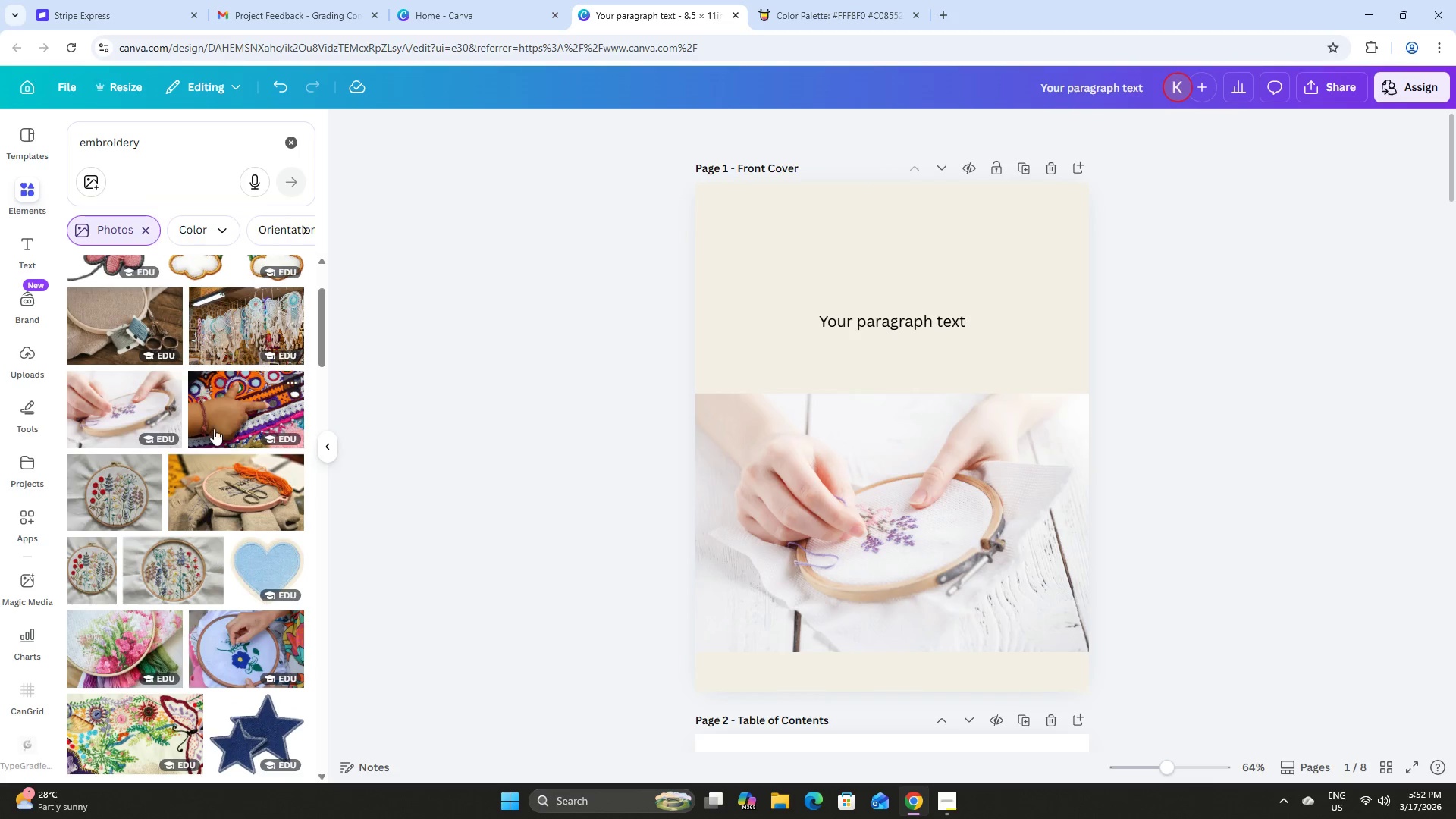 
left_click_drag(start_coordinate=[139, 403], to_coordinate=[978, 500])
 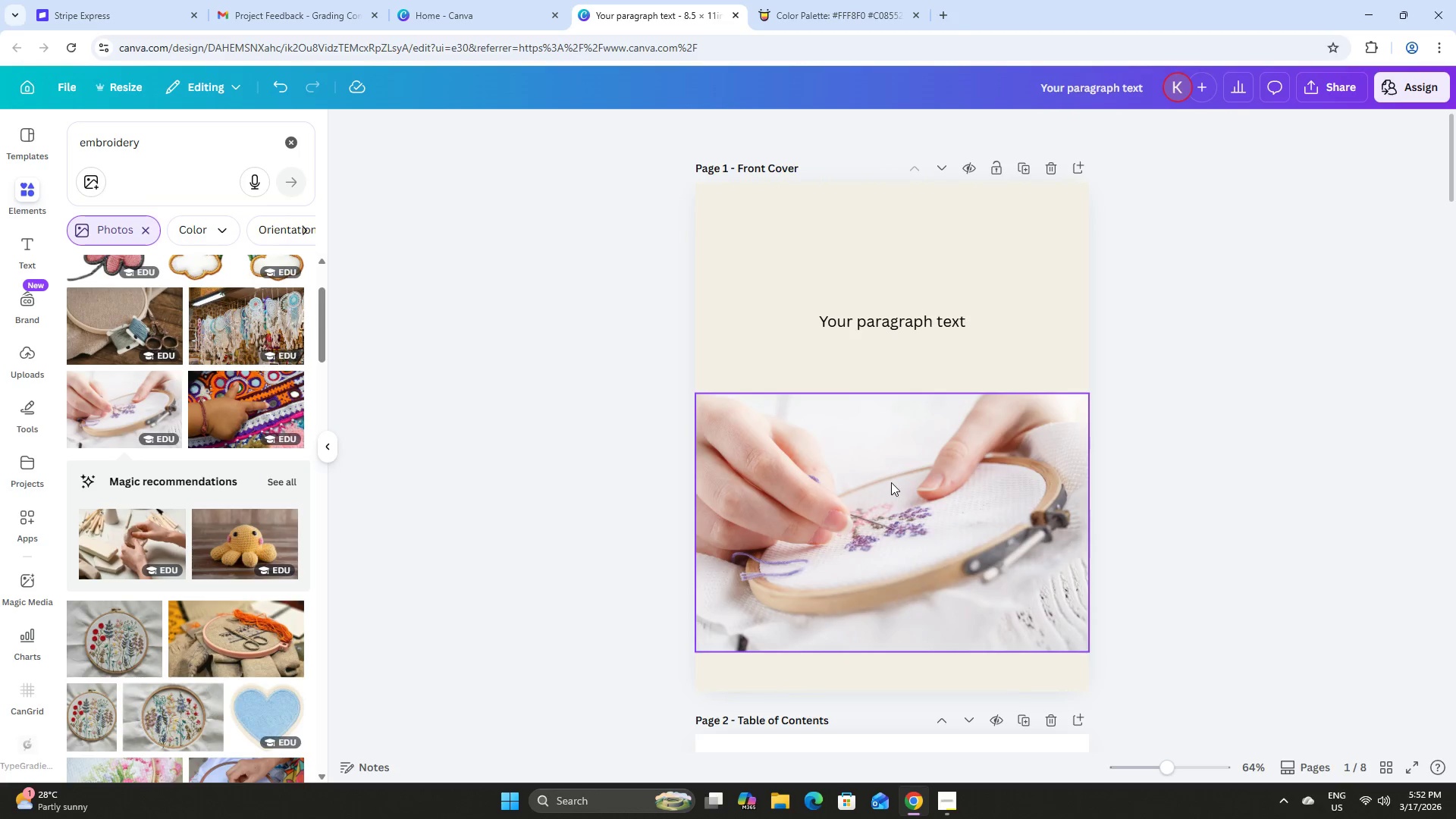 
left_click([890, 482])
 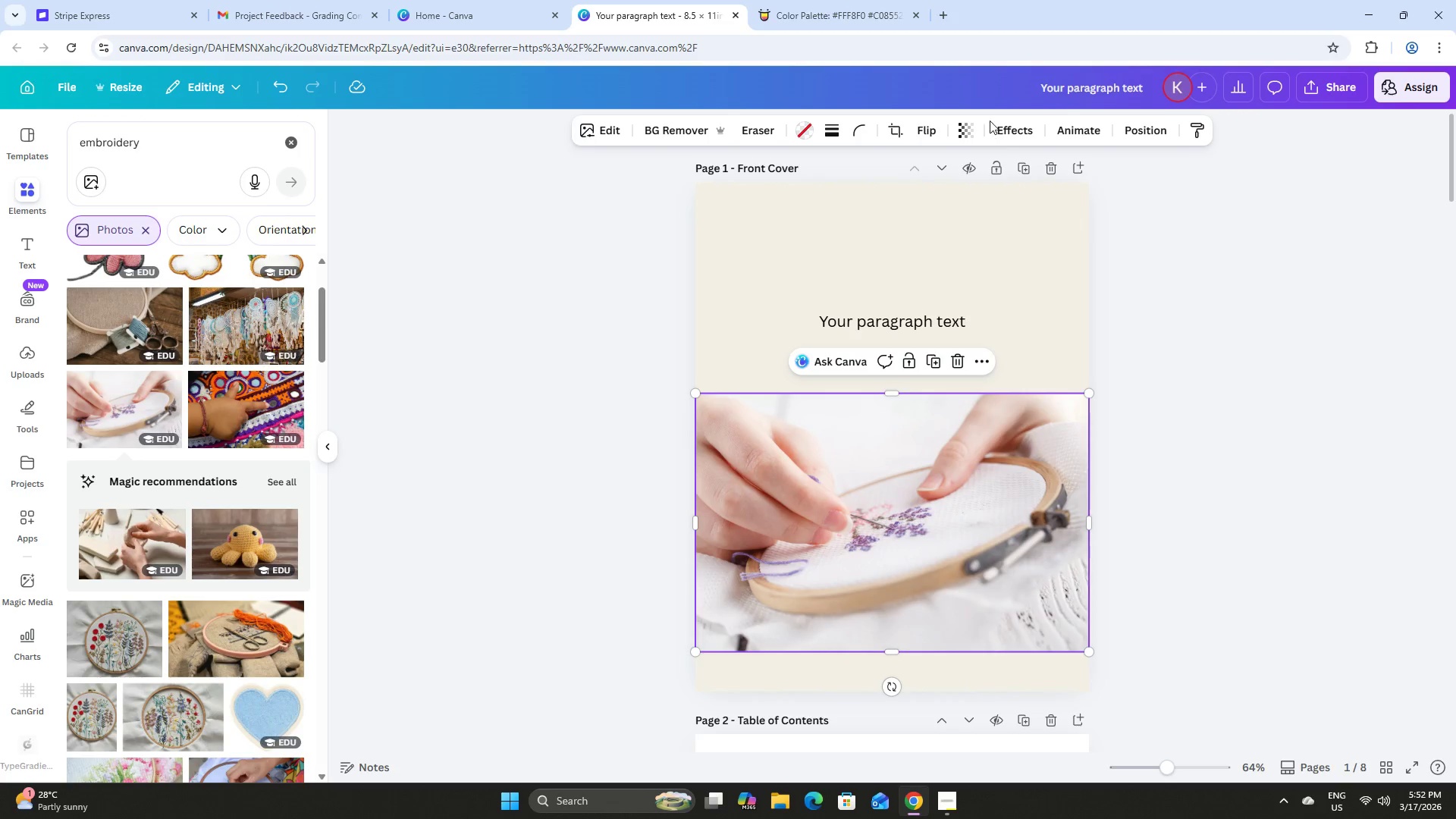 
left_click([1025, 134])
 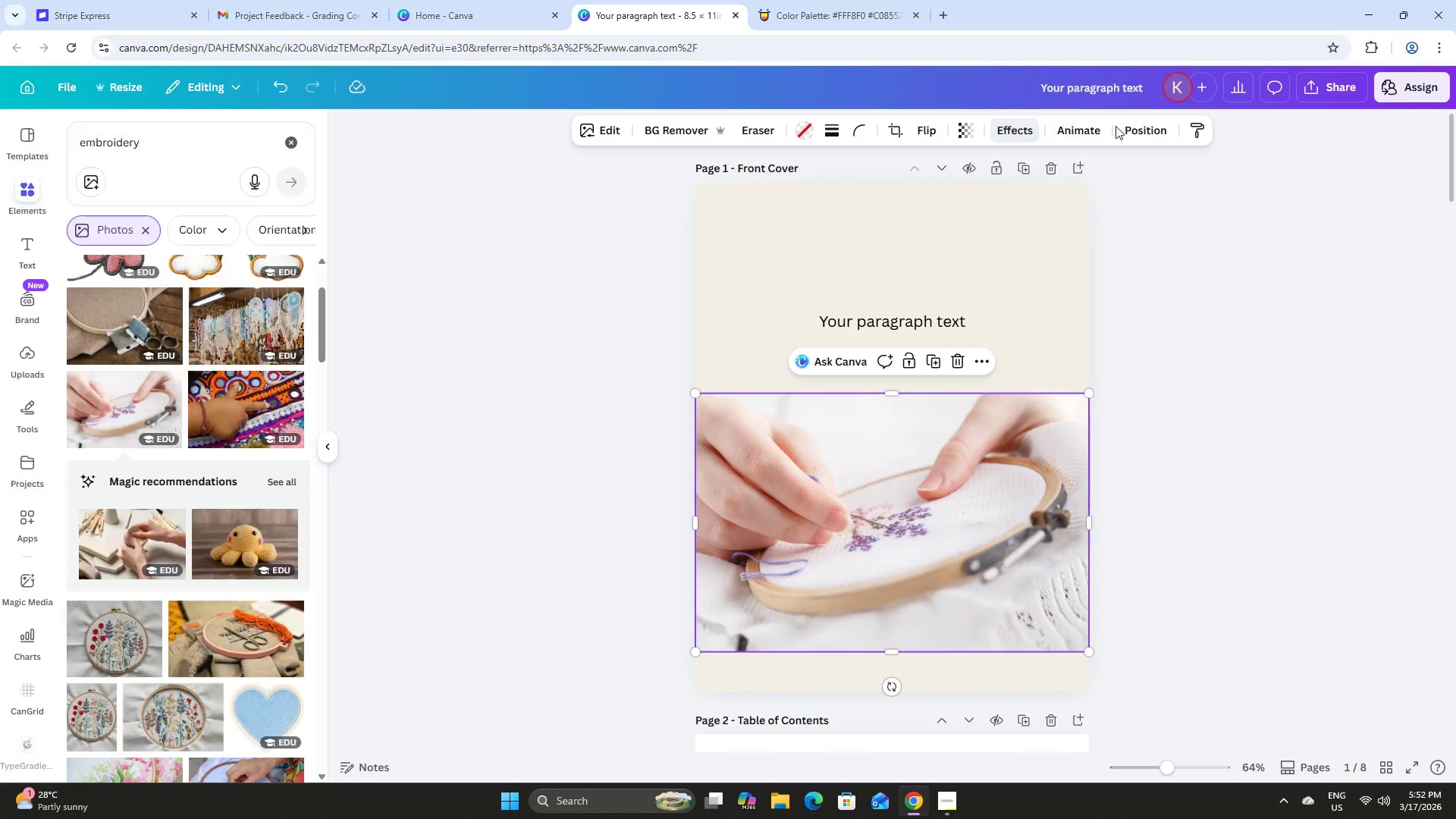 
double_click([1119, 122])
 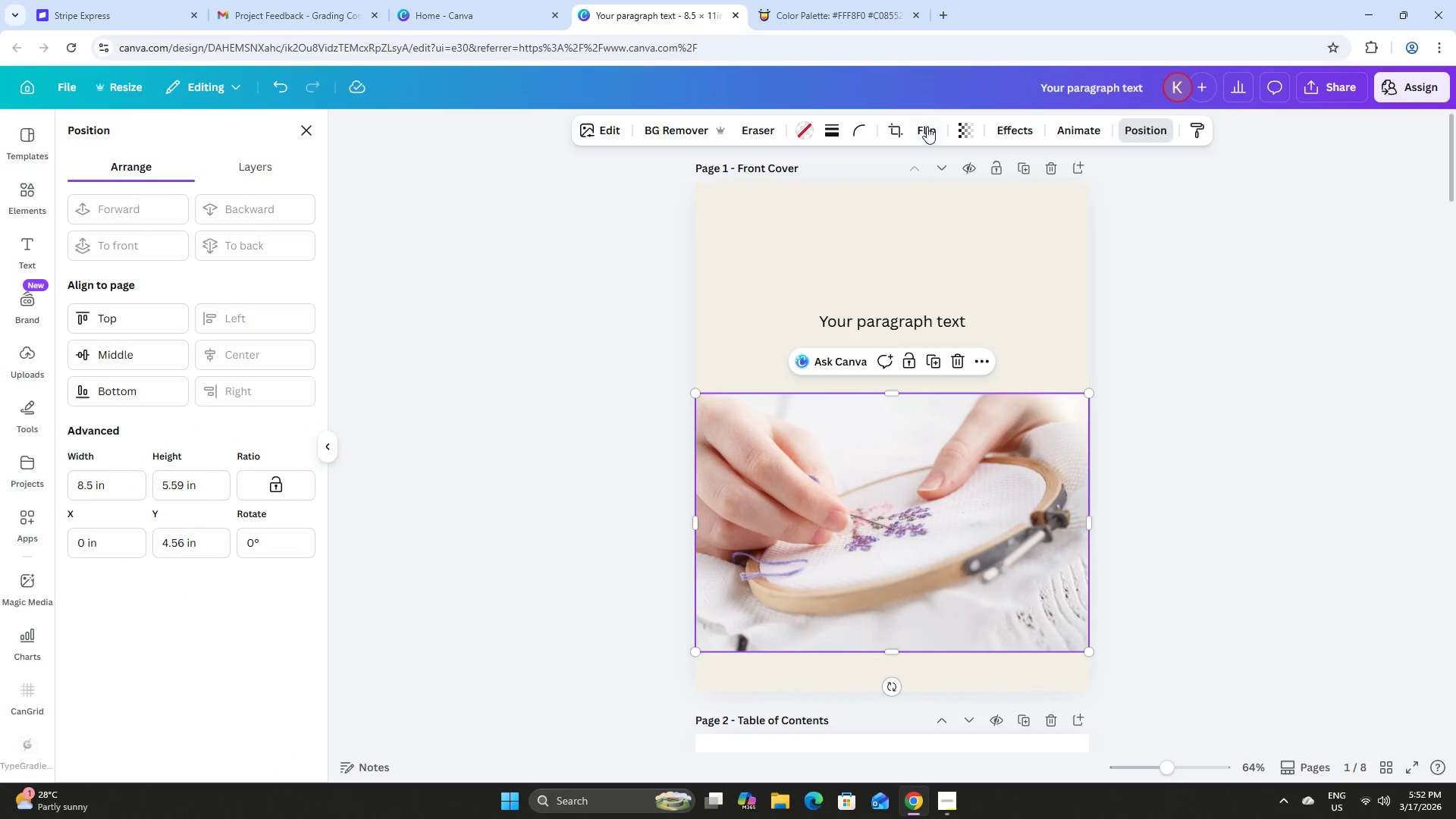 
left_click([962, 128])
 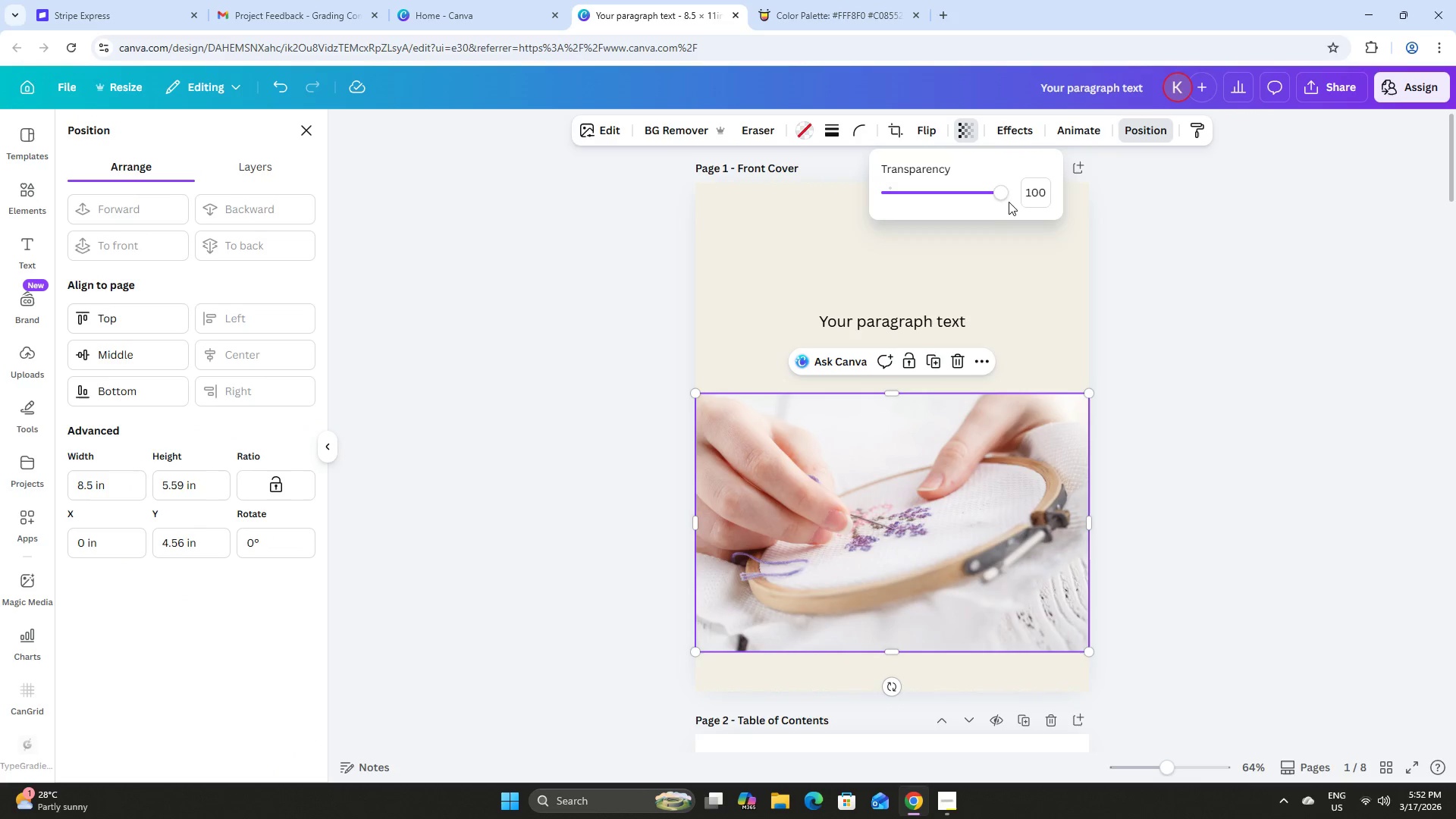 
left_click_drag(start_coordinate=[999, 190], to_coordinate=[962, 204])
 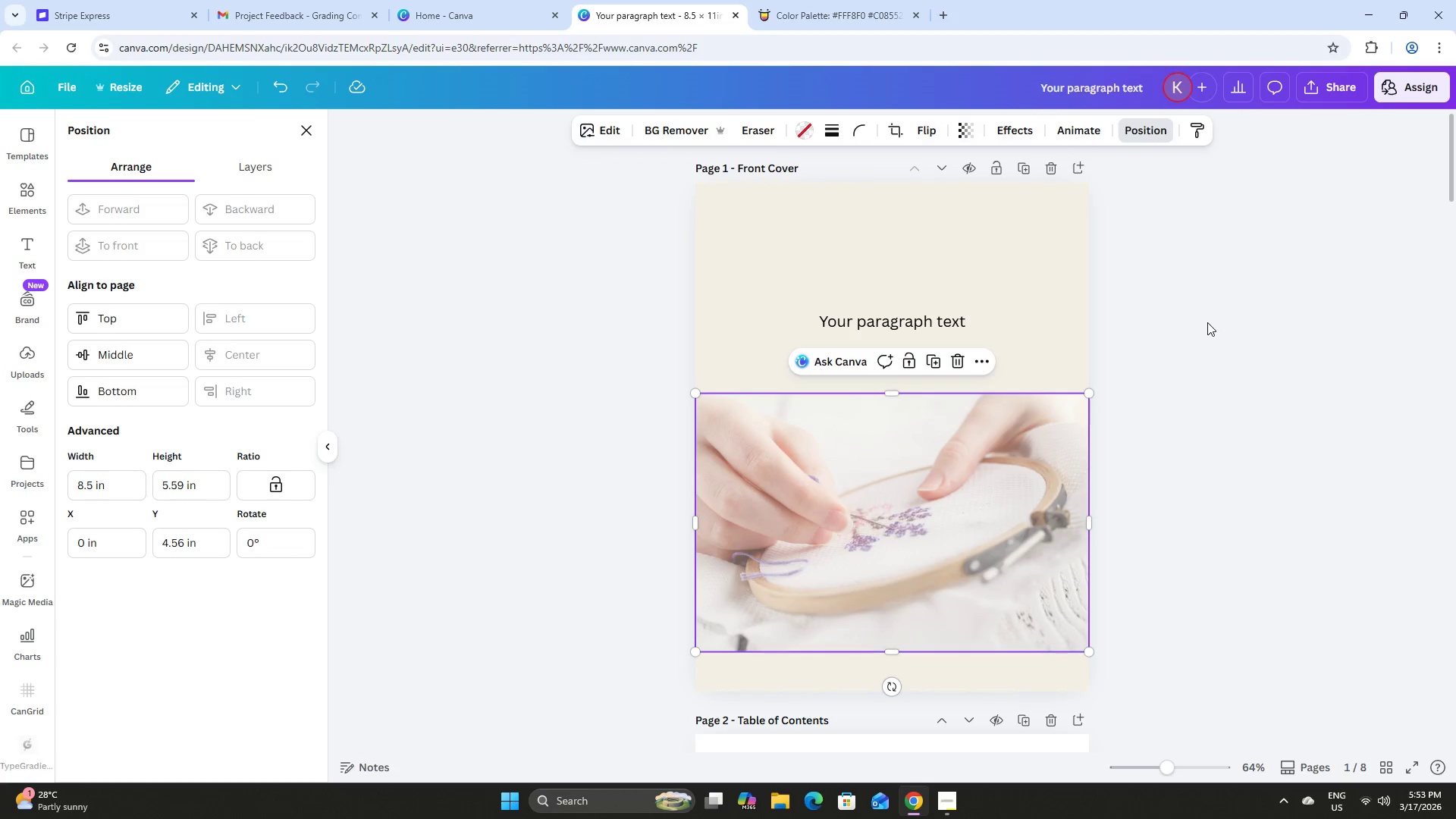 
double_click([1207, 322])
 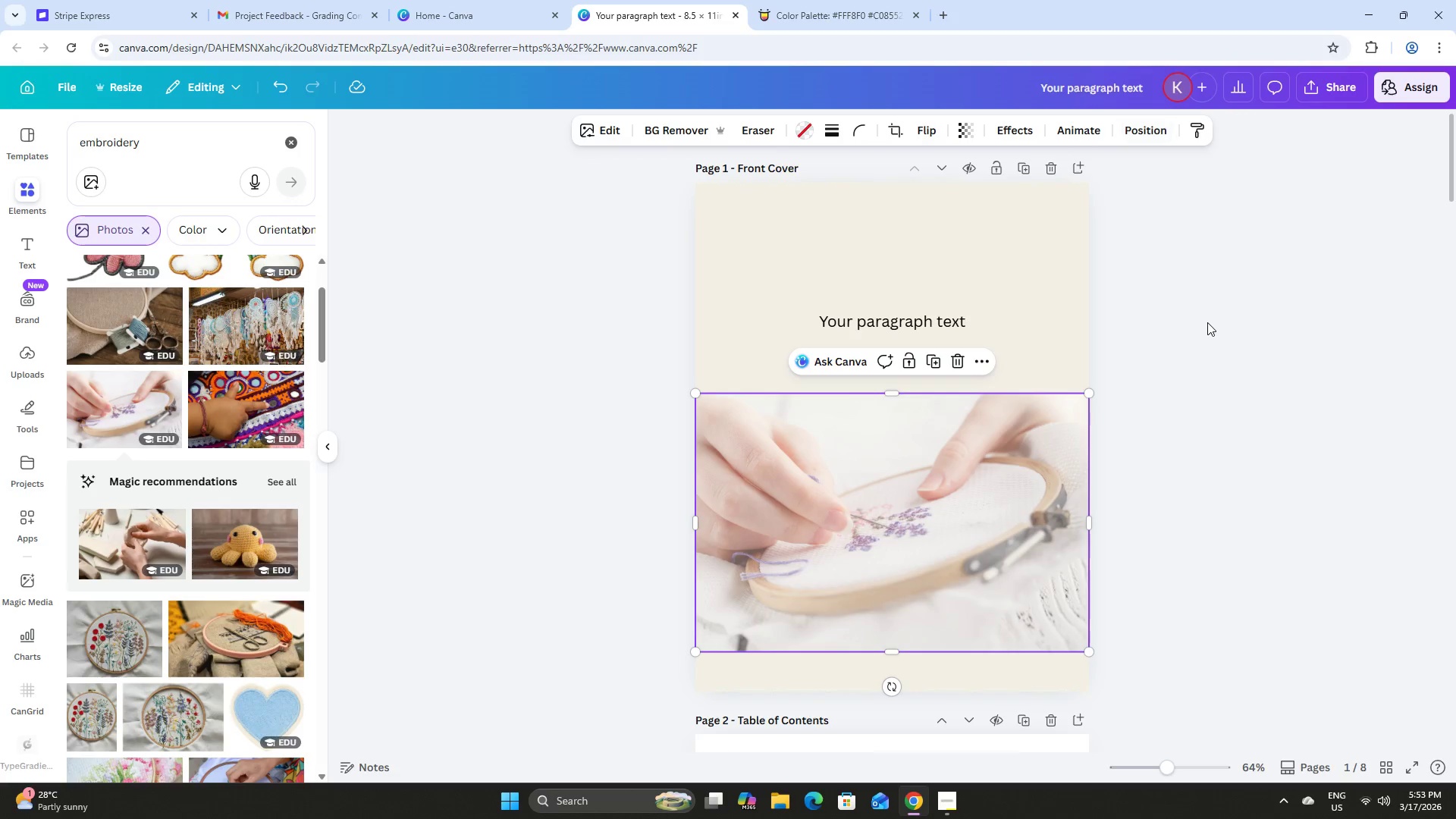 
triple_click([1207, 322])
 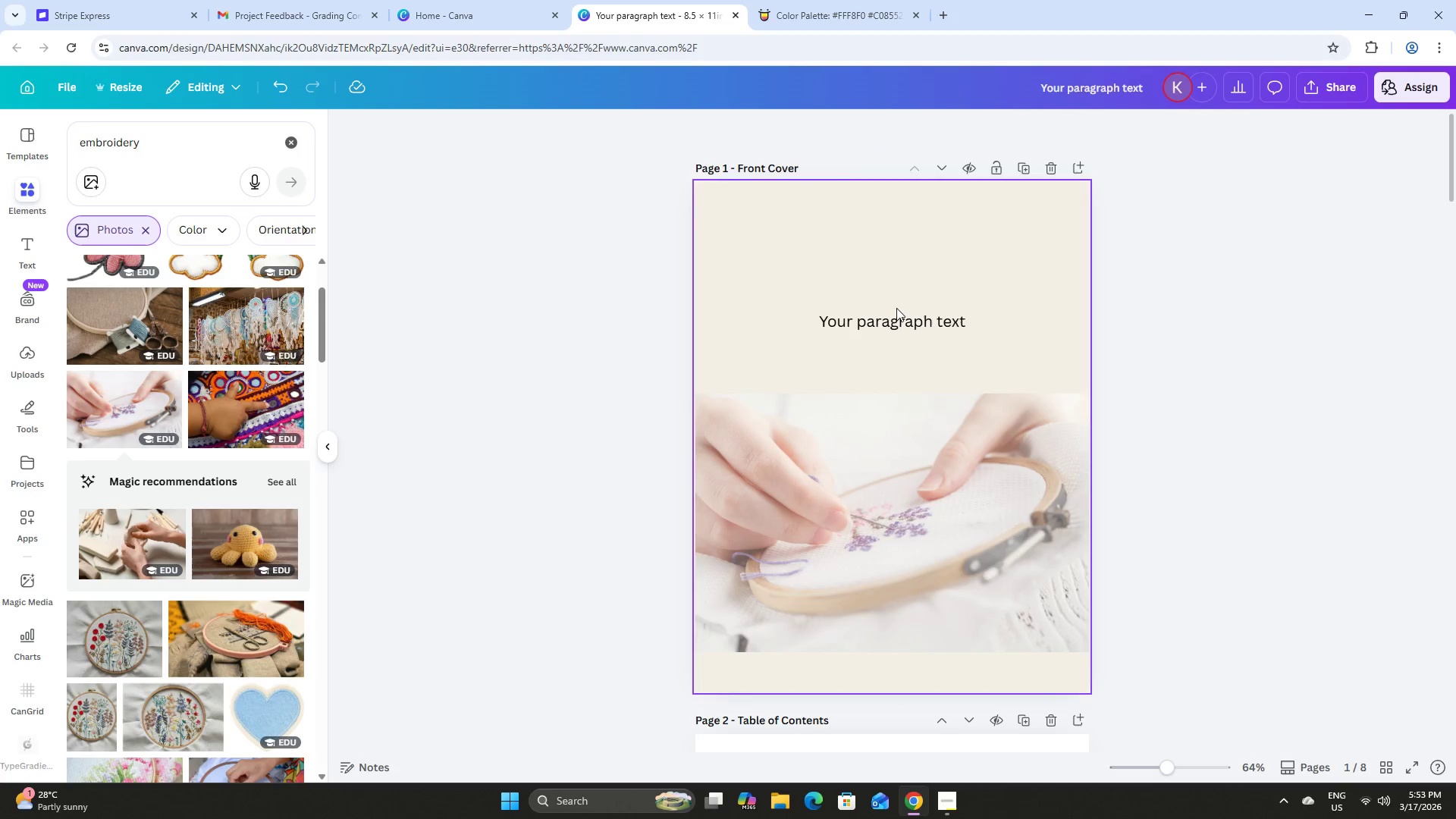 
left_click([950, 451])
 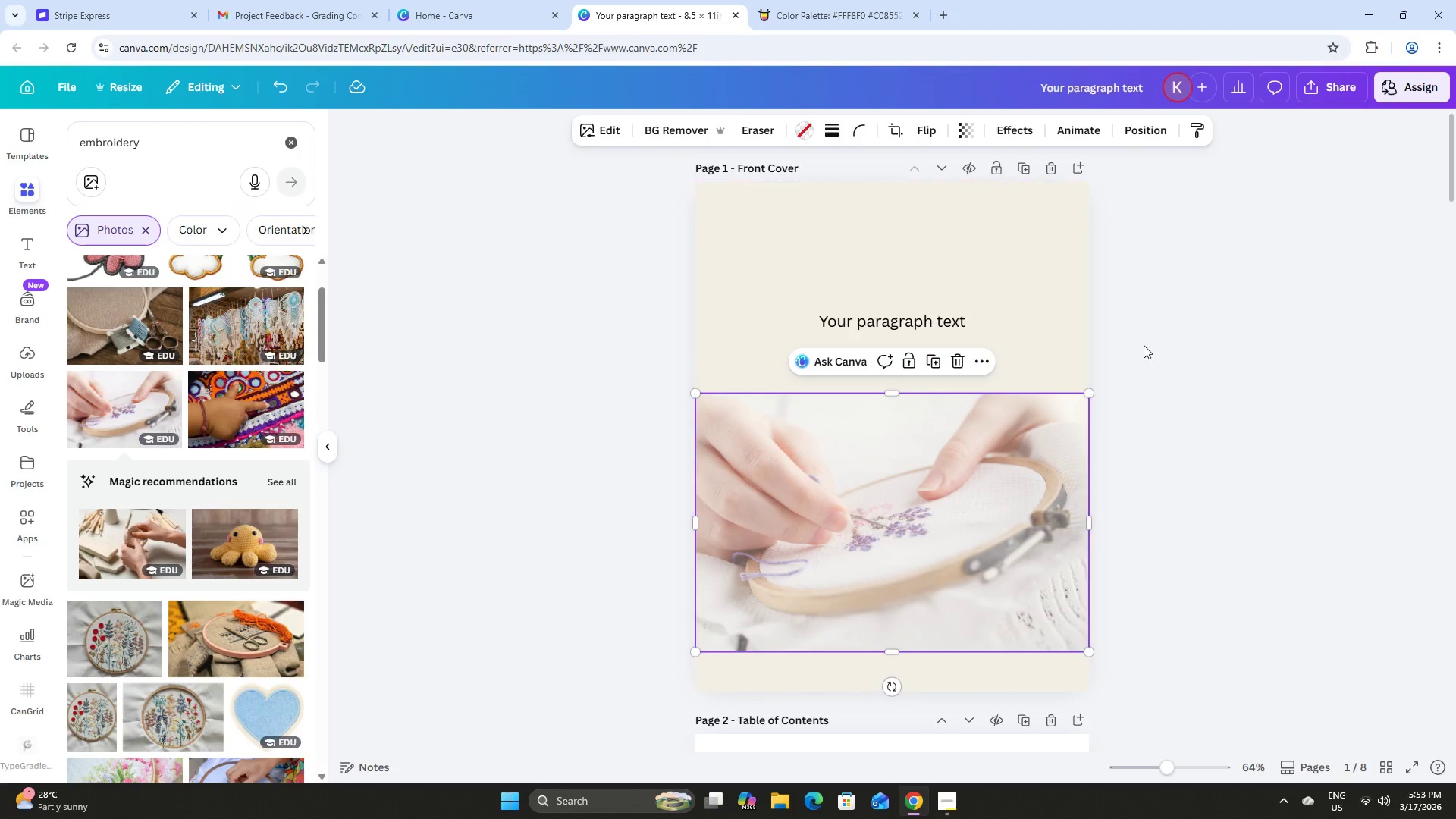 
left_click([1156, 337])
 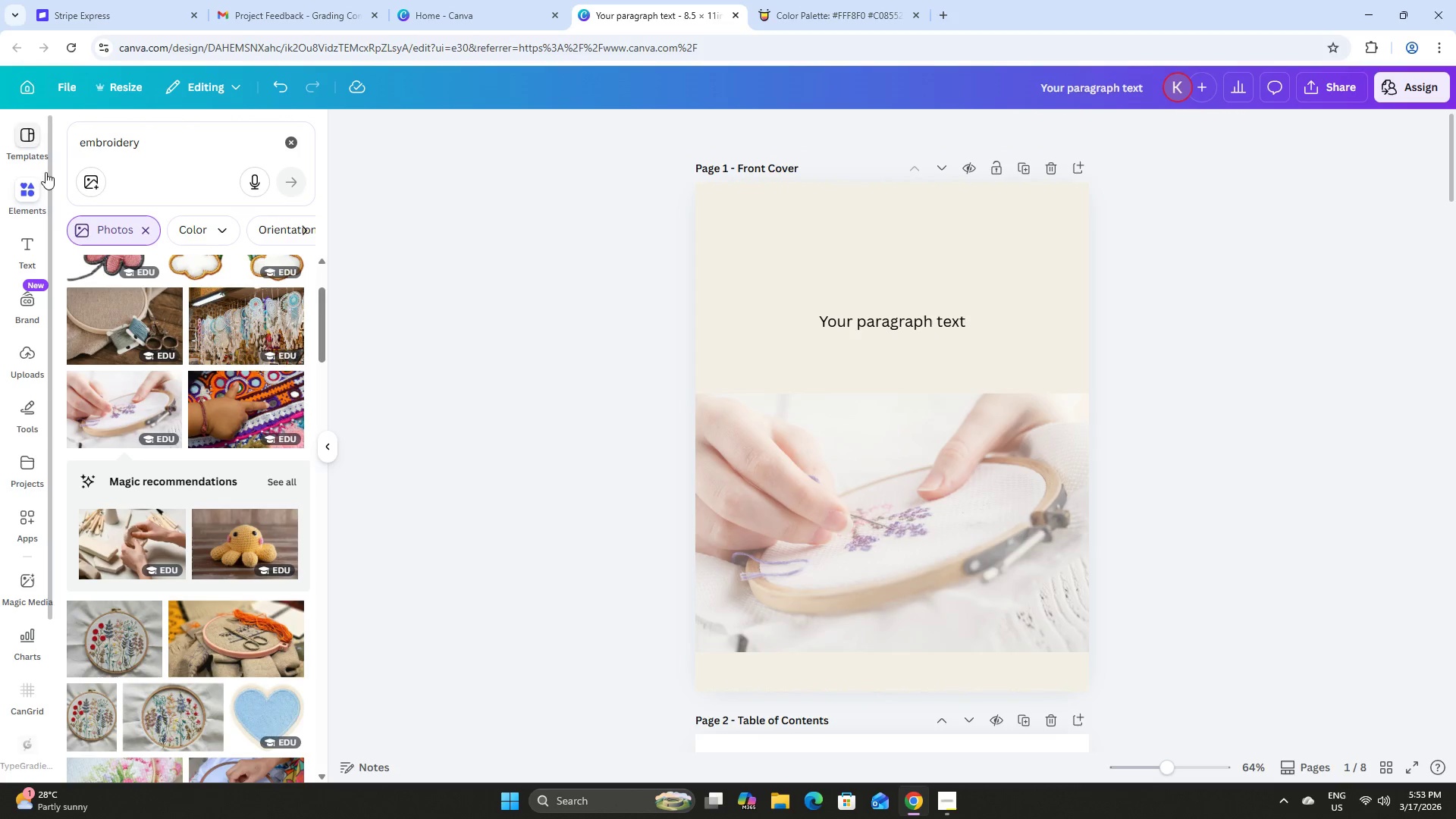 
left_click([209, 155])
 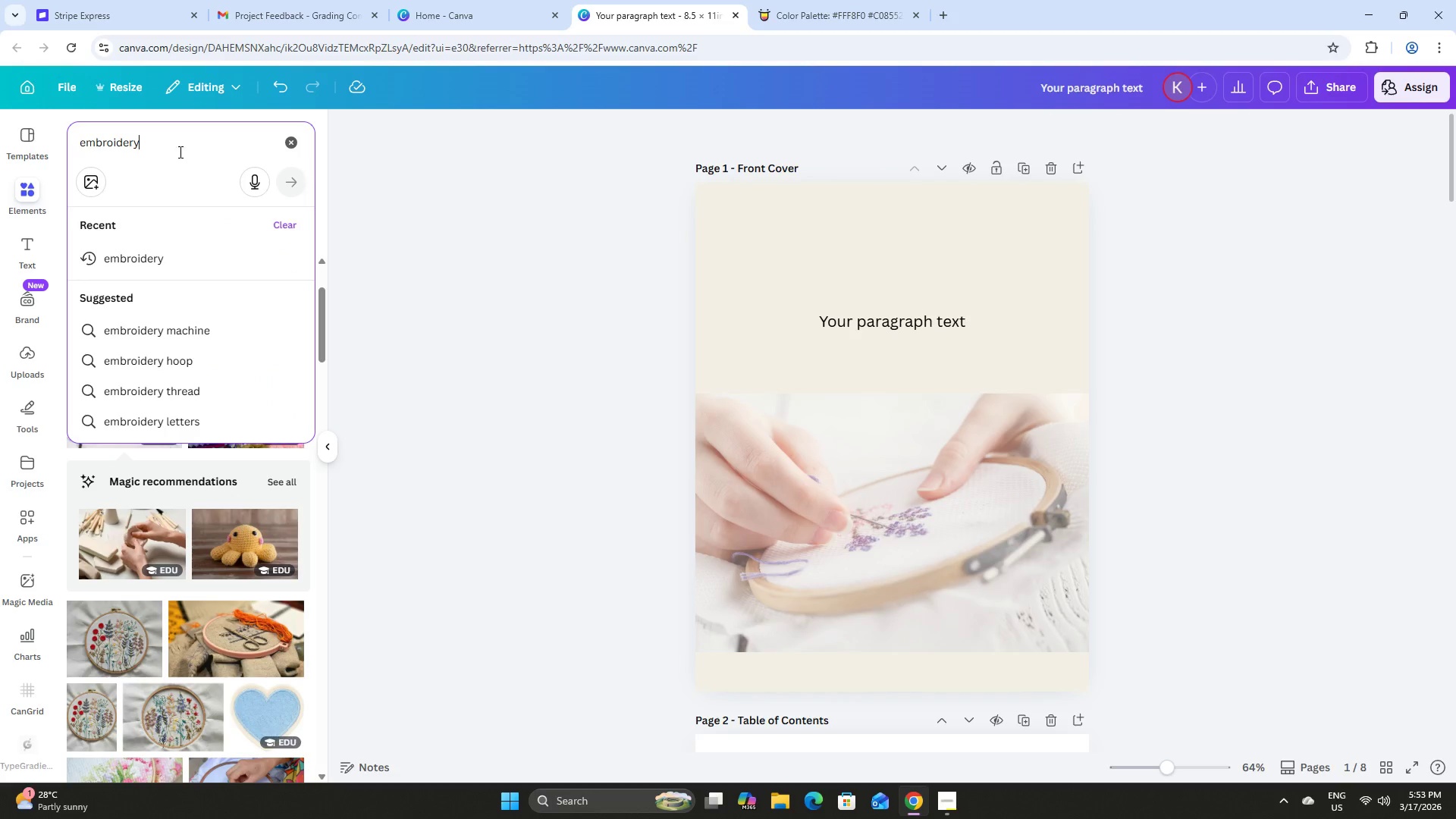 
left_click_drag(start_coordinate=[179, 150], to_coordinate=[30, 152])
 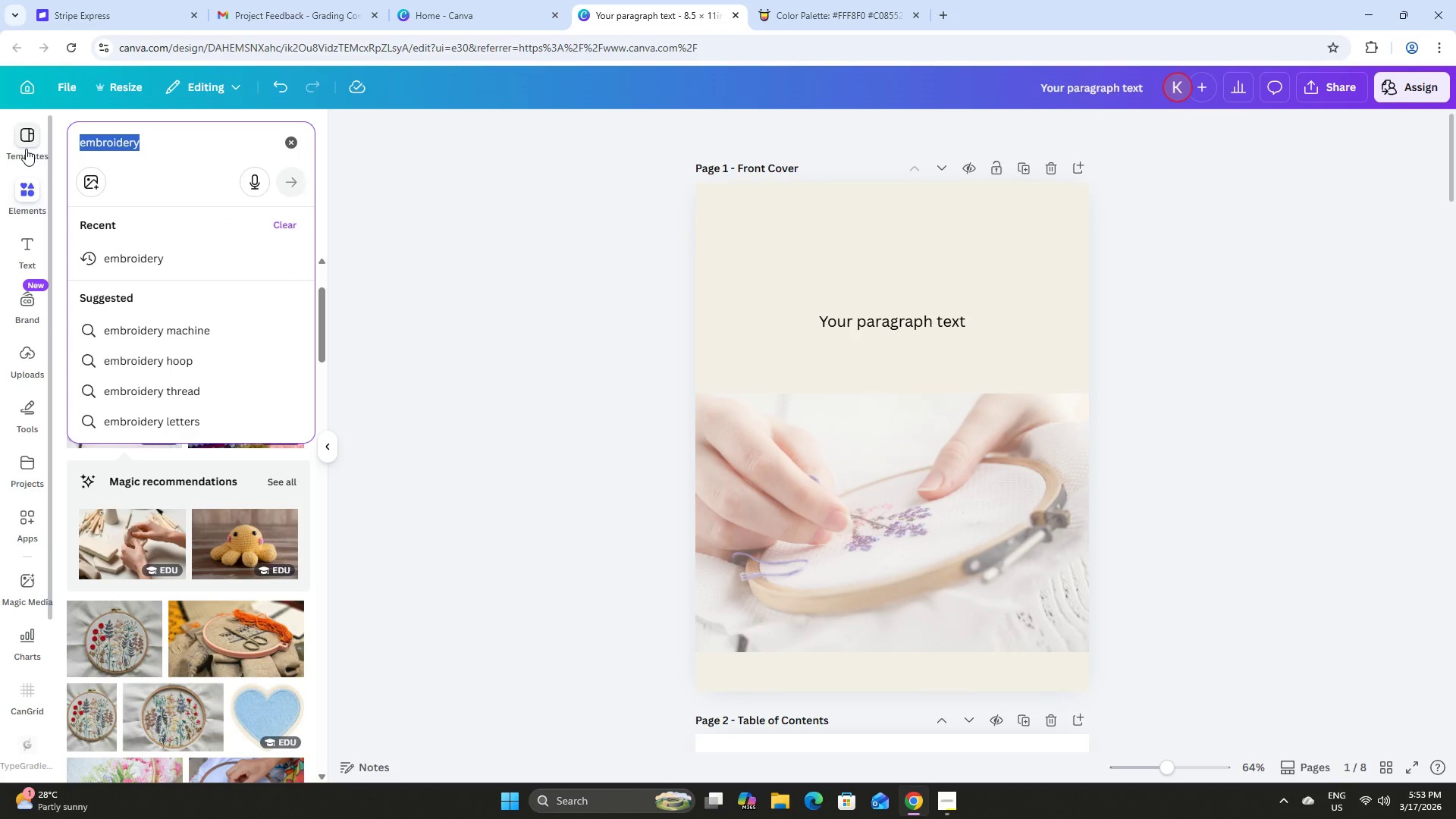 
type(paper te)
 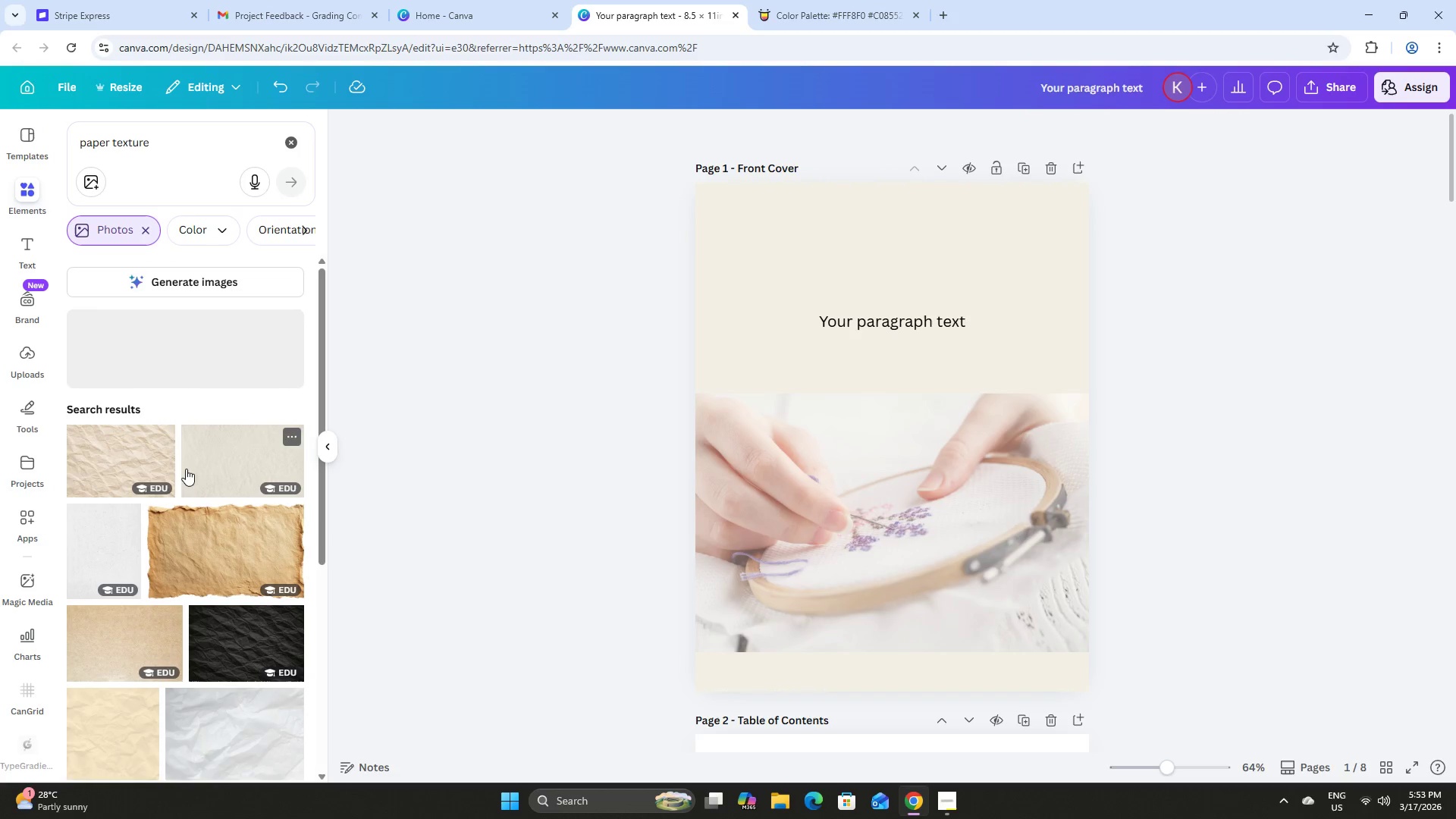 
scroll: coordinate [221, 386], scroll_direction: down, amount: 5.0
 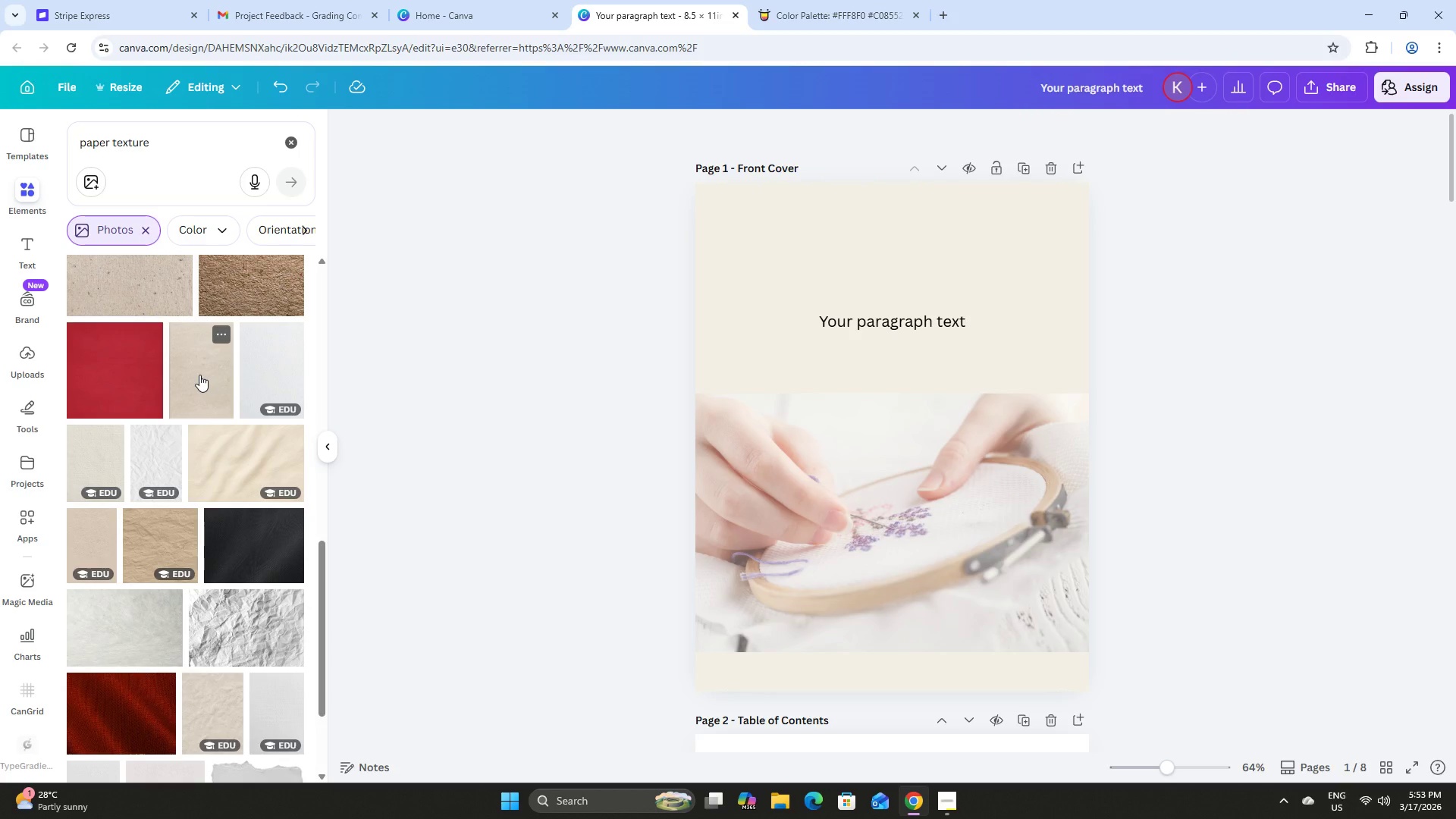 
left_click([208, 372])
 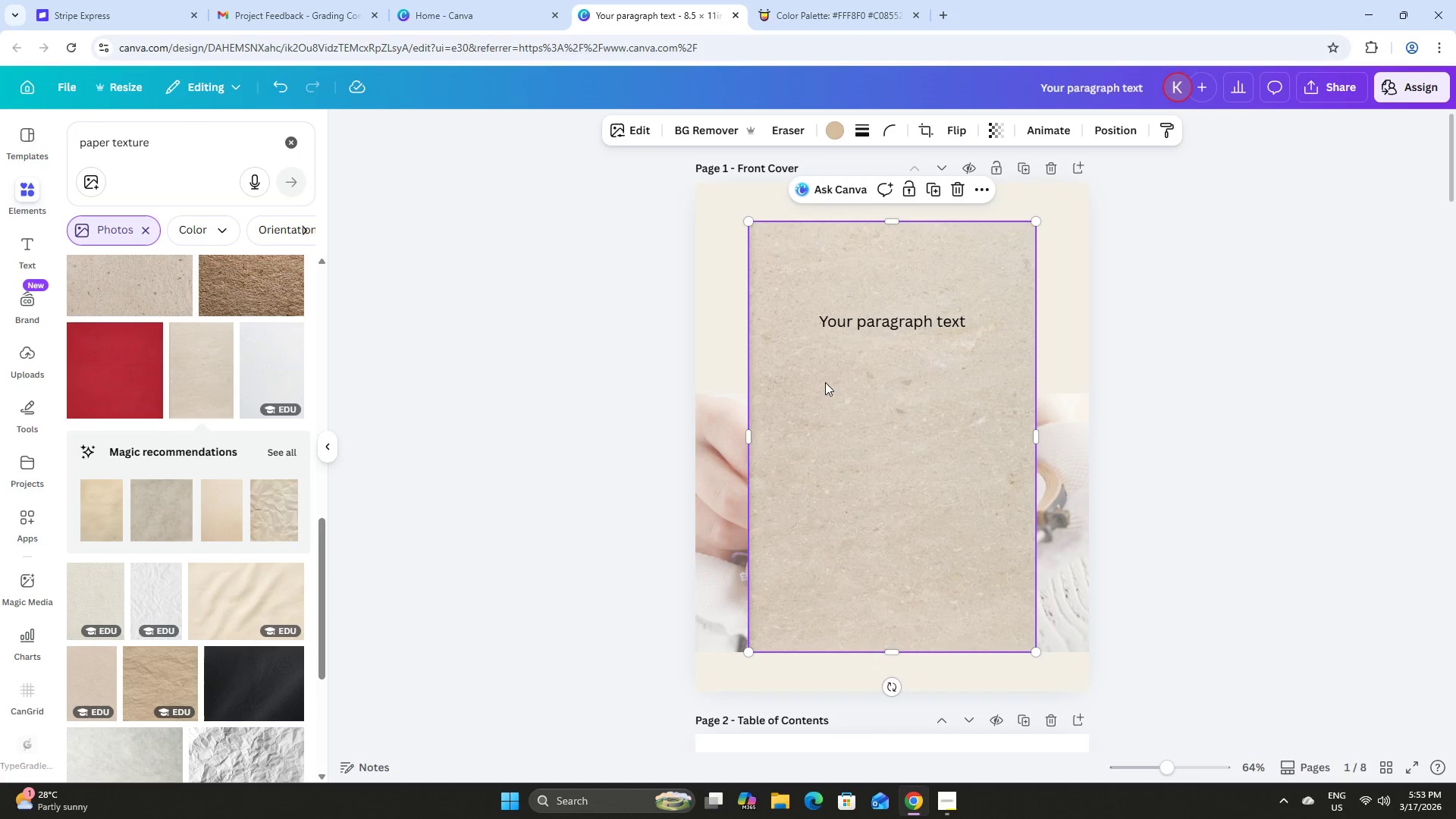 
left_click_drag(start_coordinate=[864, 386], to_coordinate=[810, 345])
 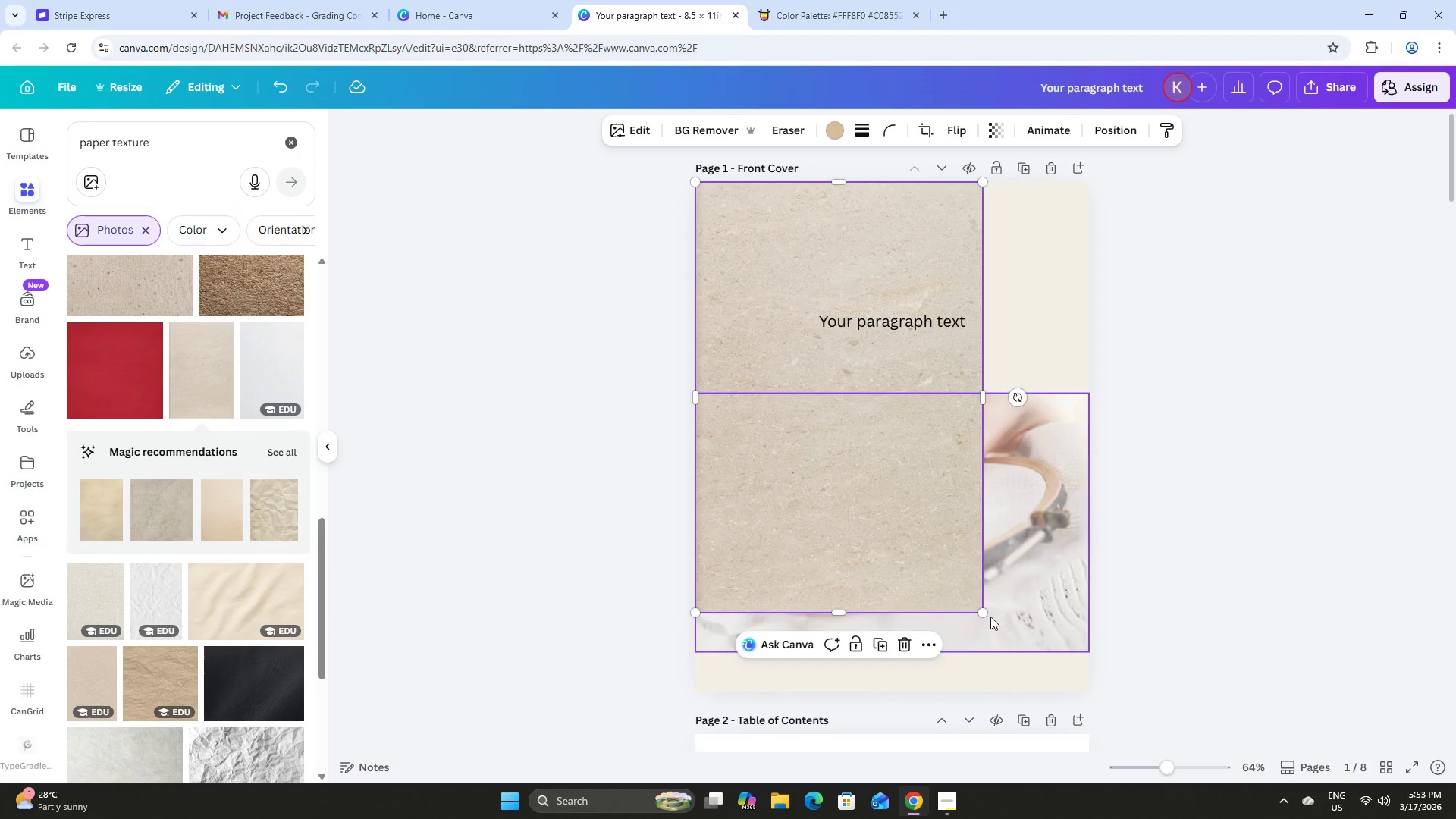 
left_click_drag(start_coordinate=[981, 612], to_coordinate=[1231, 679])
 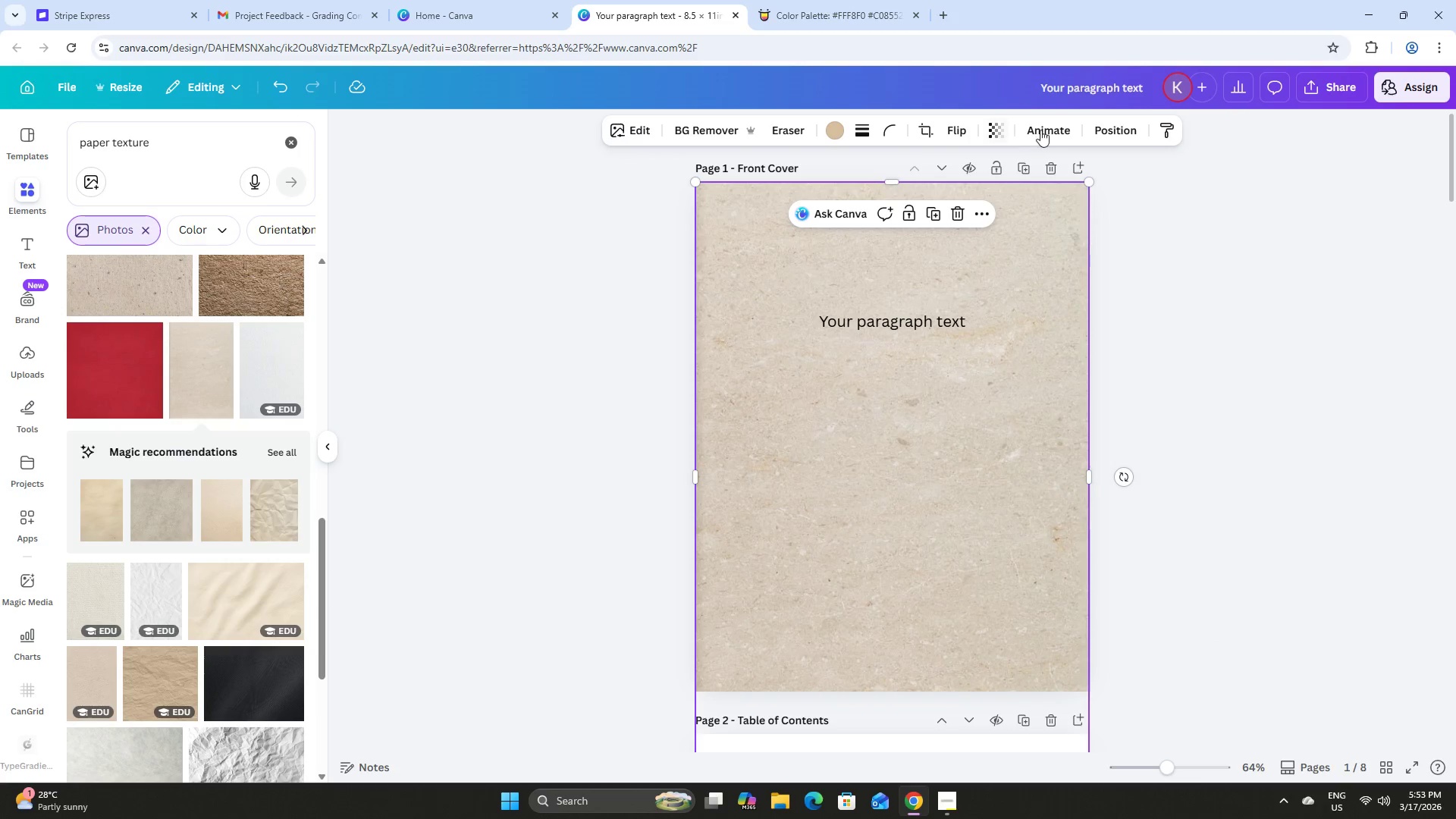 
left_click([1125, 123])
 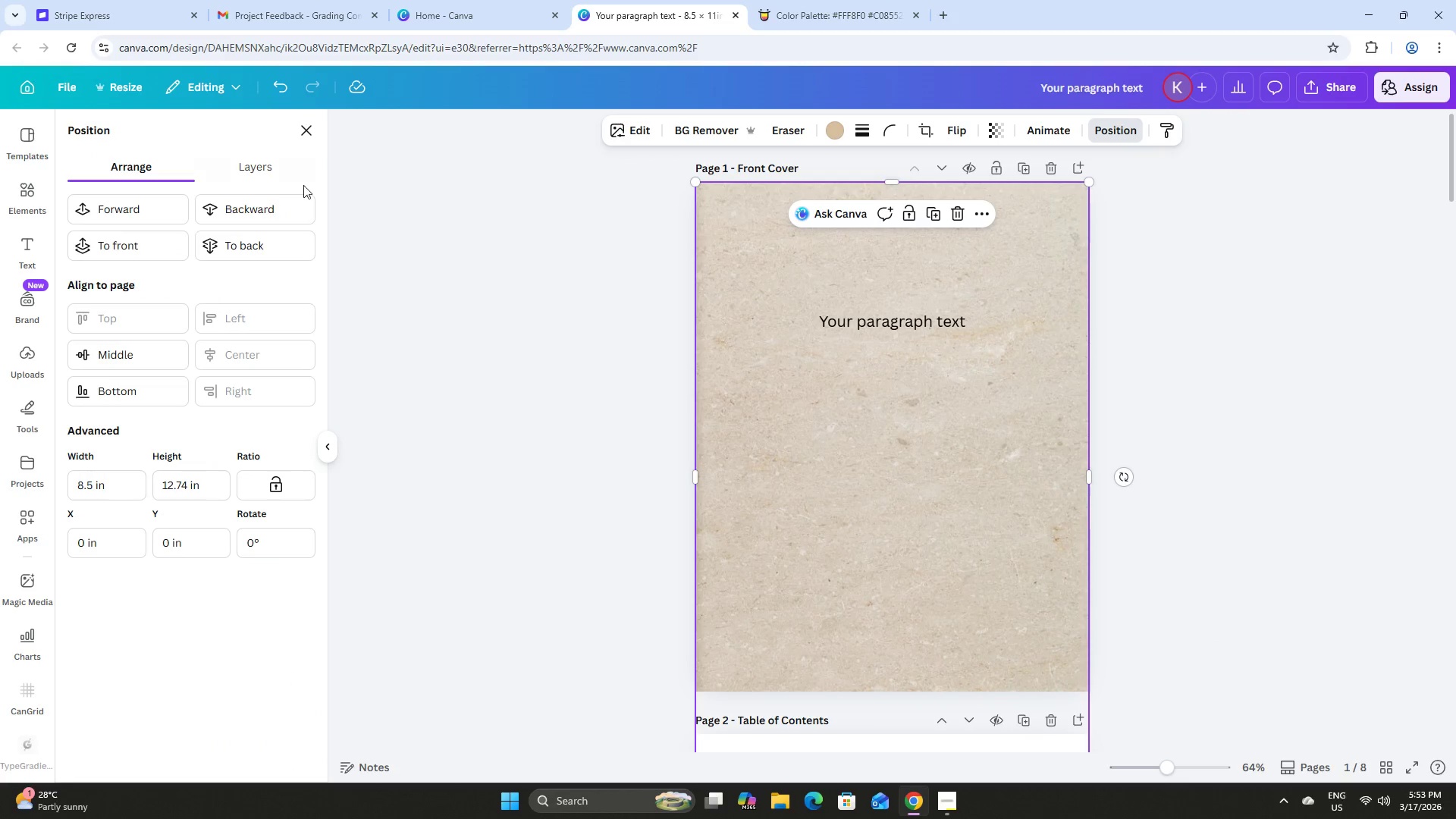 
left_click([202, 204])
 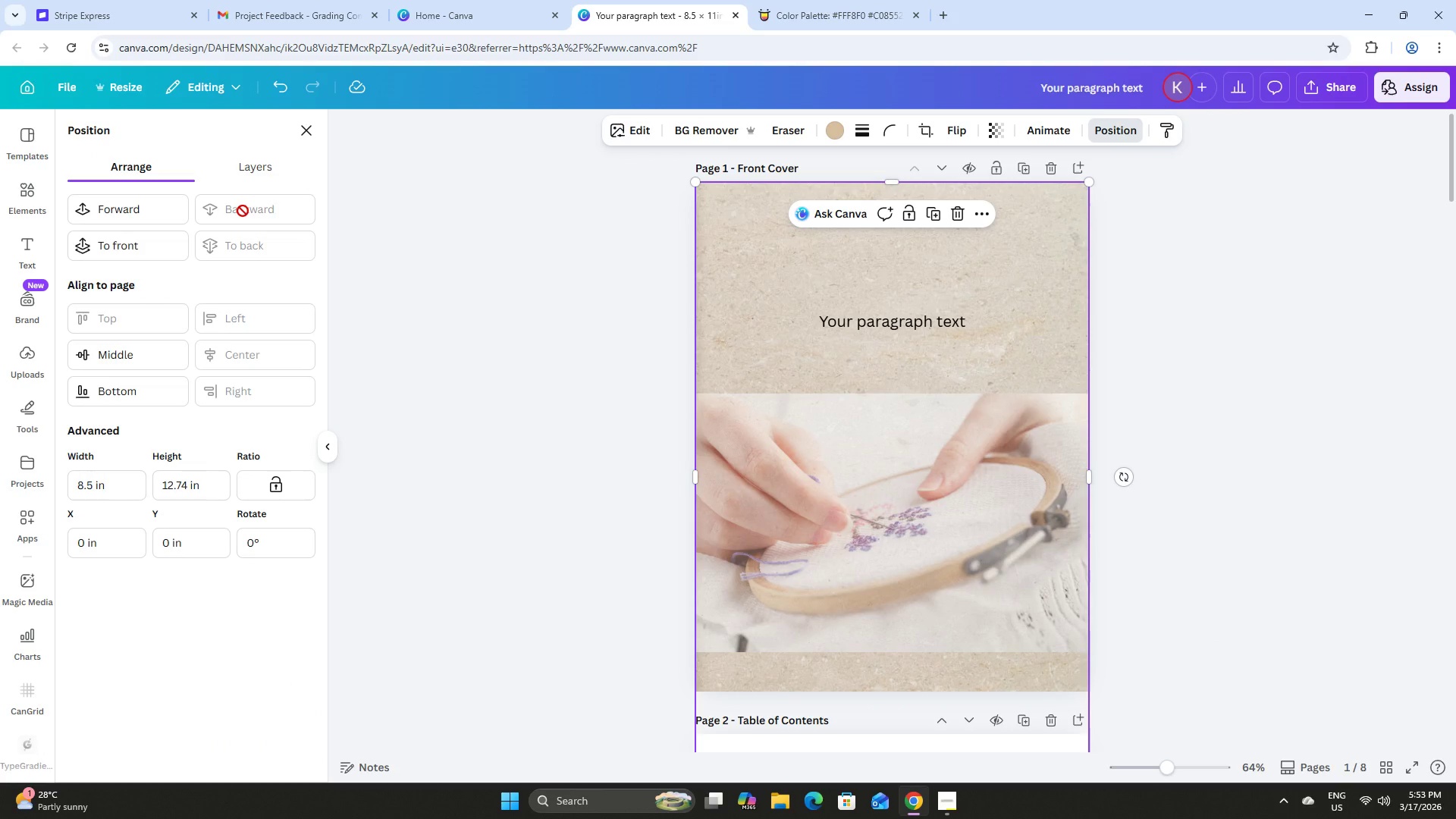 
double_click([243, 211])
 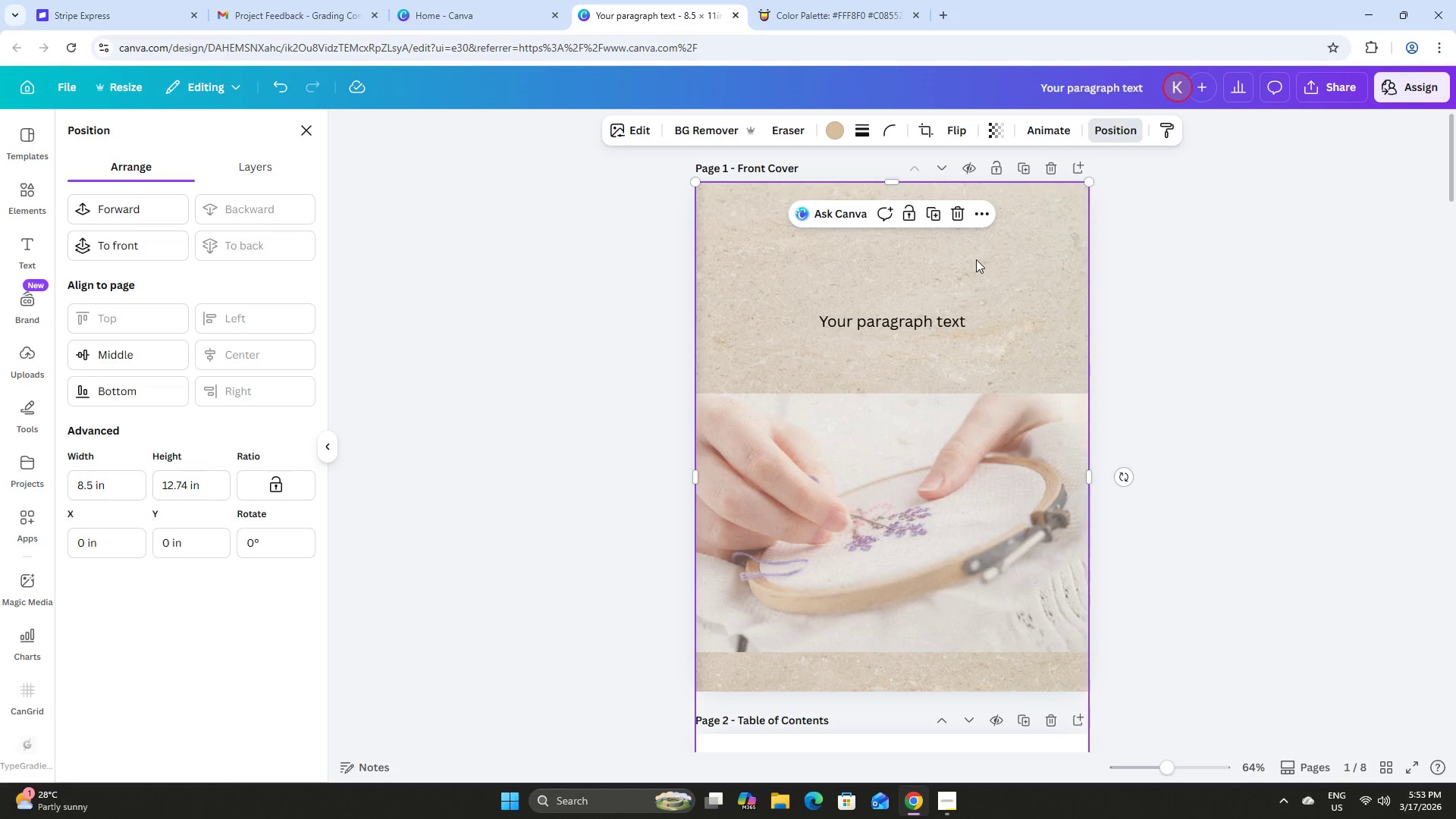 
double_click([997, 251])
 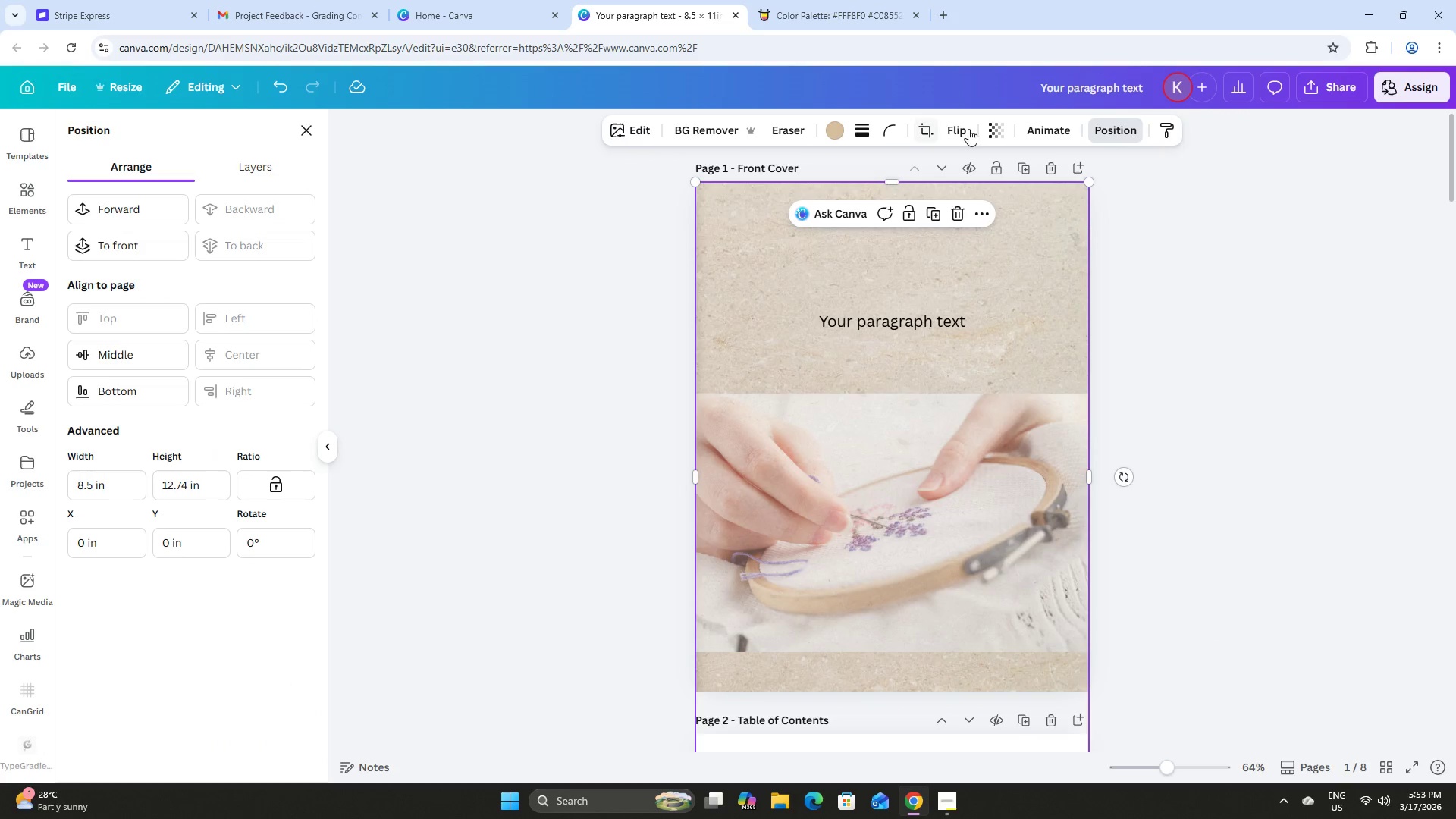 
left_click([989, 125])
 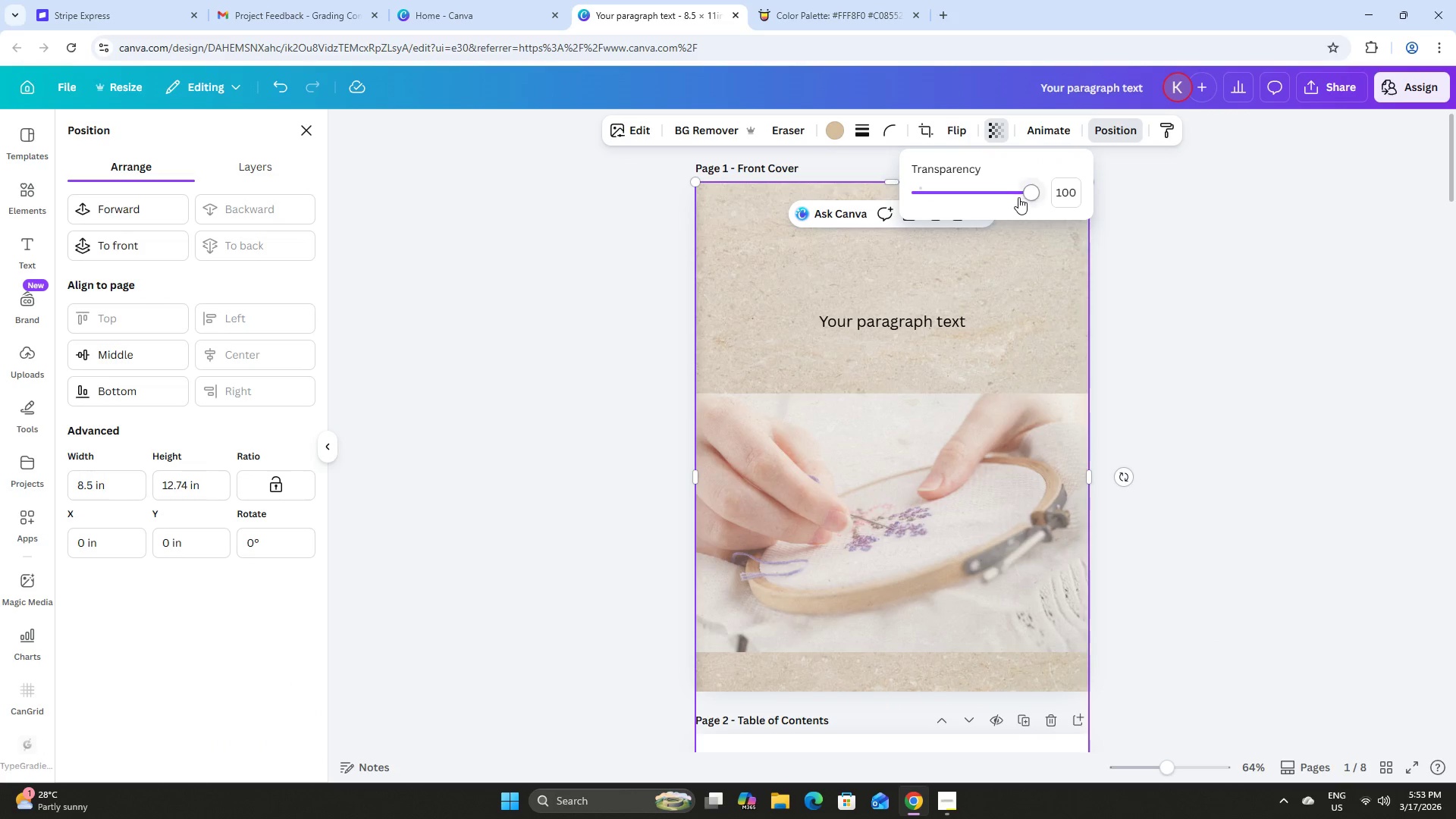 
left_click_drag(start_coordinate=[1031, 193], to_coordinate=[975, 202])
 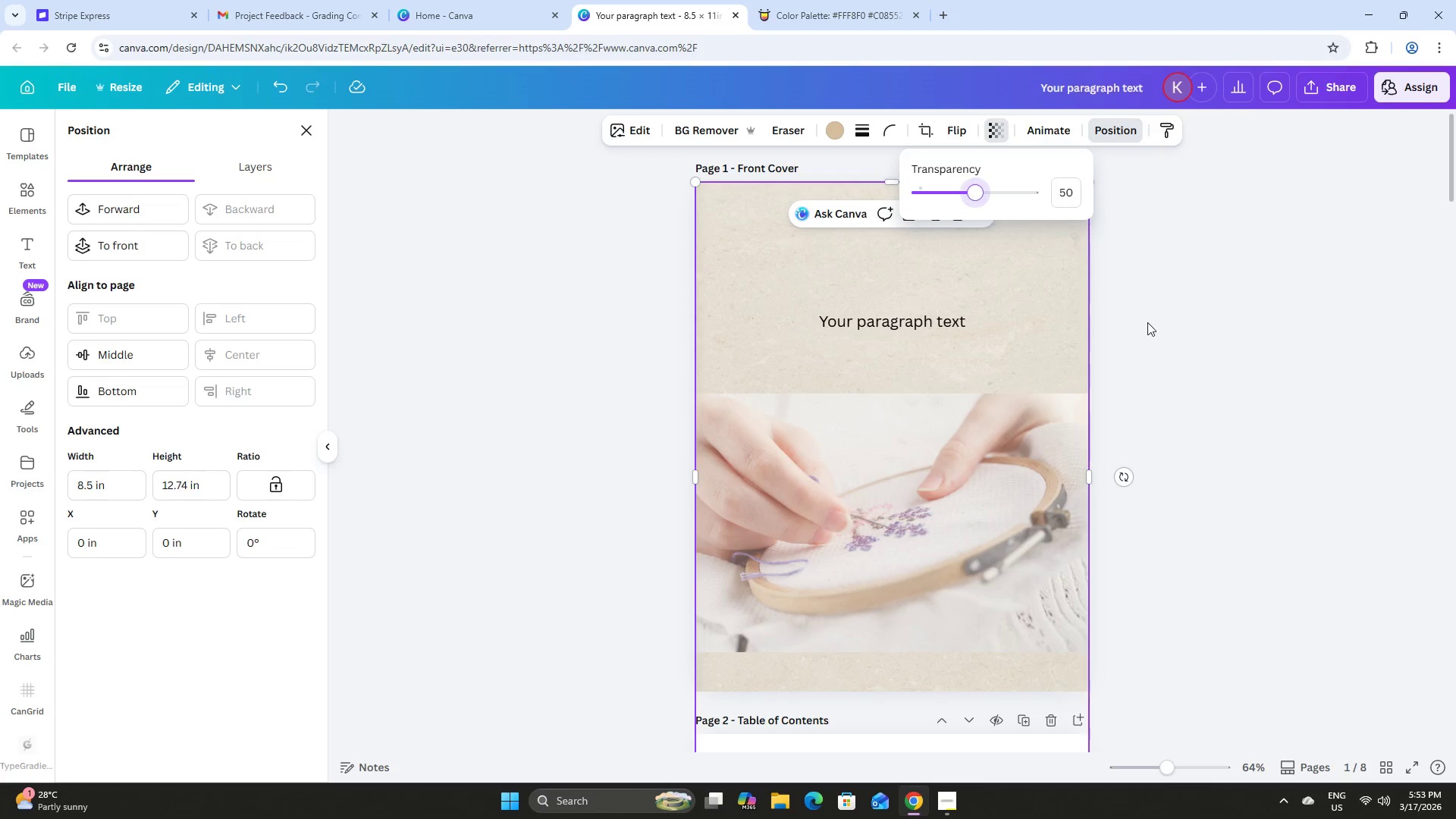 
left_click([1147, 322])
 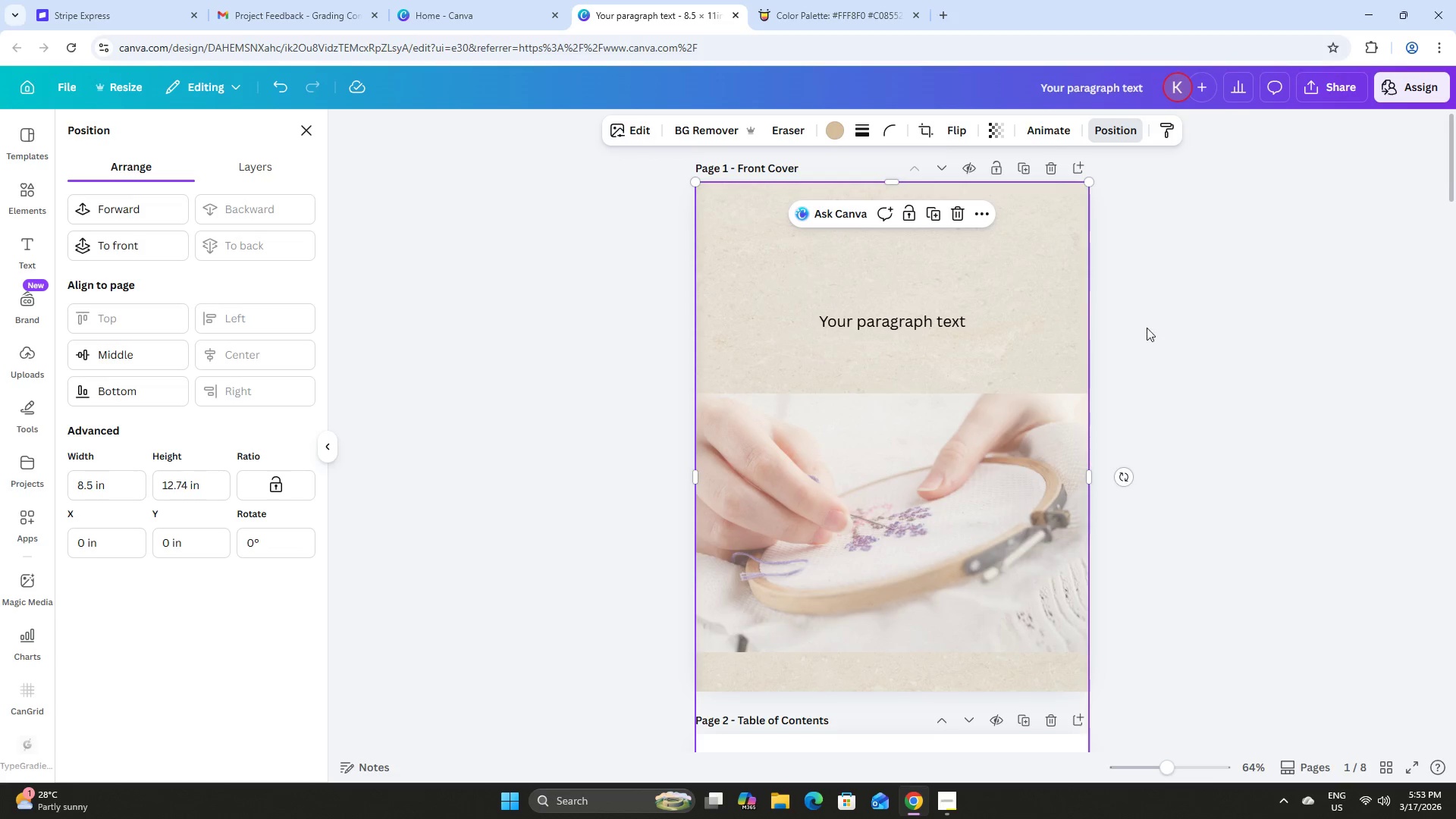 
scroll: coordinate [1147, 328], scroll_direction: down, amount: 3.0
 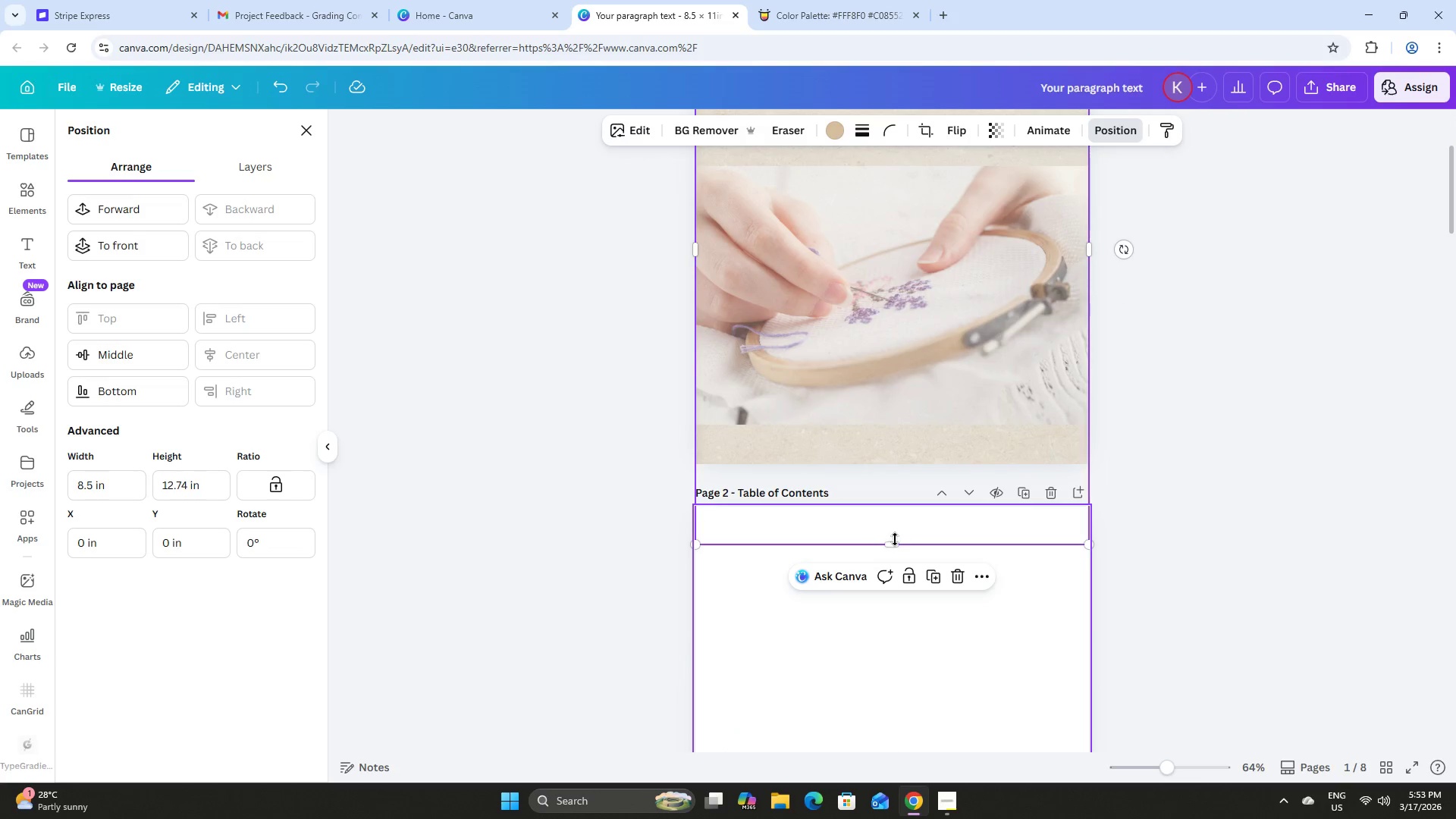 
left_click_drag(start_coordinate=[895, 543], to_coordinate=[881, 460])
 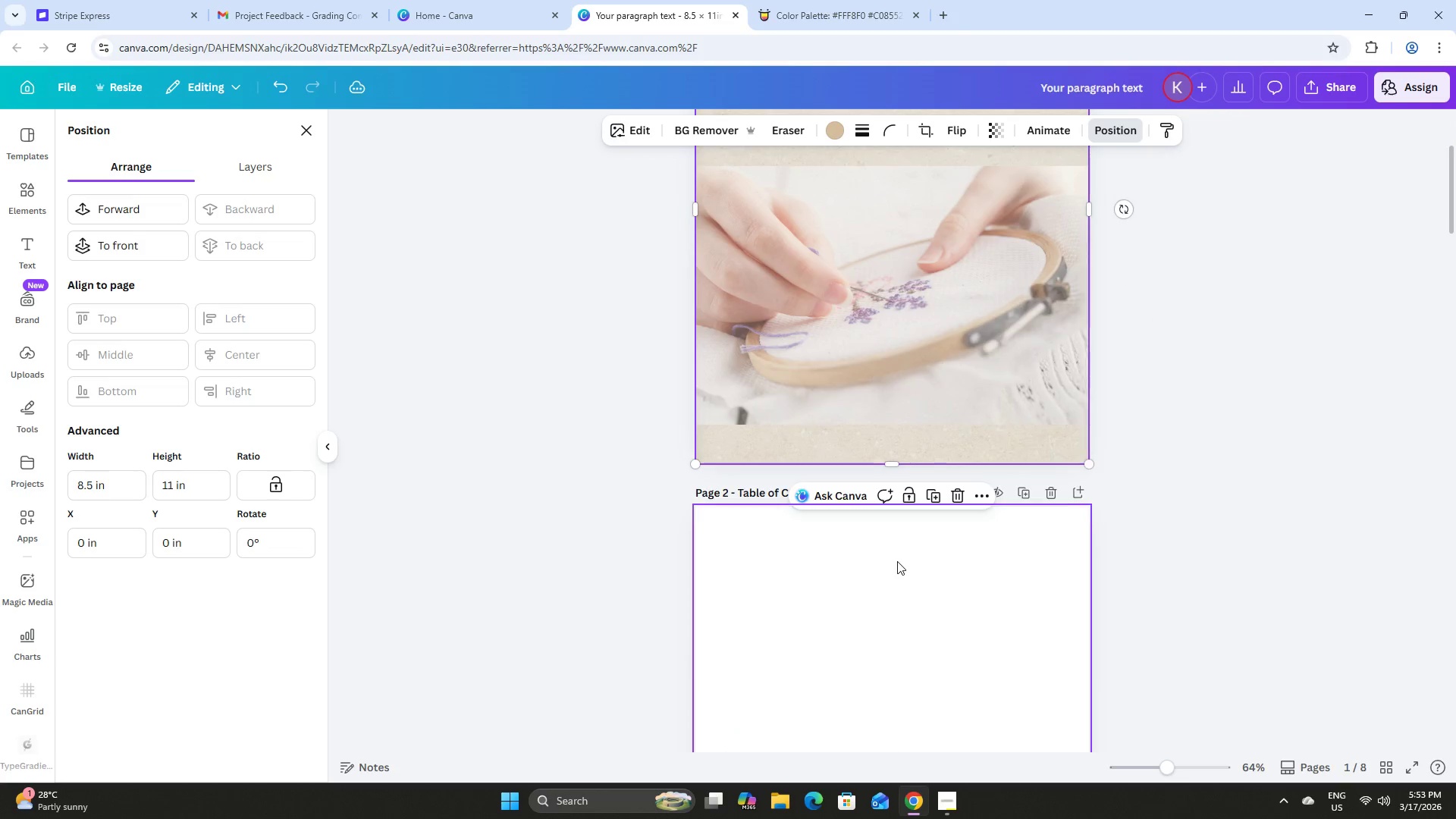 
scroll: coordinate [897, 561], scroll_direction: up, amount: 4.0
 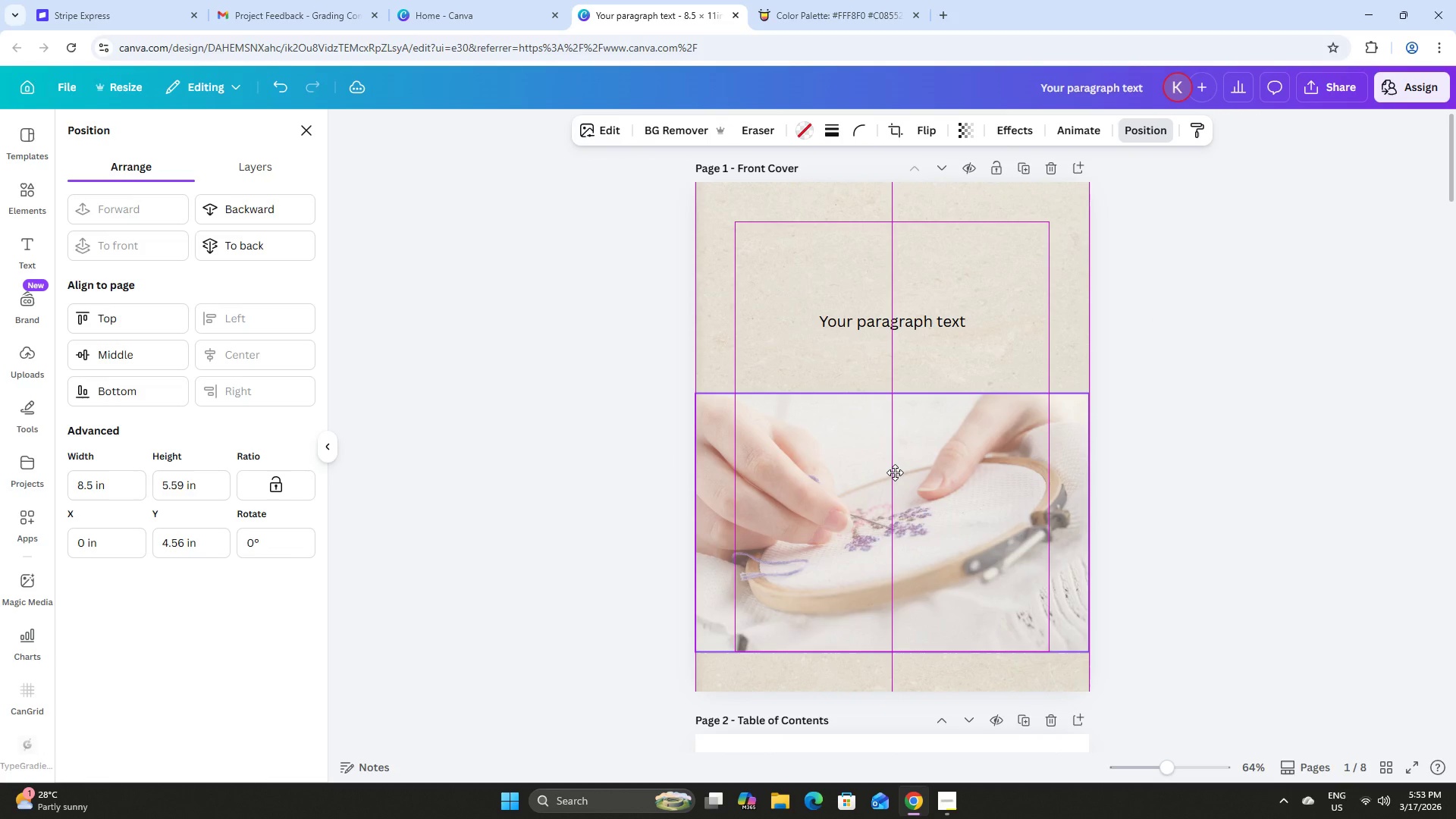 
left_click([1200, 355])
 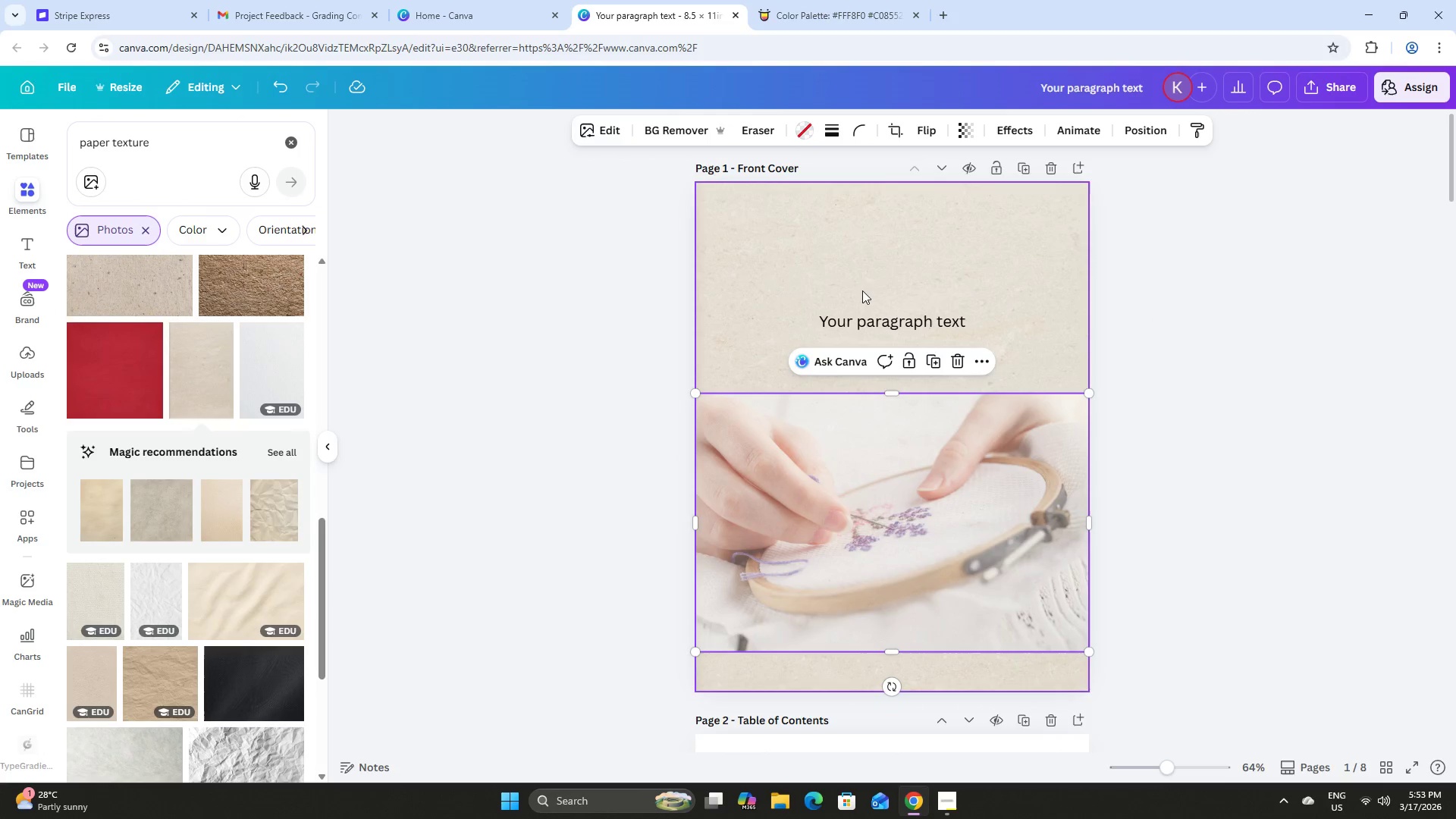 
left_click([571, 278])
 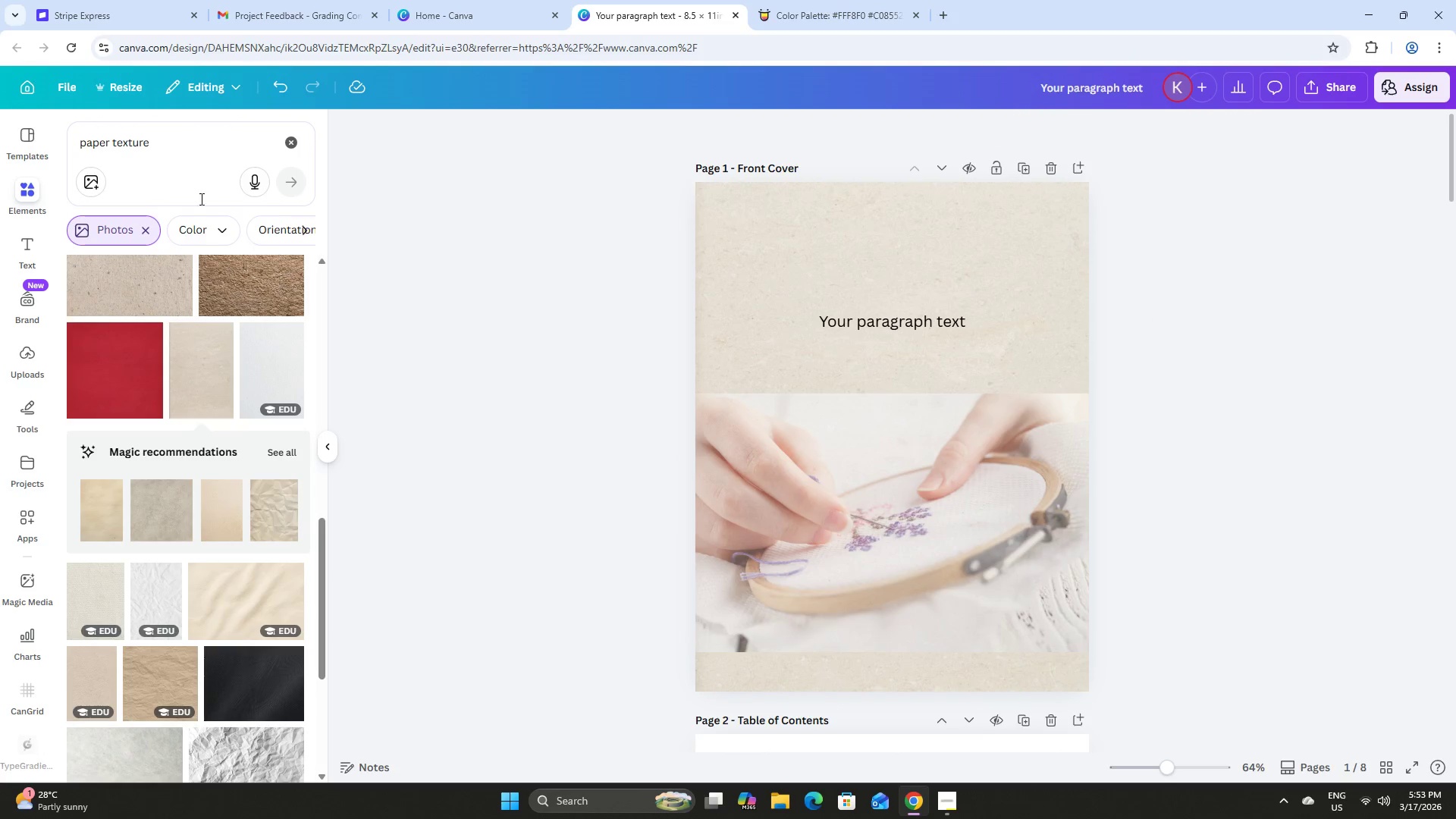 
left_click_drag(start_coordinate=[162, 144], to_coordinate=[39, 146])
 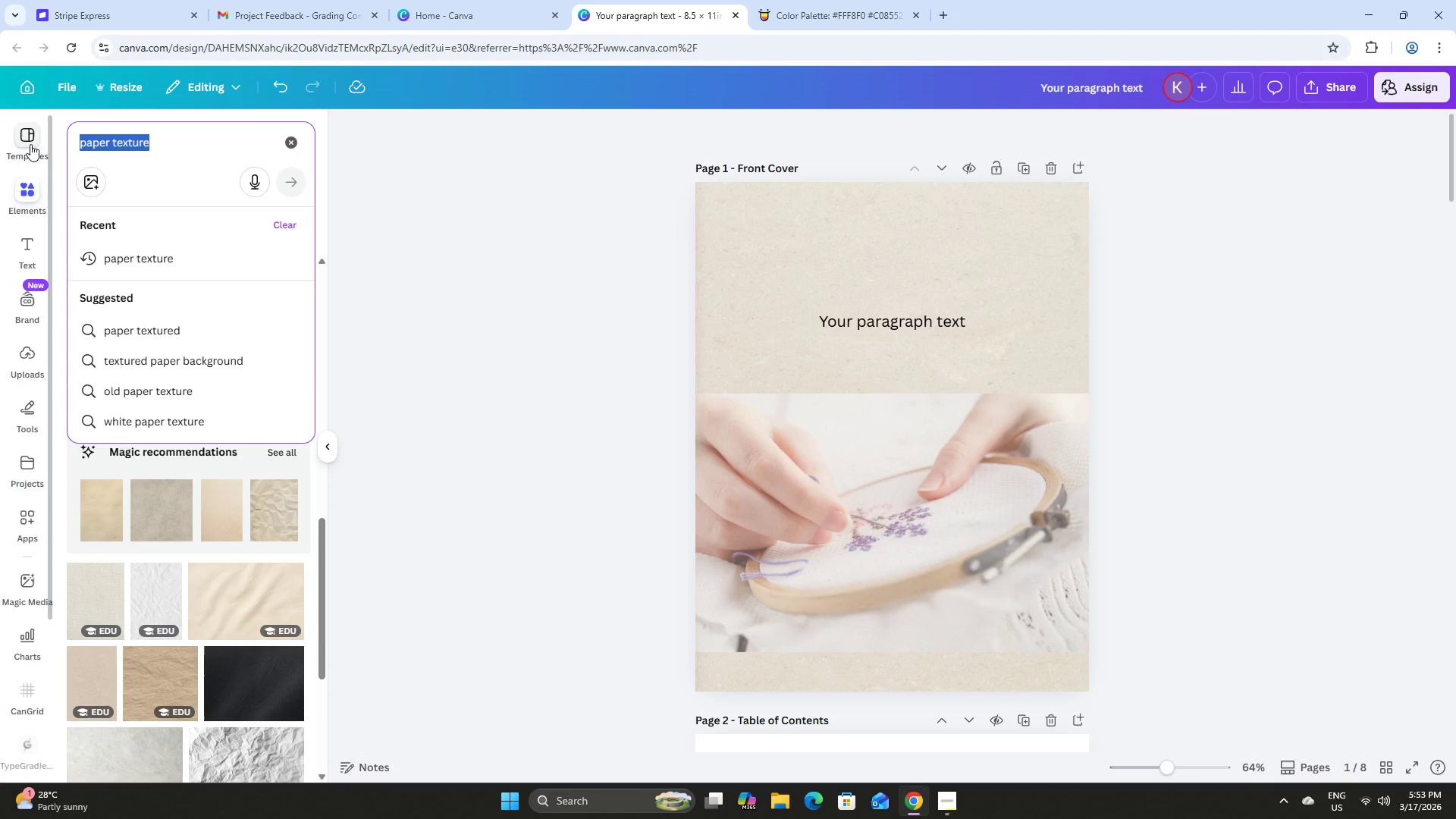 
type(overlay white)
 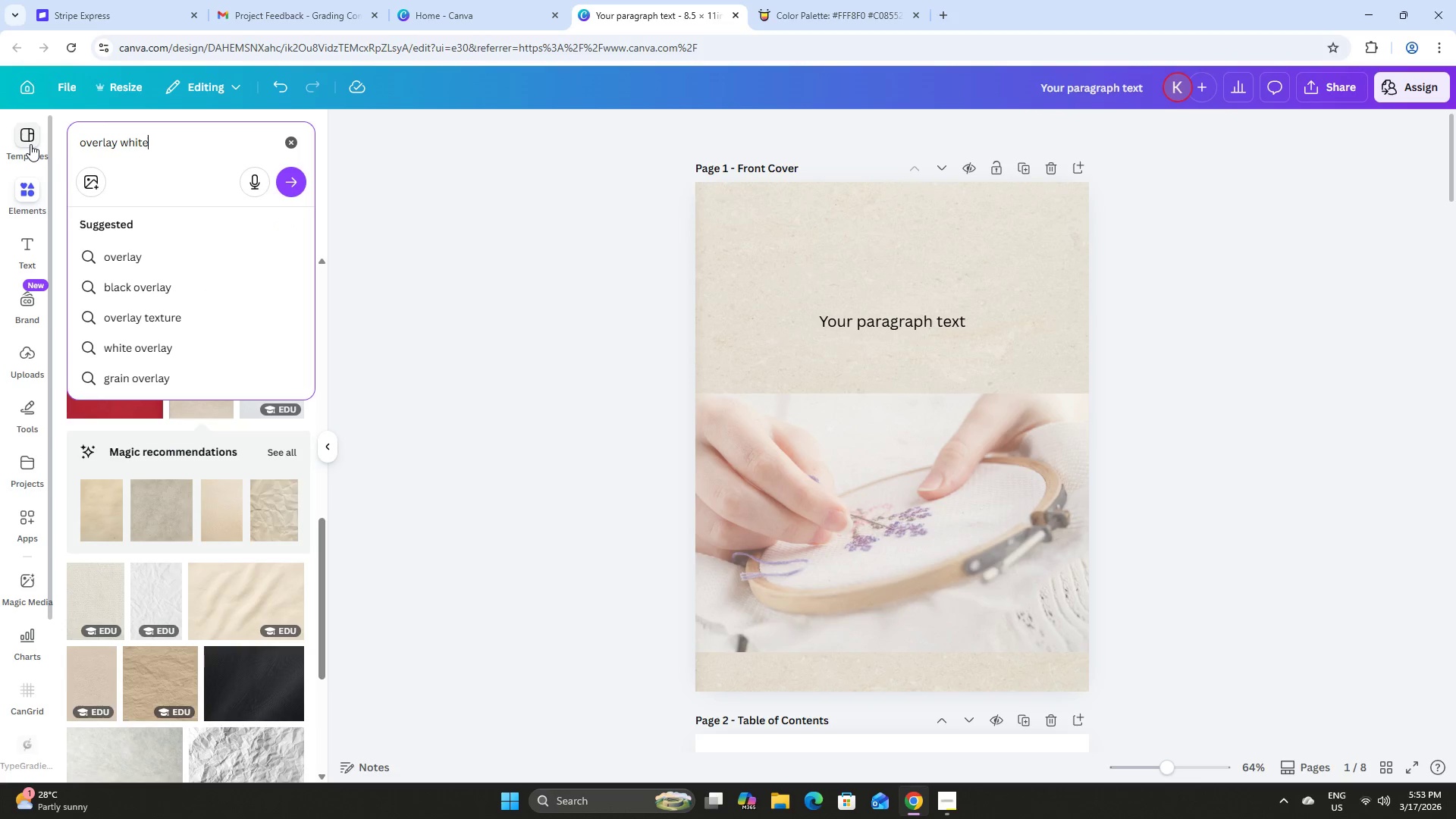 
key(Enter)
 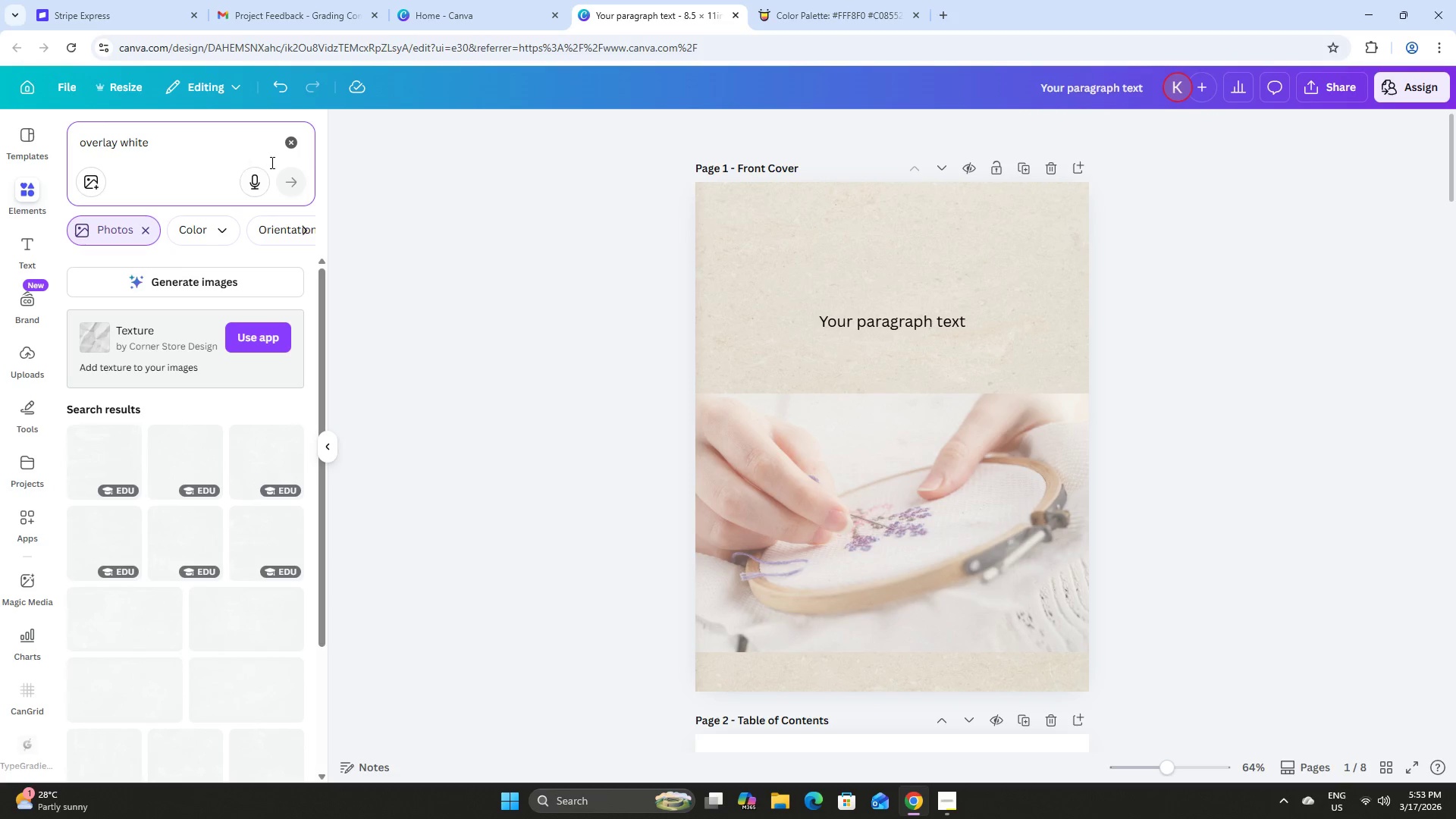 
left_click([292, 143])
 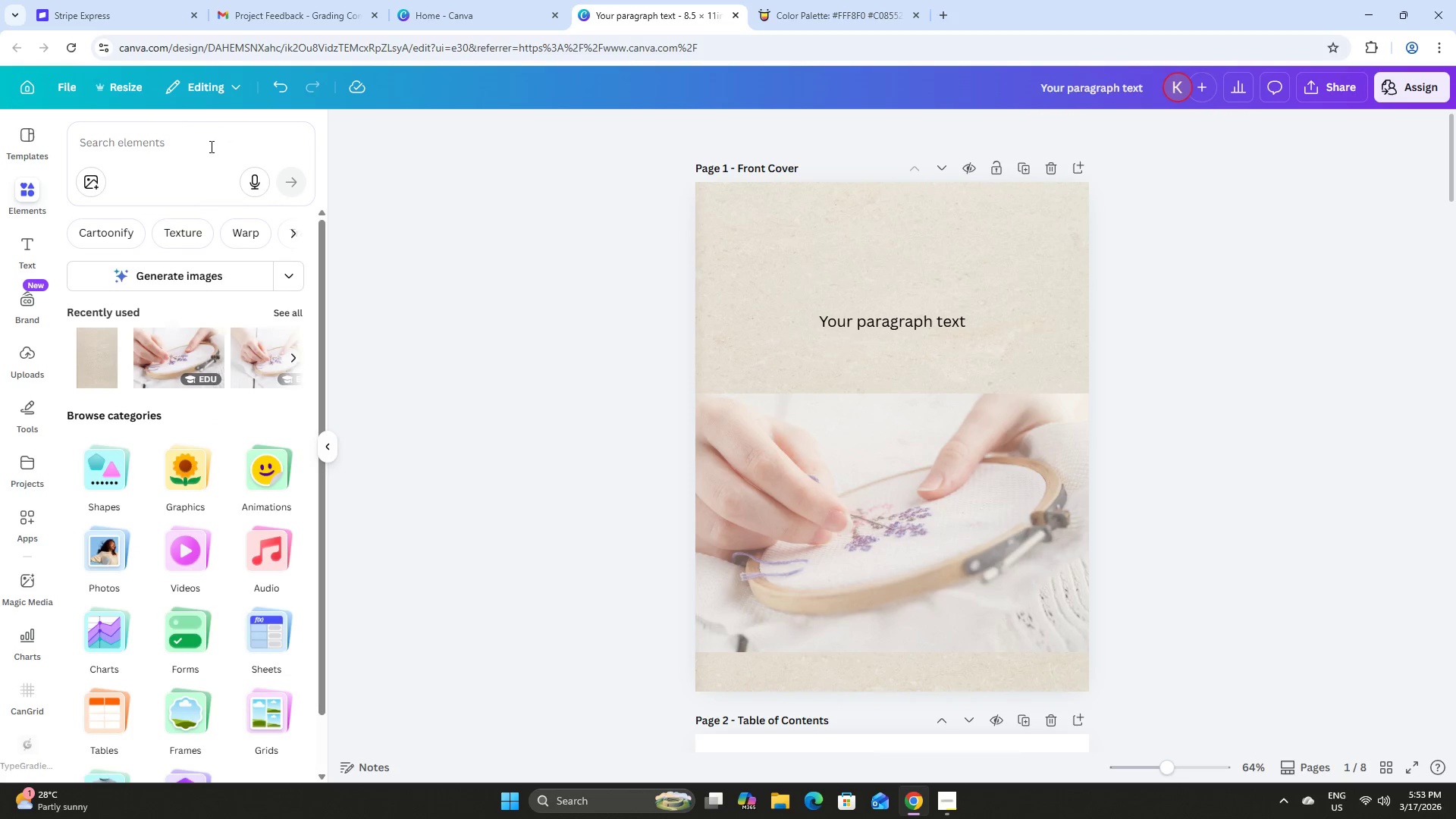 
left_click([171, 143])
 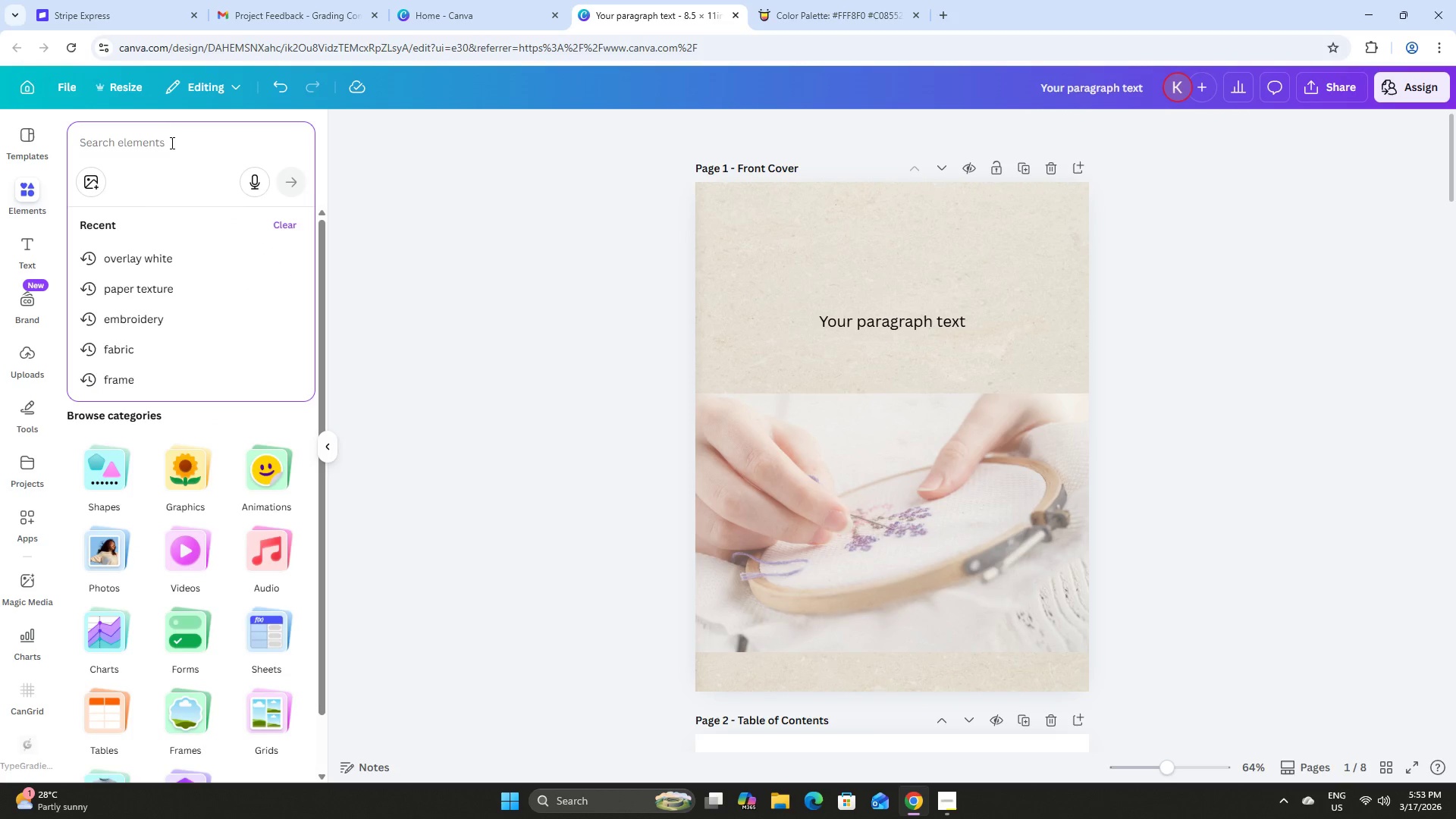 
type(overlay)
 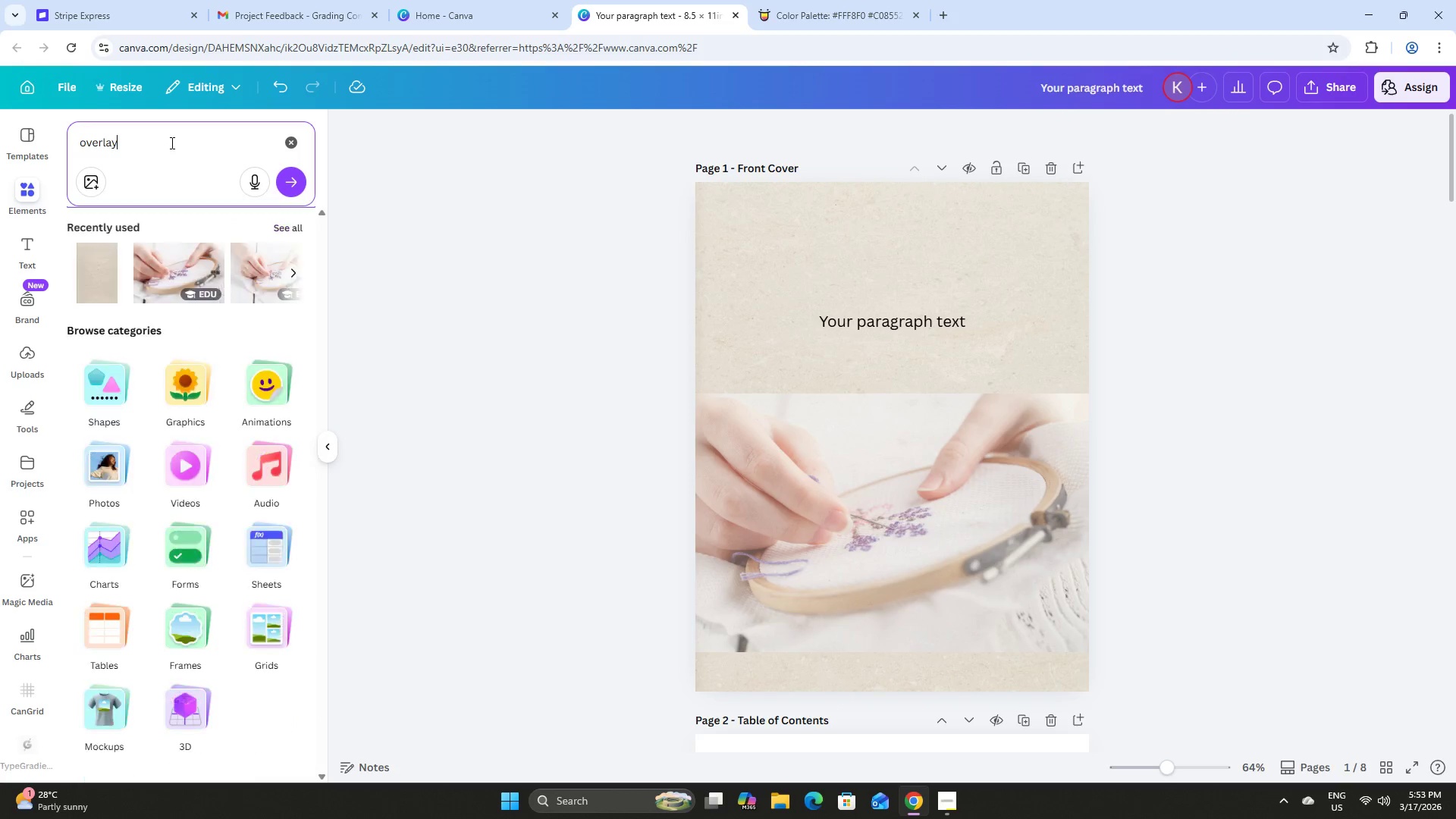 
key(Enter)
 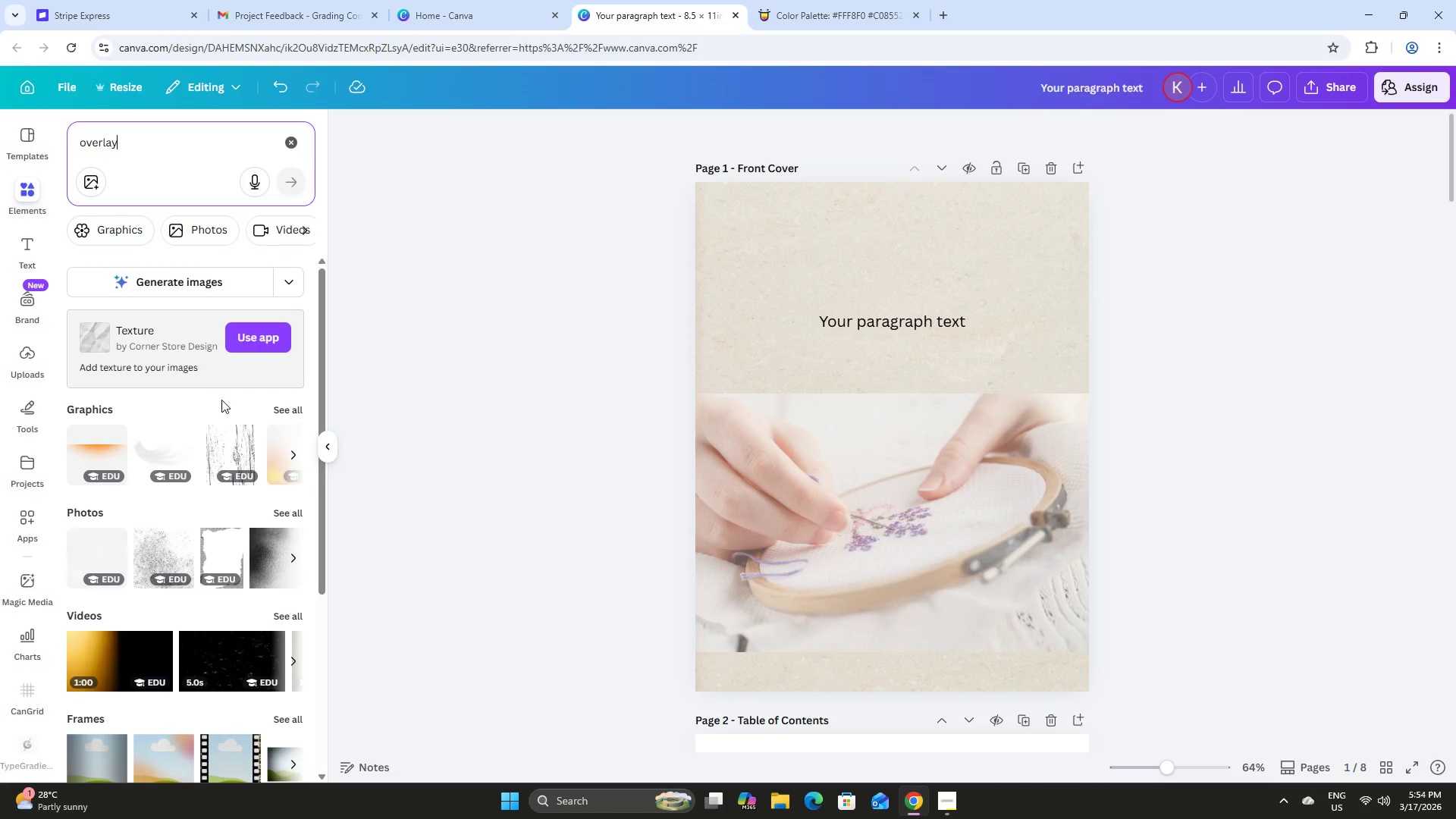 
left_click([292, 407])
 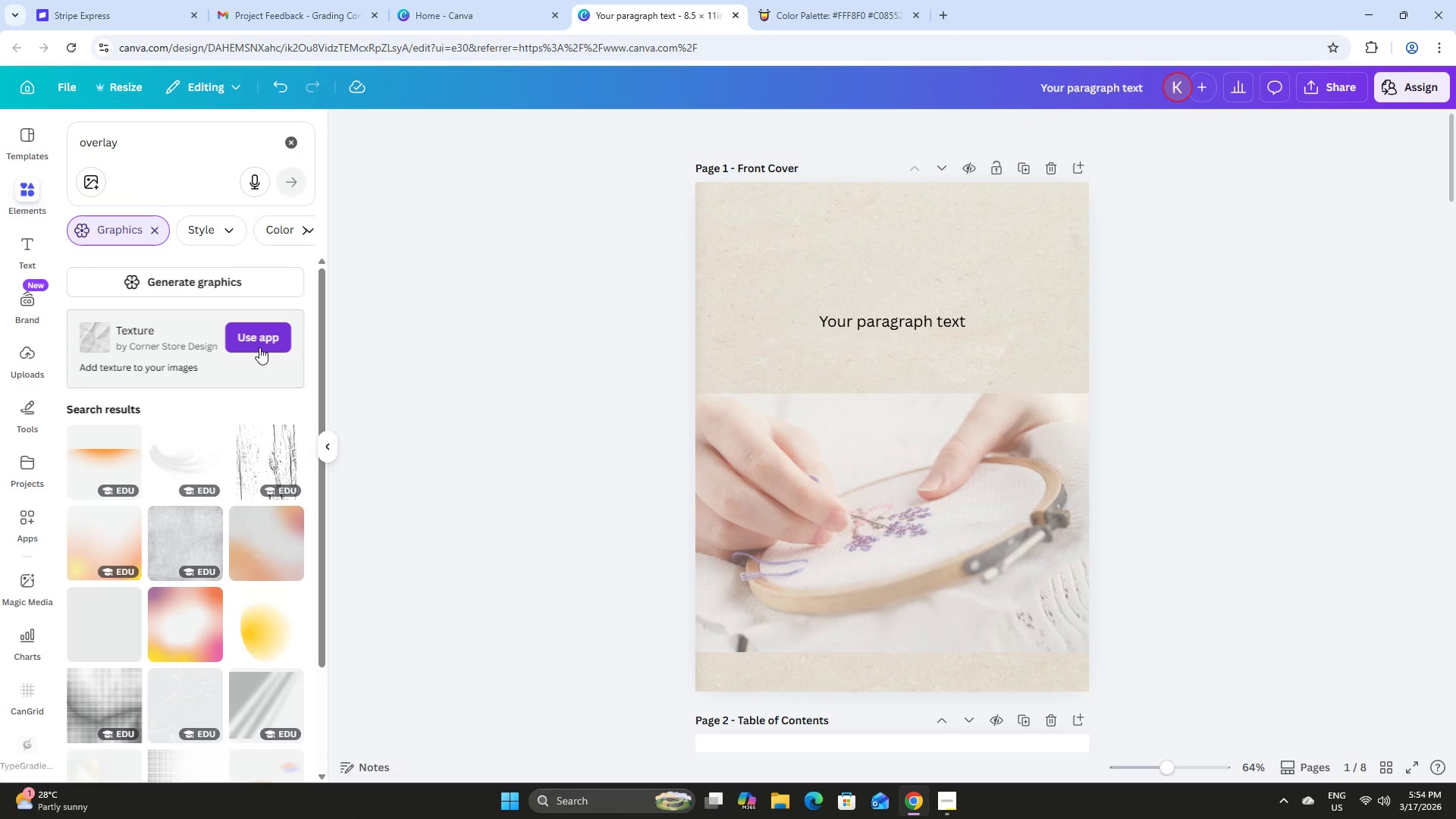 
scroll: coordinate [259, 348], scroll_direction: down, amount: 3.0
 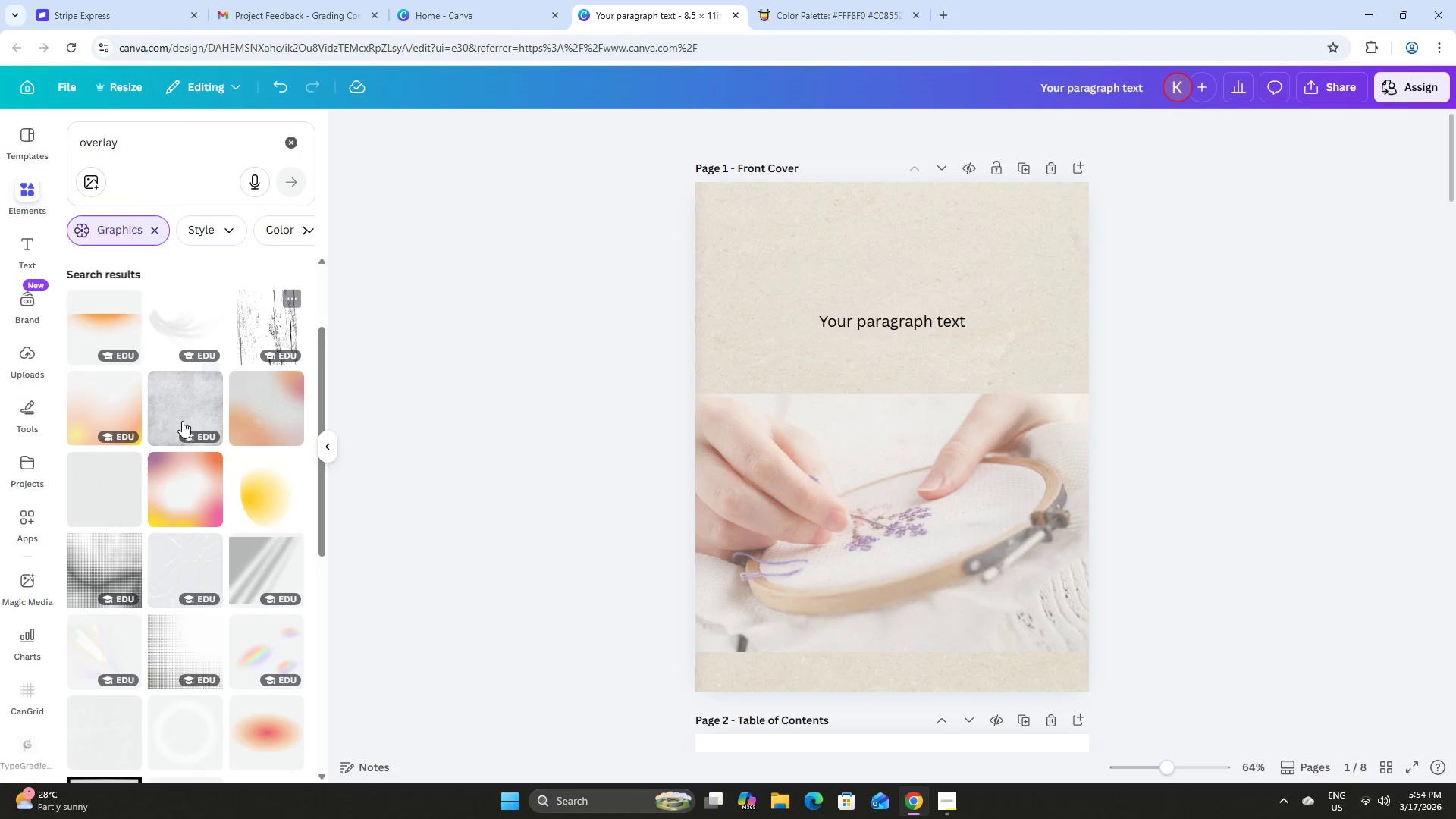 
left_click([112, 482])
 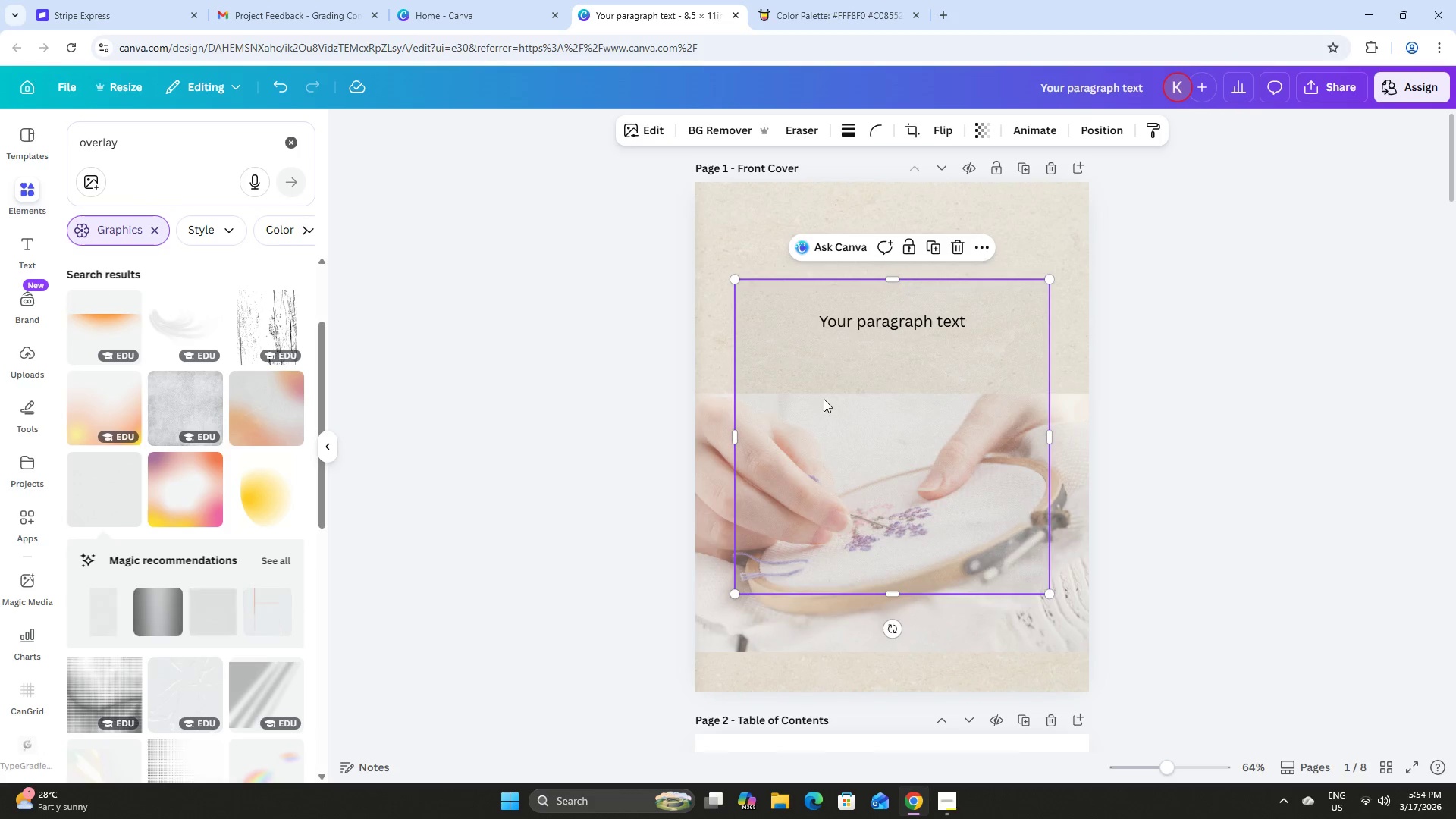 
left_click_drag(start_coordinate=[896, 401], to_coordinate=[858, 328])
 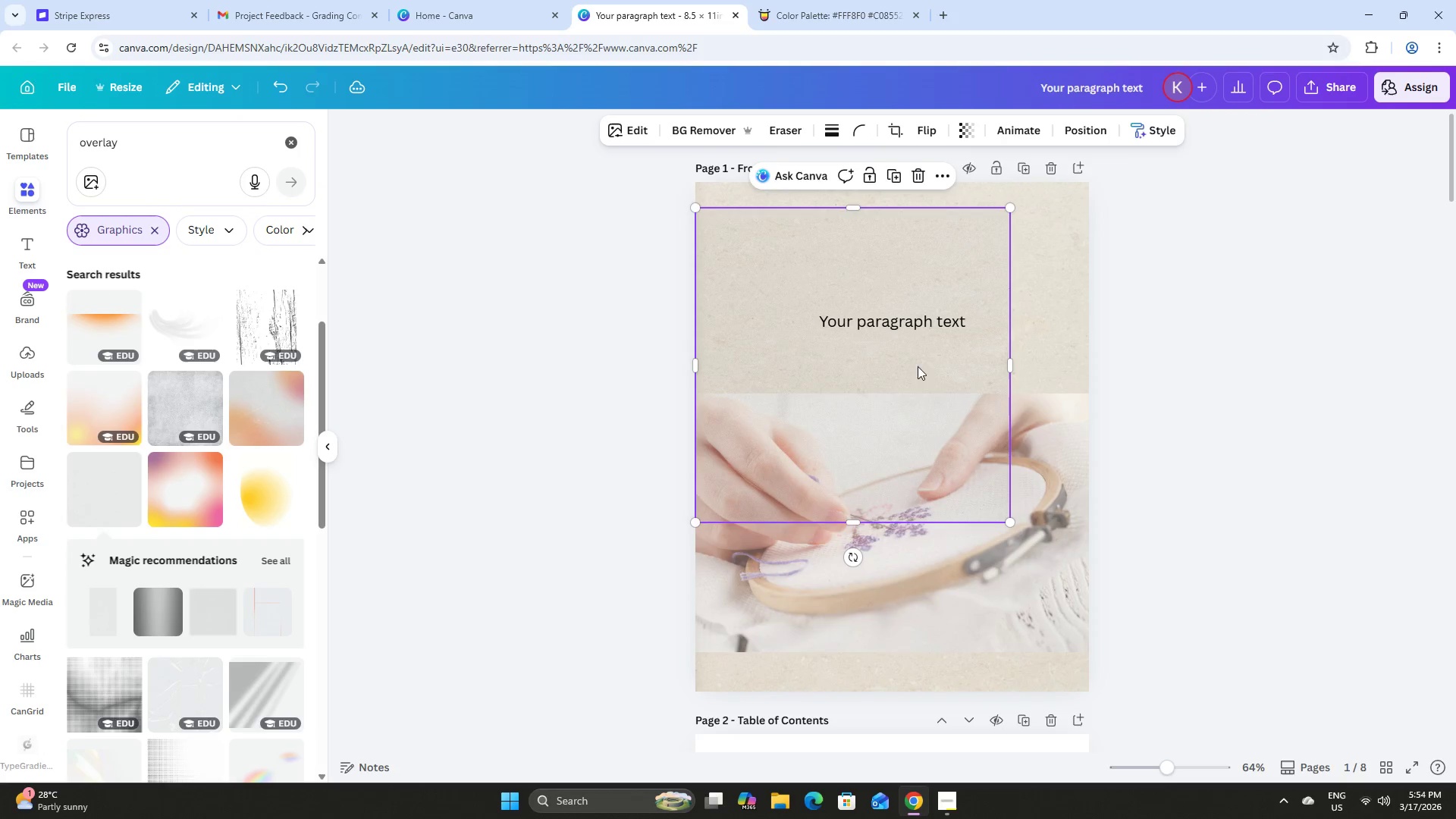 
left_click_drag(start_coordinate=[919, 362], to_coordinate=[979, 484])
 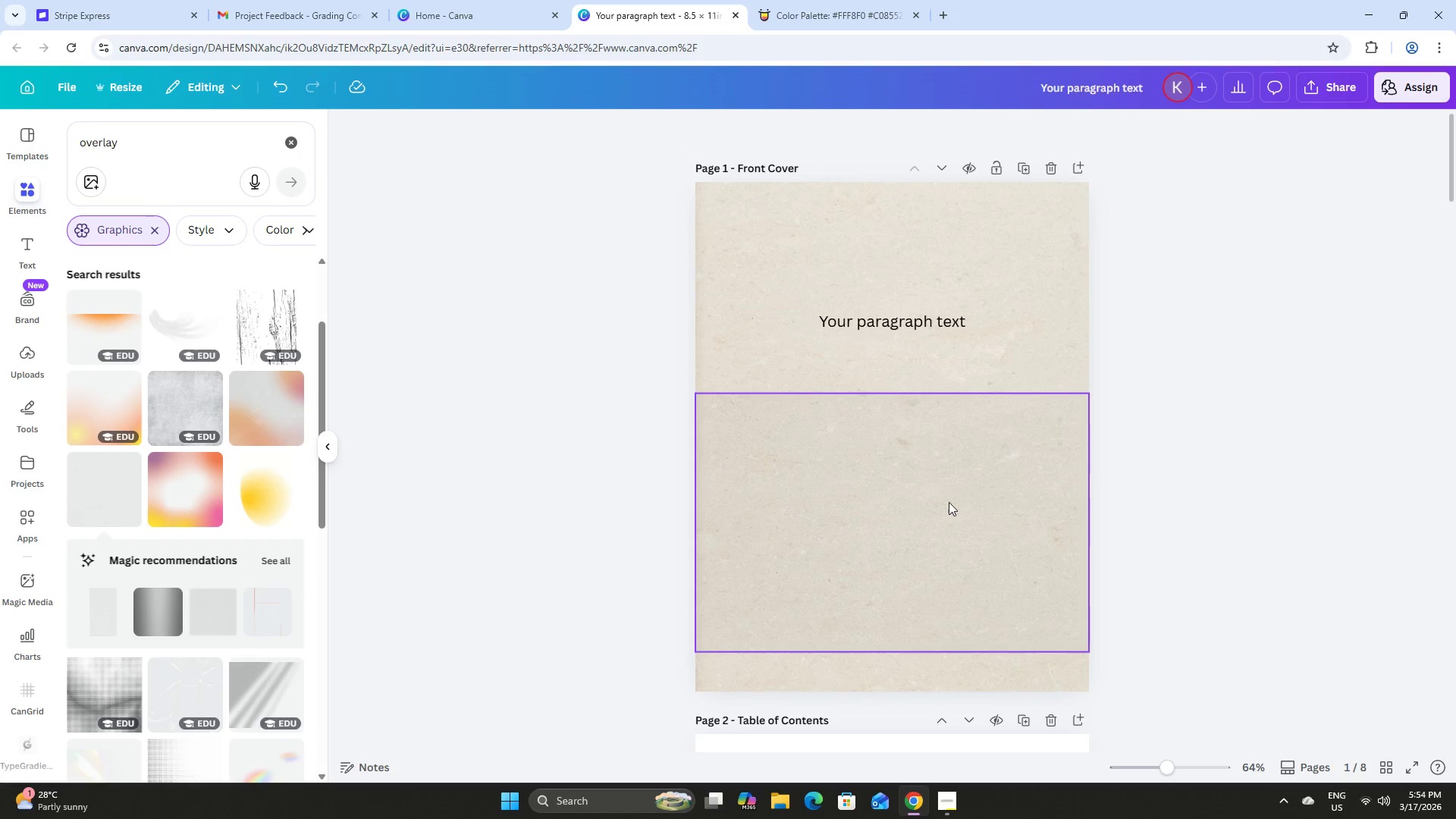 
key(Control+Z)
 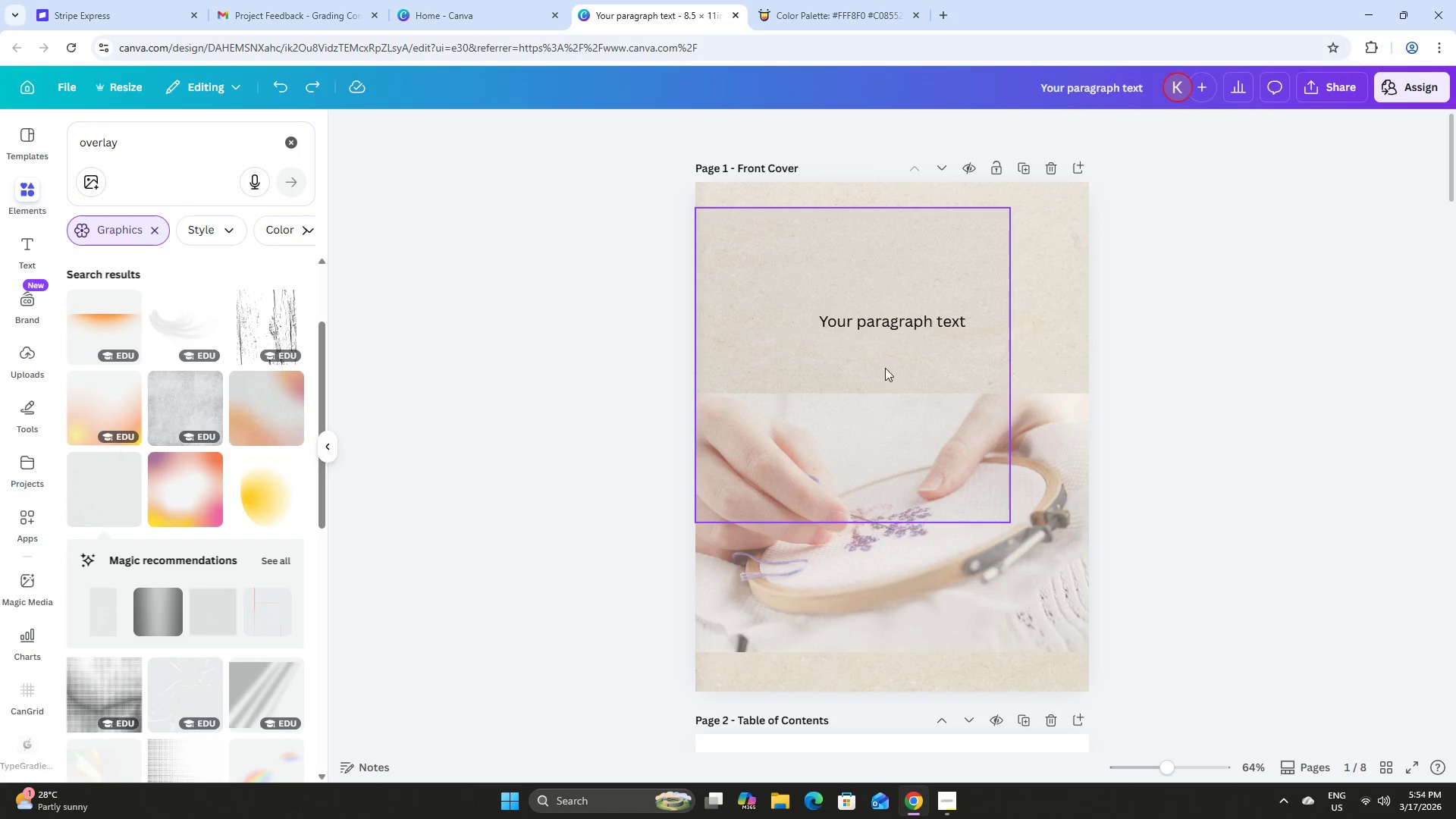 
left_click([775, 344])
 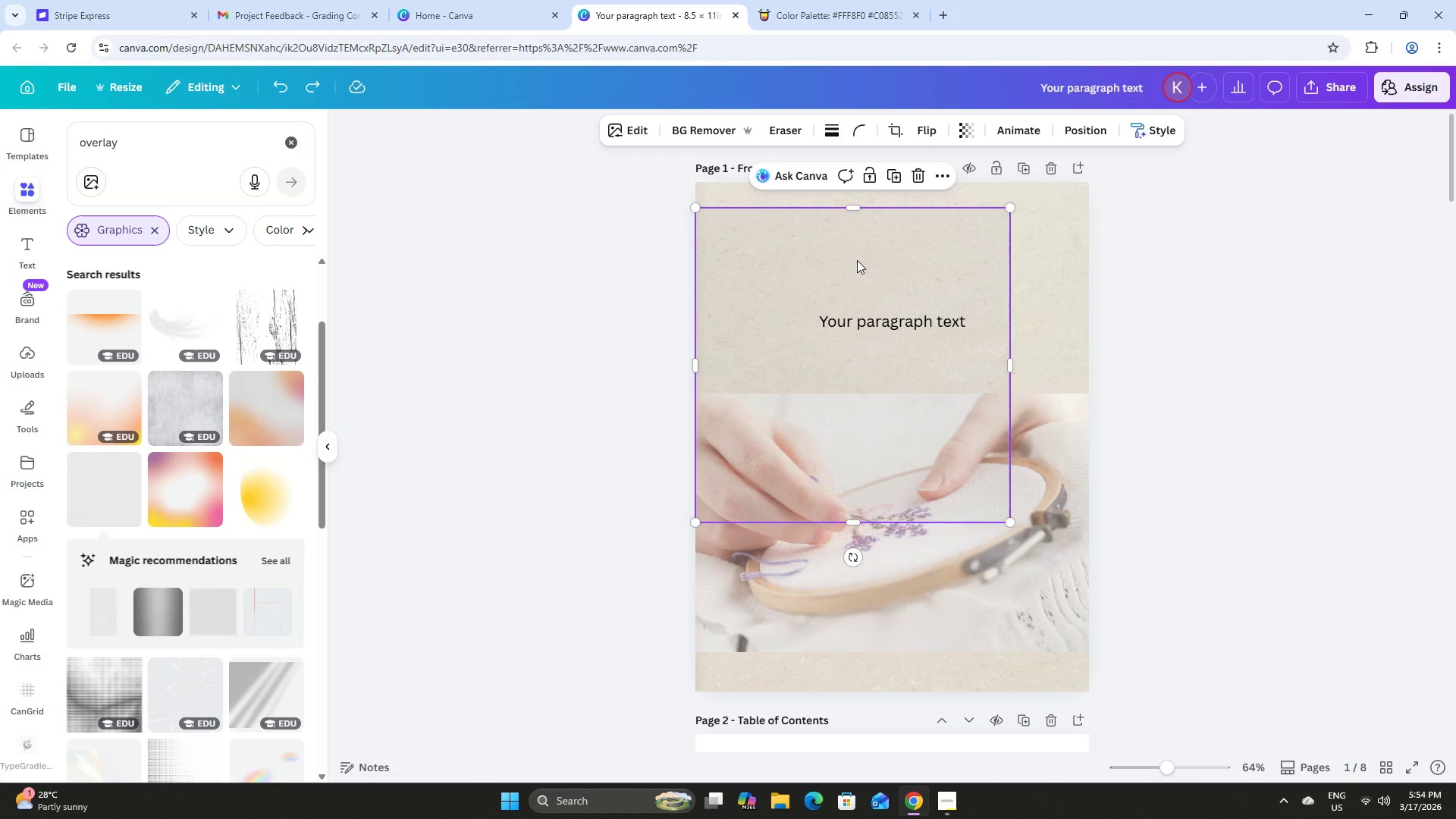 
key(Backspace)
 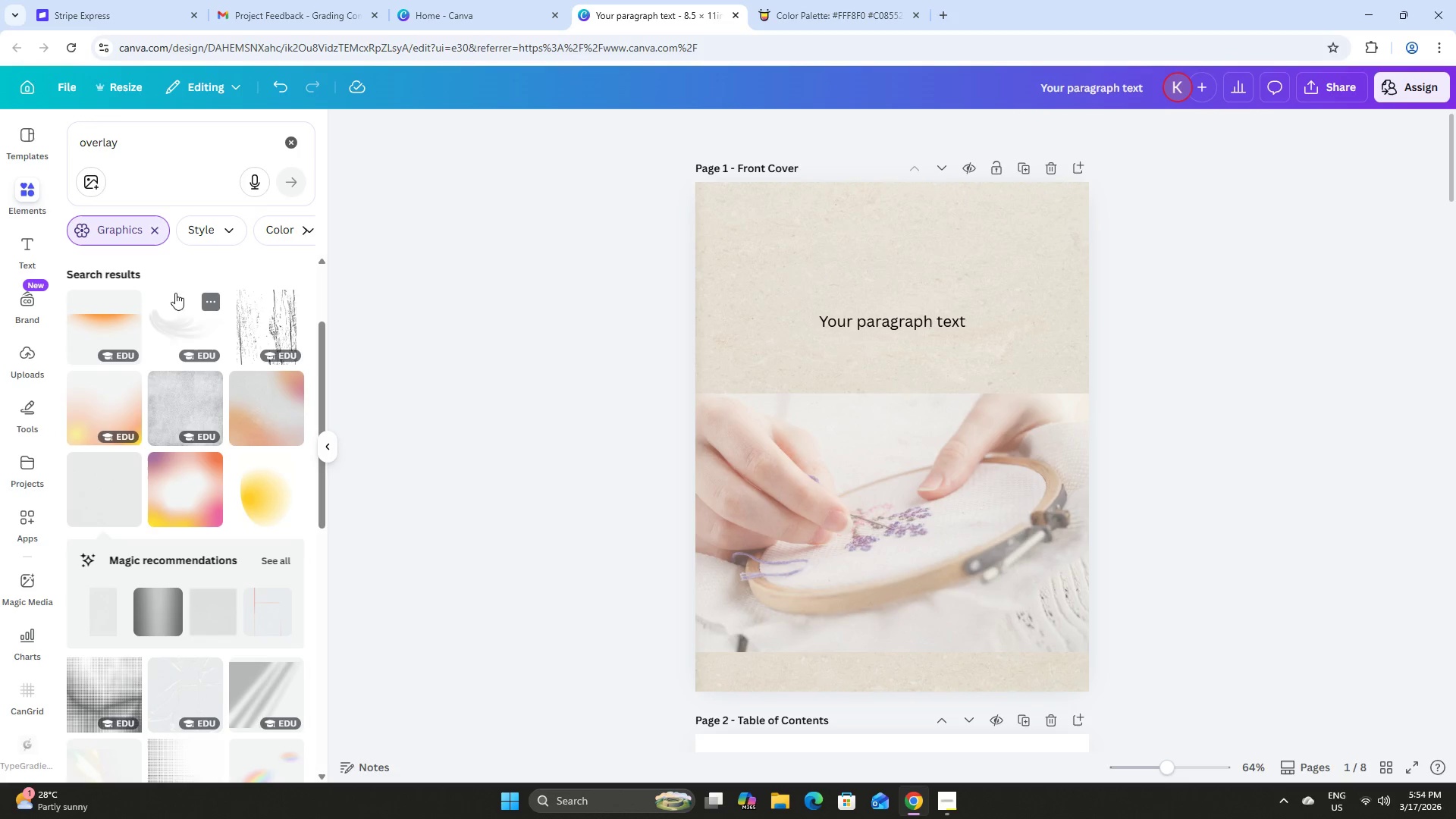 
scroll: coordinate [241, 361], scroll_direction: down, amount: 8.0
 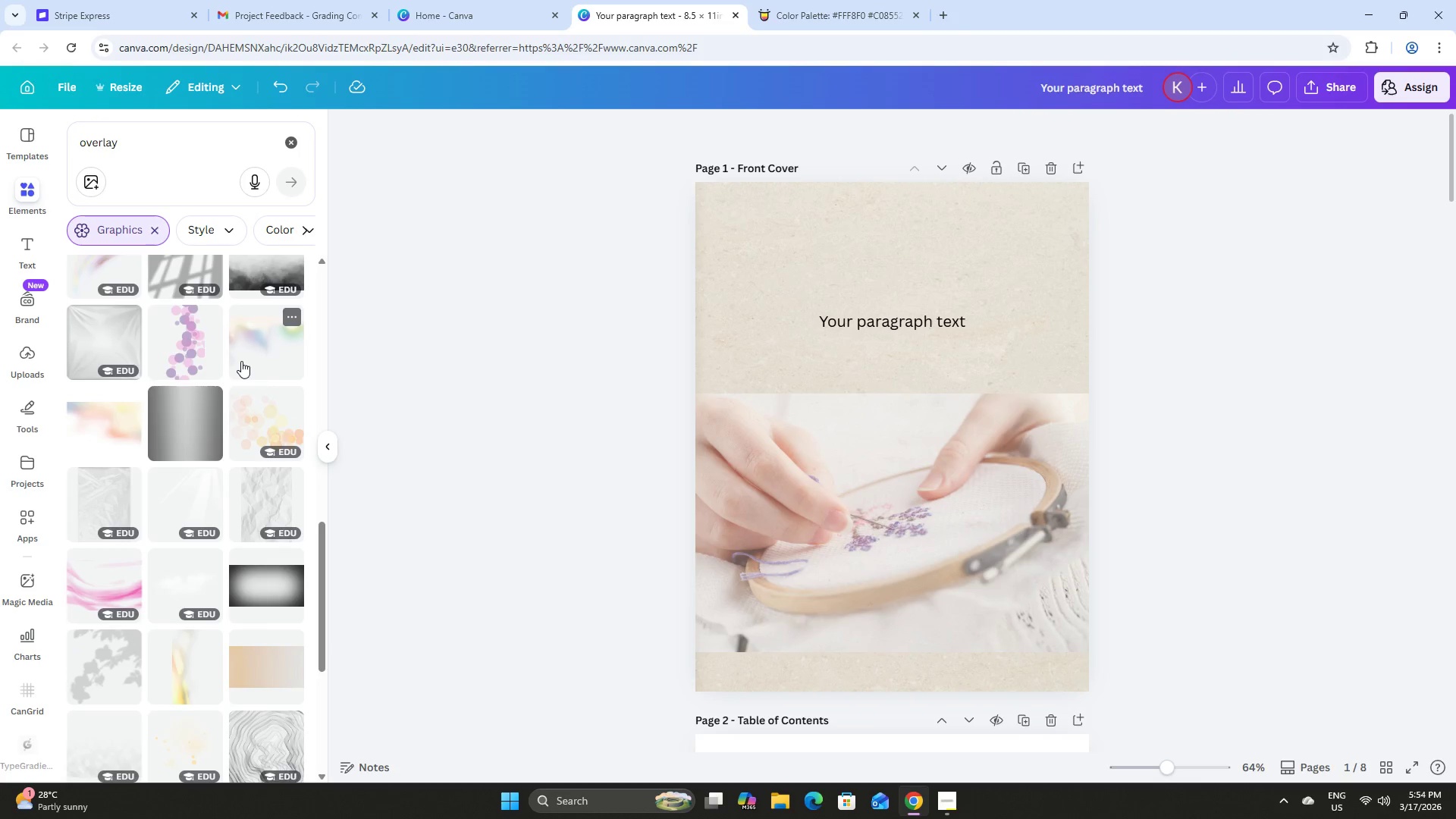 
left_click([259, 324])
 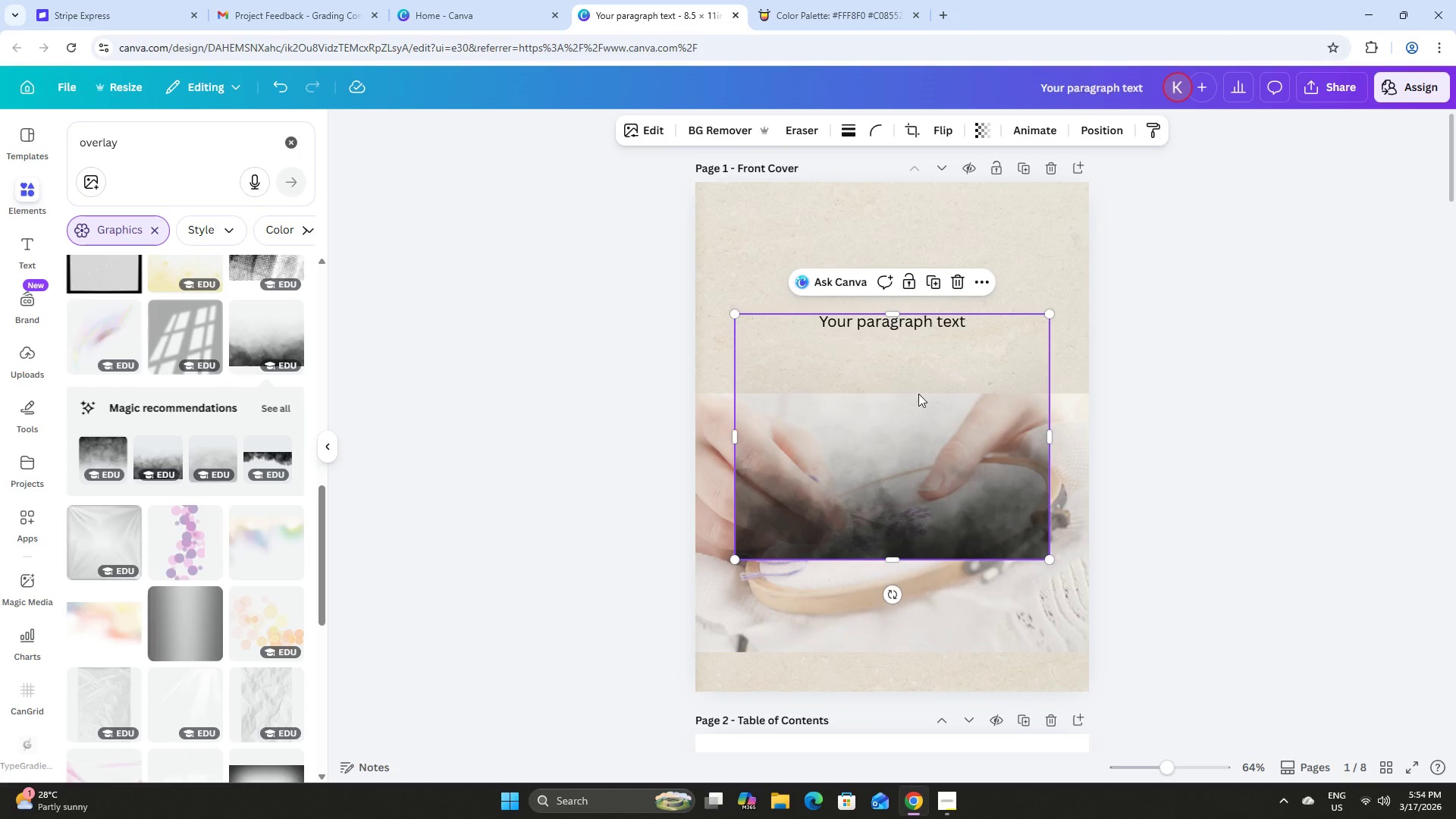 
scroll: coordinate [241, 361], scroll_direction: up, amount: 1.0
 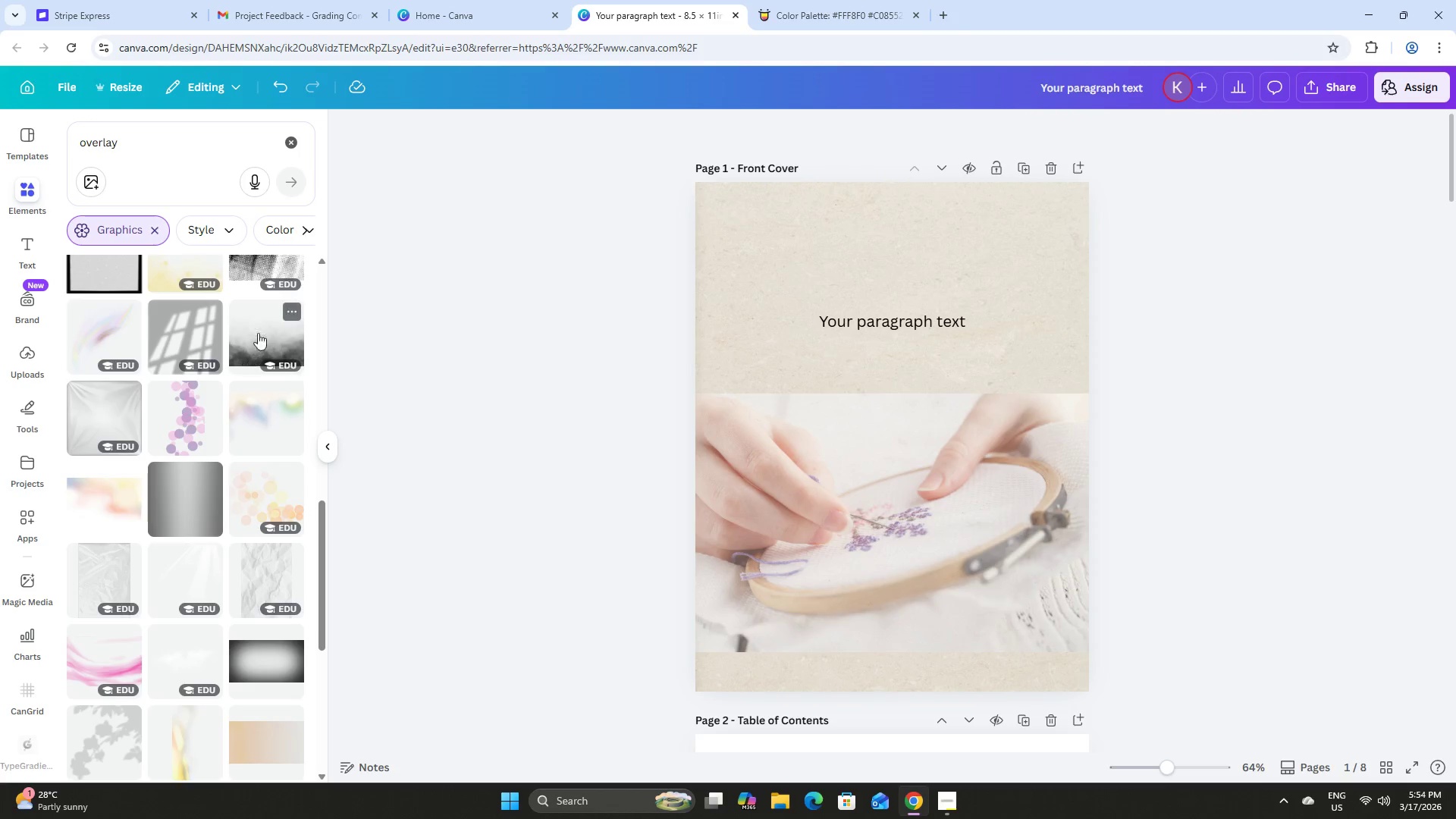 
left_click_drag(start_coordinate=[965, 396], to_coordinate=[943, 377])
 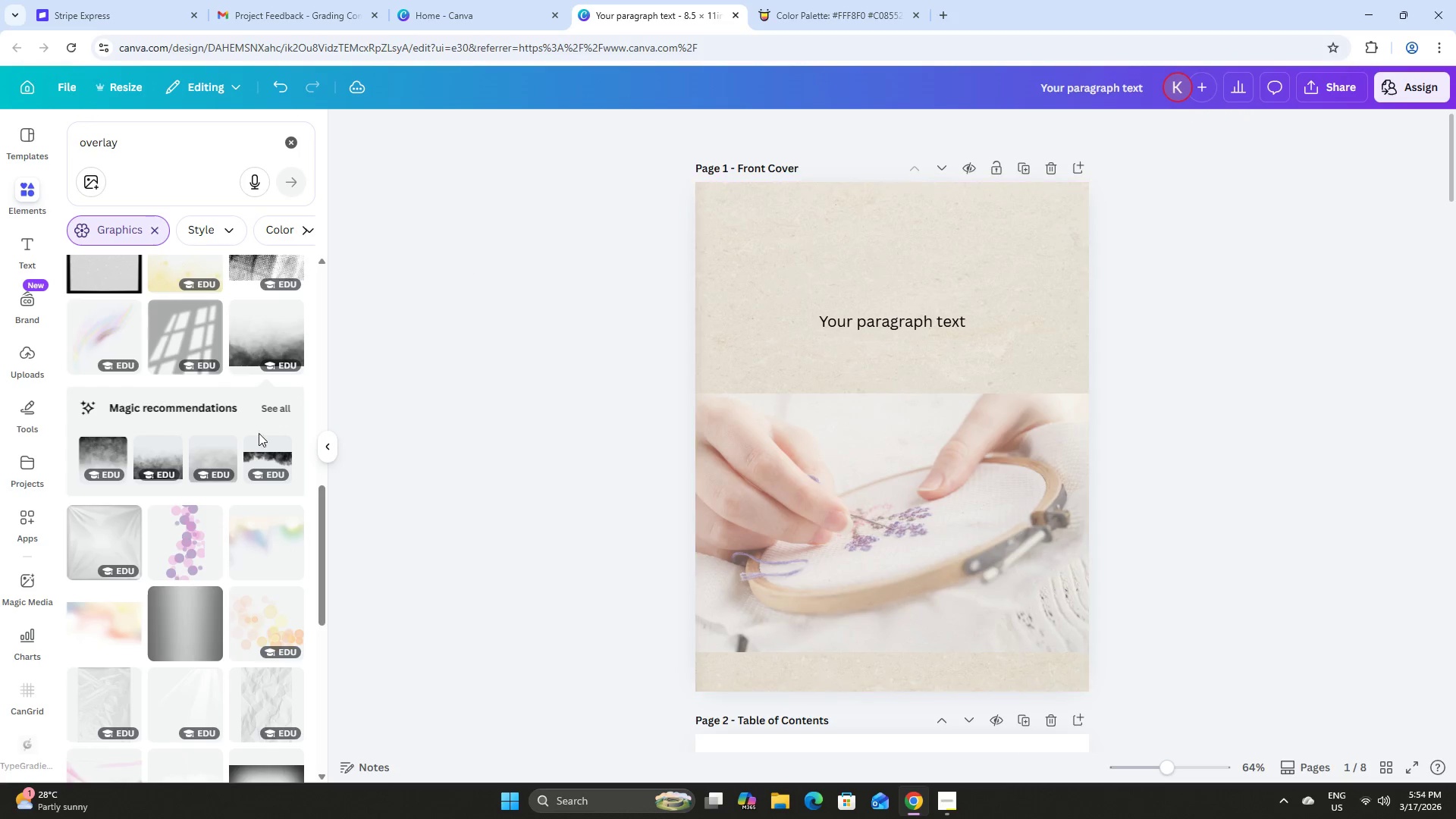 
scroll: coordinate [154, 440], scroll_direction: down, amount: 7.0
 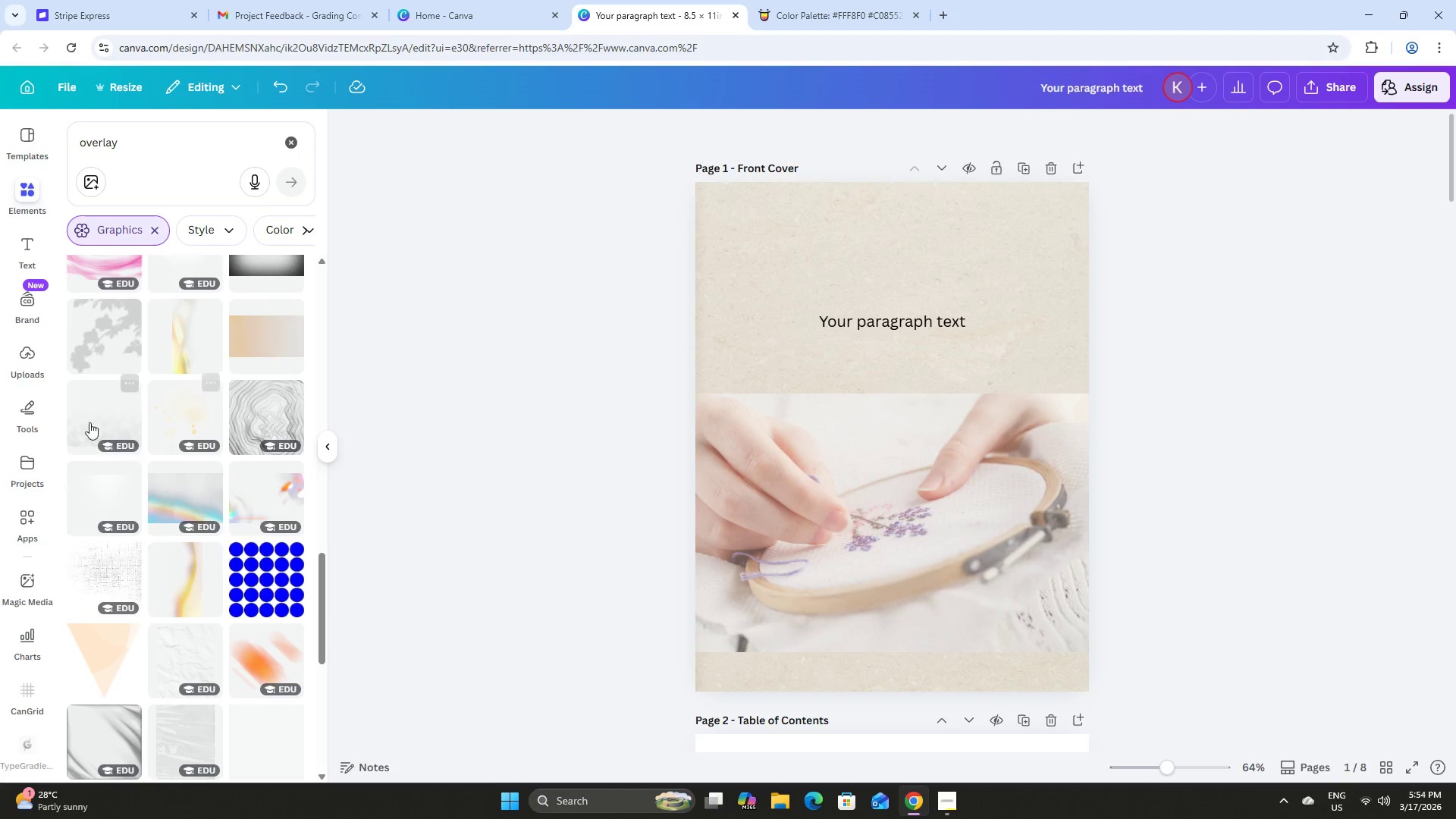 
left_click([80, 401])
 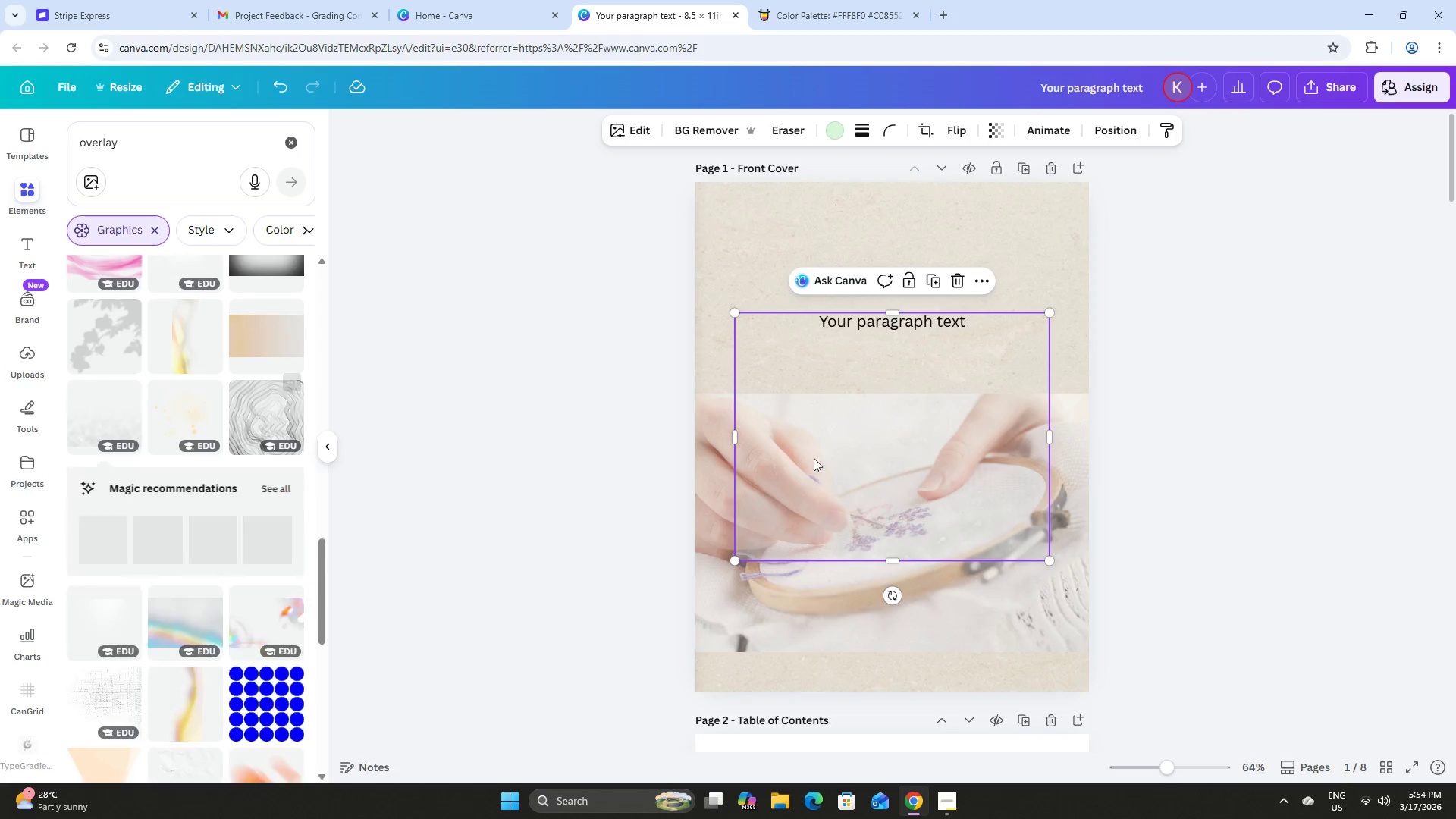 
left_click_drag(start_coordinate=[943, 485], to_coordinate=[886, 300])
 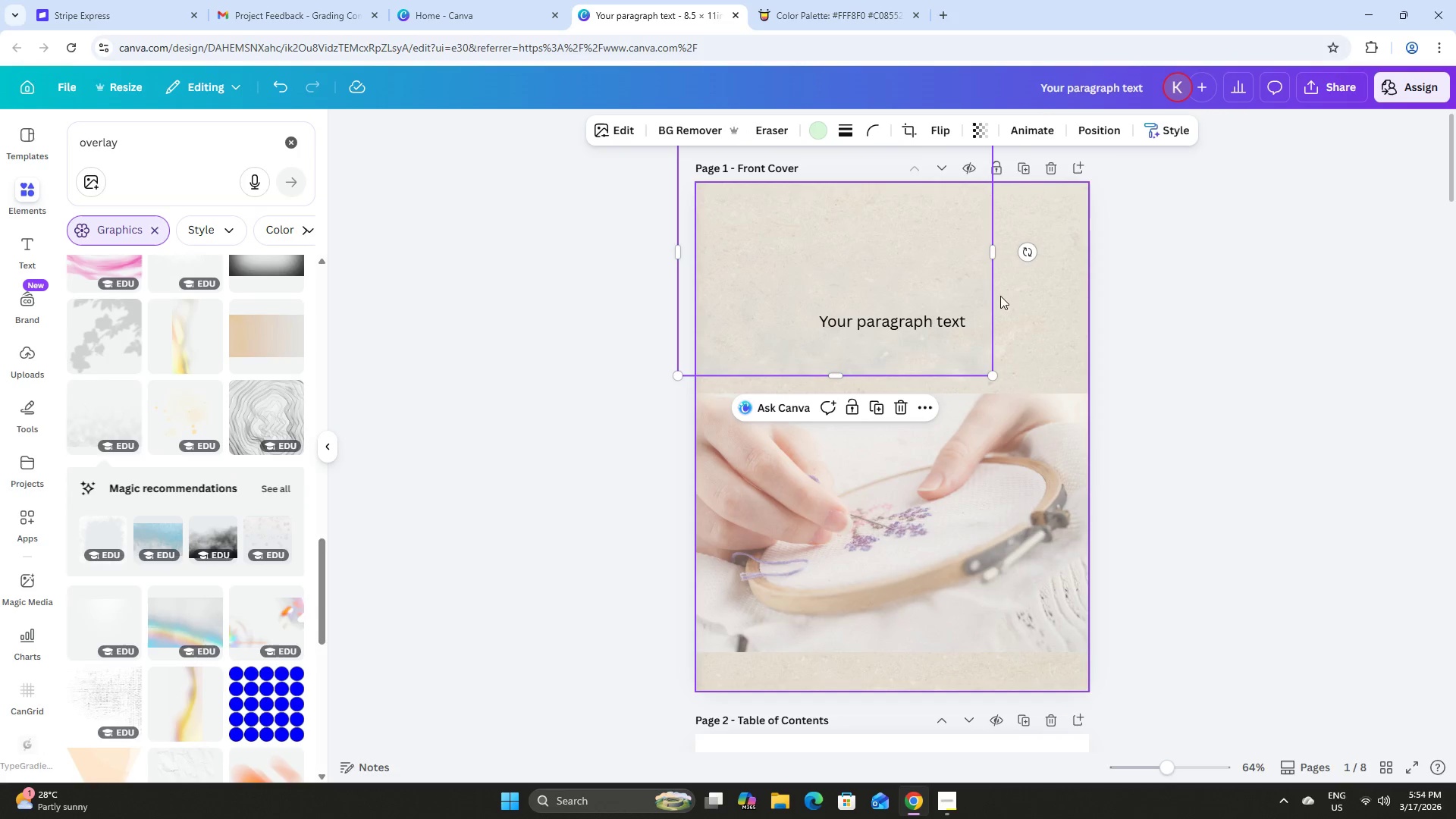 
left_click_drag(start_coordinate=[1032, 249], to_coordinate=[644, 254])
 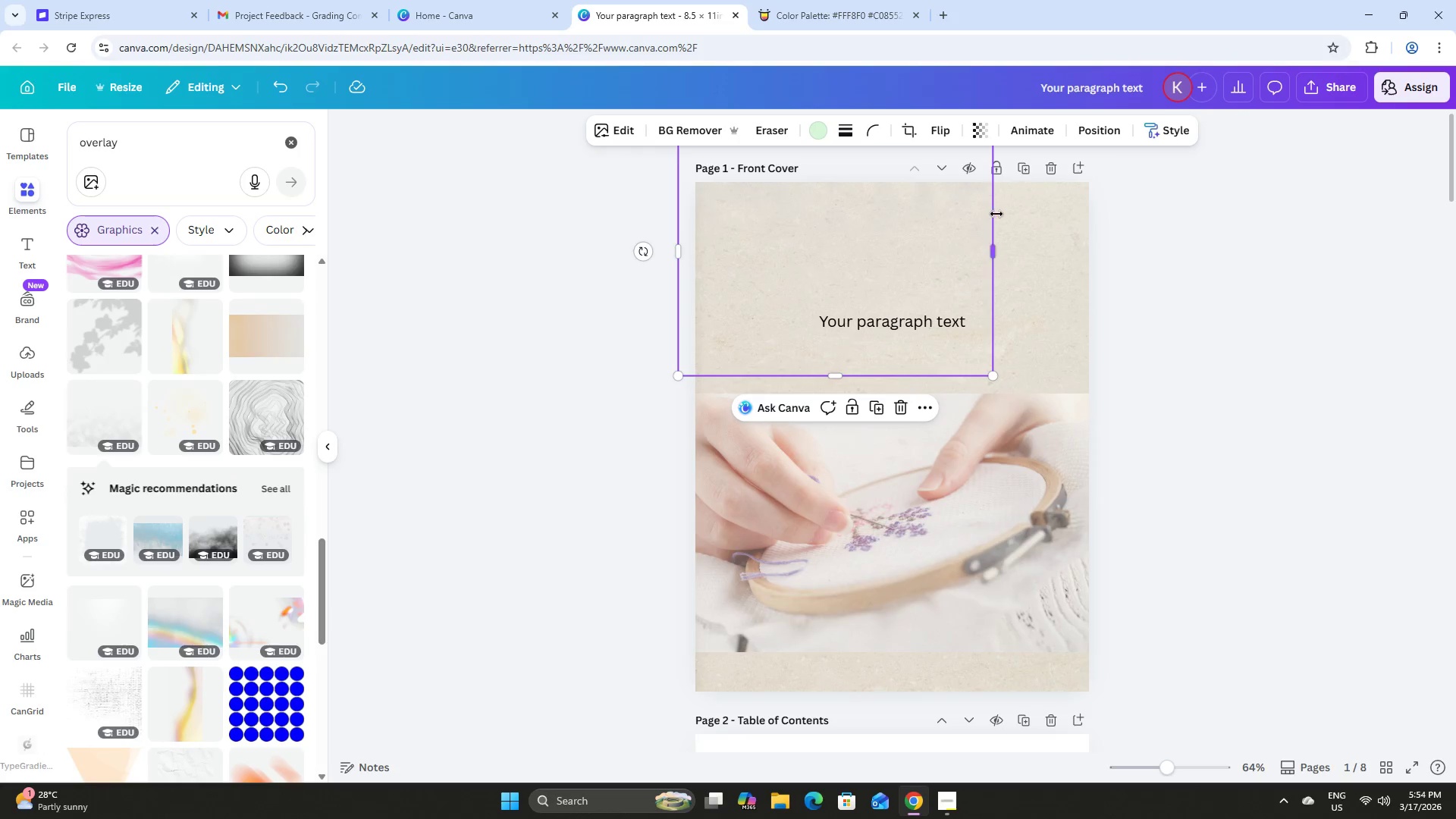 
left_click([996, 214])
 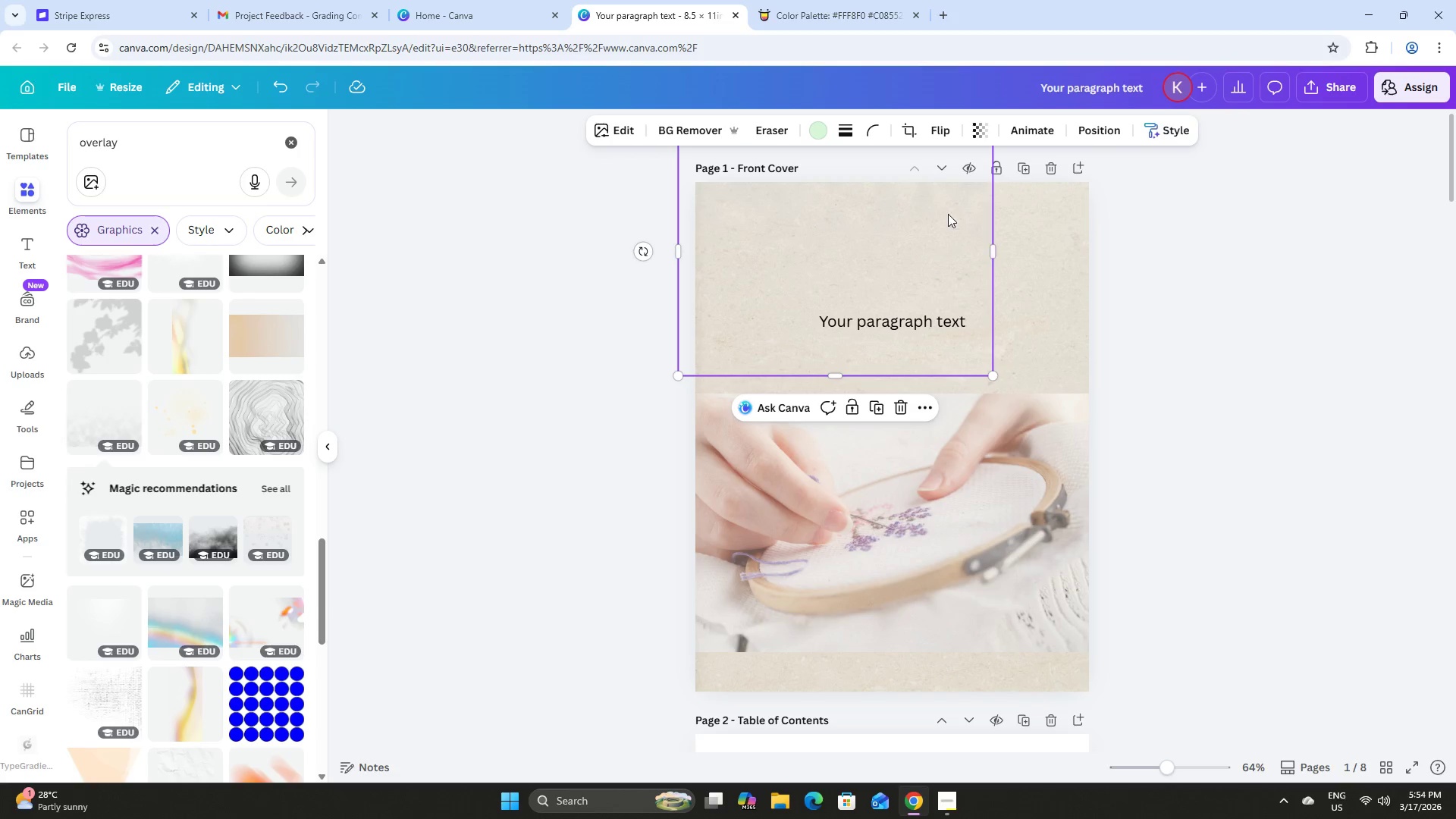 
left_click_drag(start_coordinate=[943, 212], to_coordinate=[965, 307])
 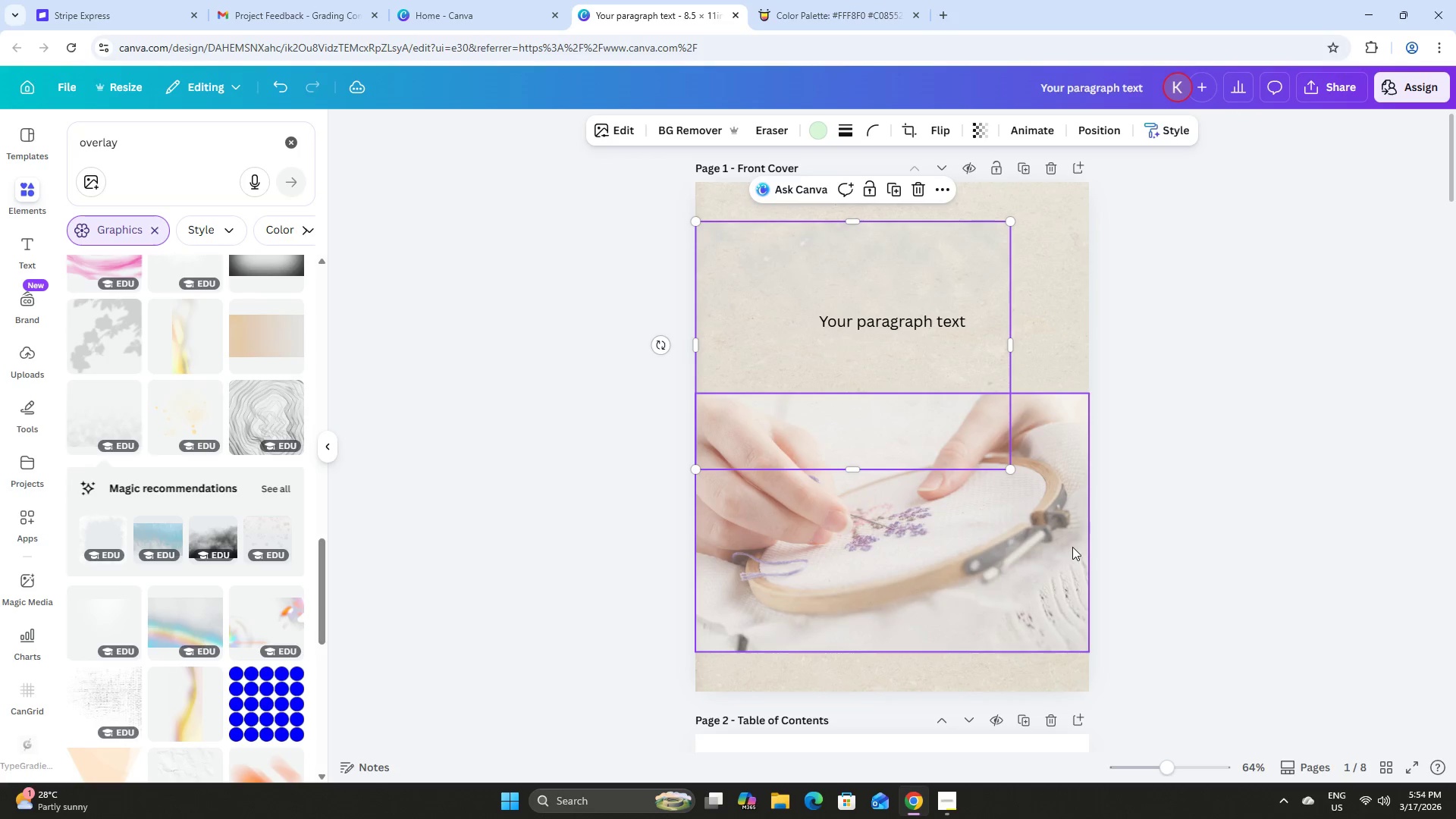 
left_click([1073, 544])
 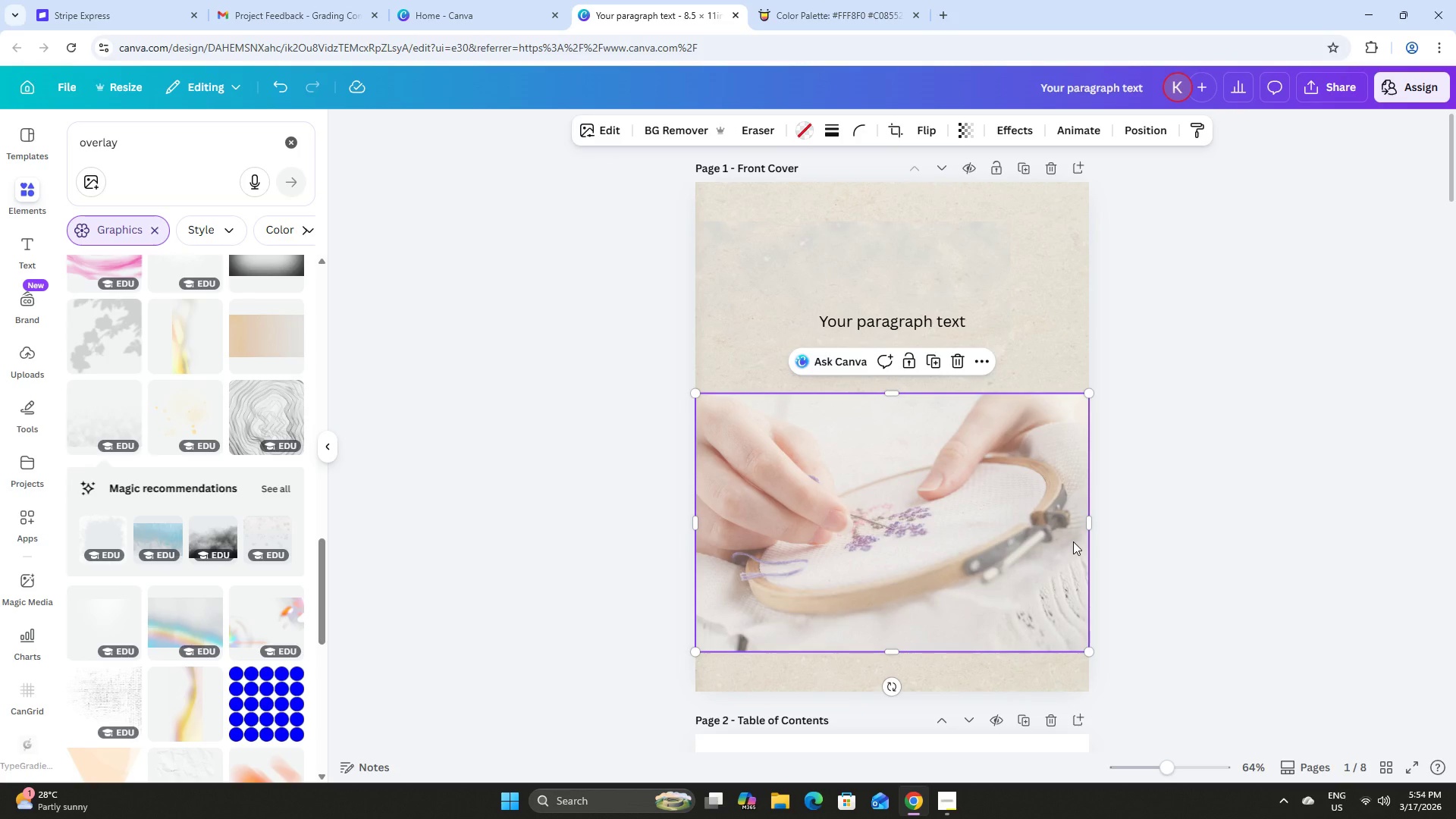 
key(Backspace)
 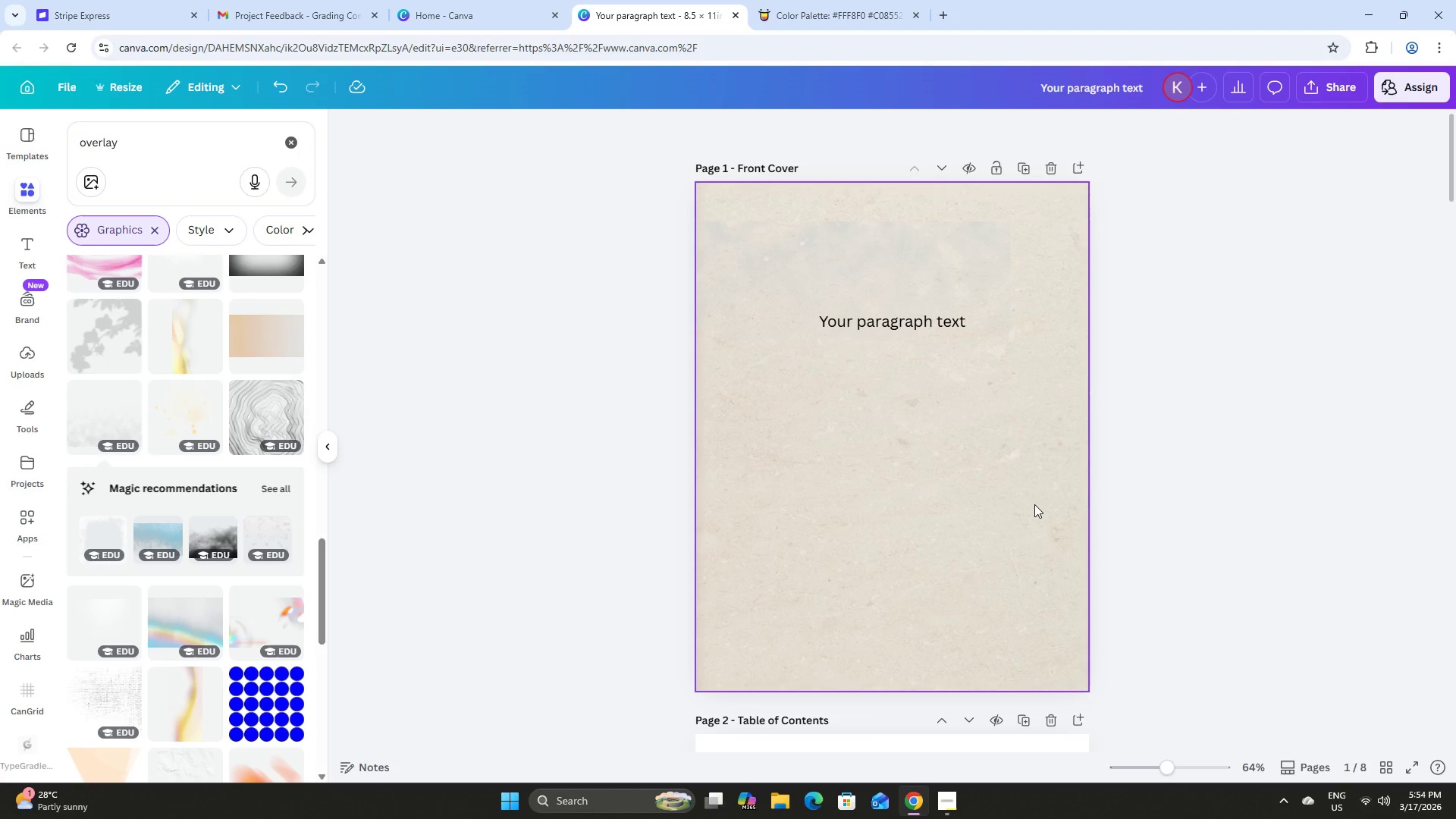 
key(Backspace)
 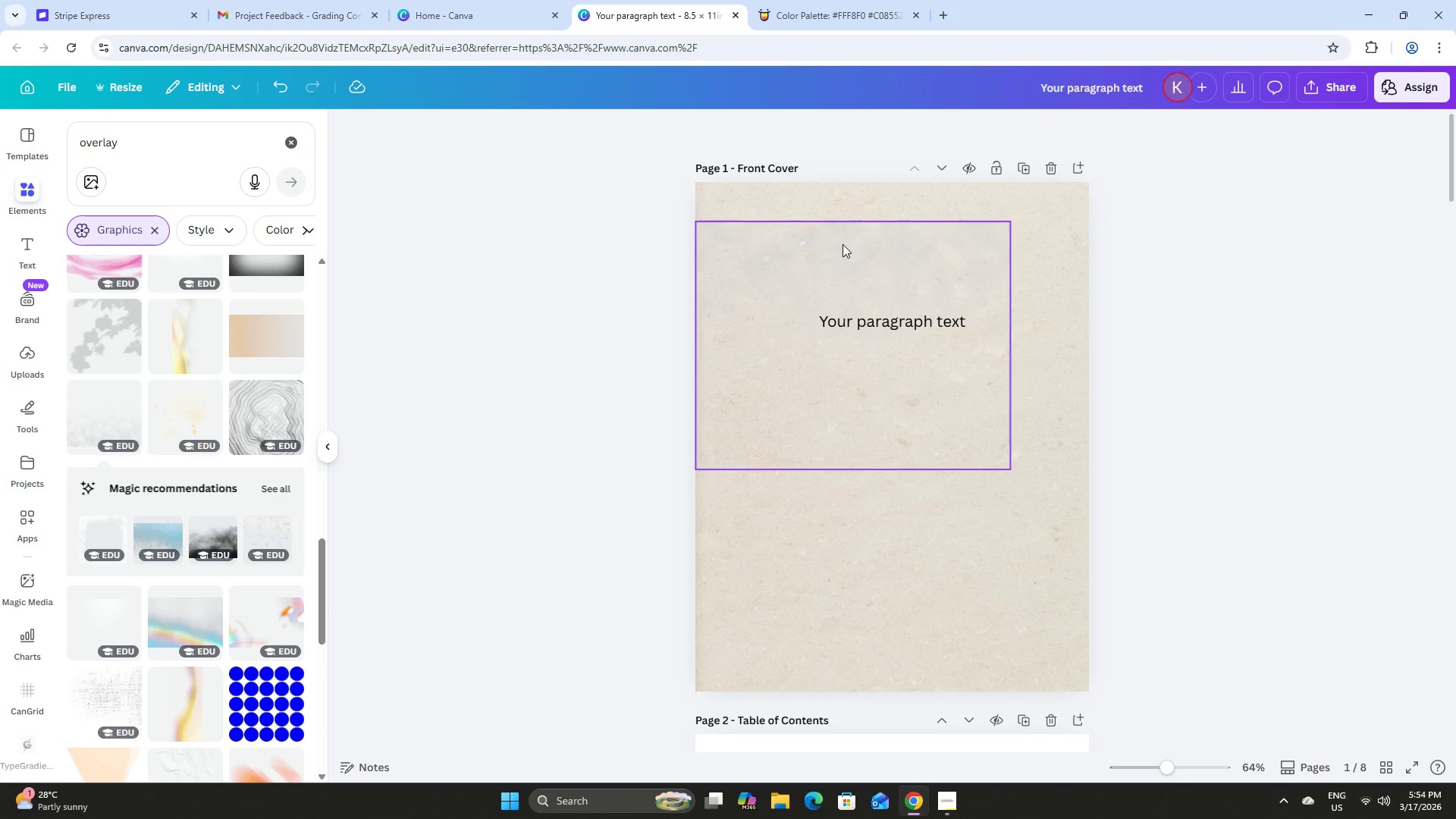 
left_click([843, 244])
 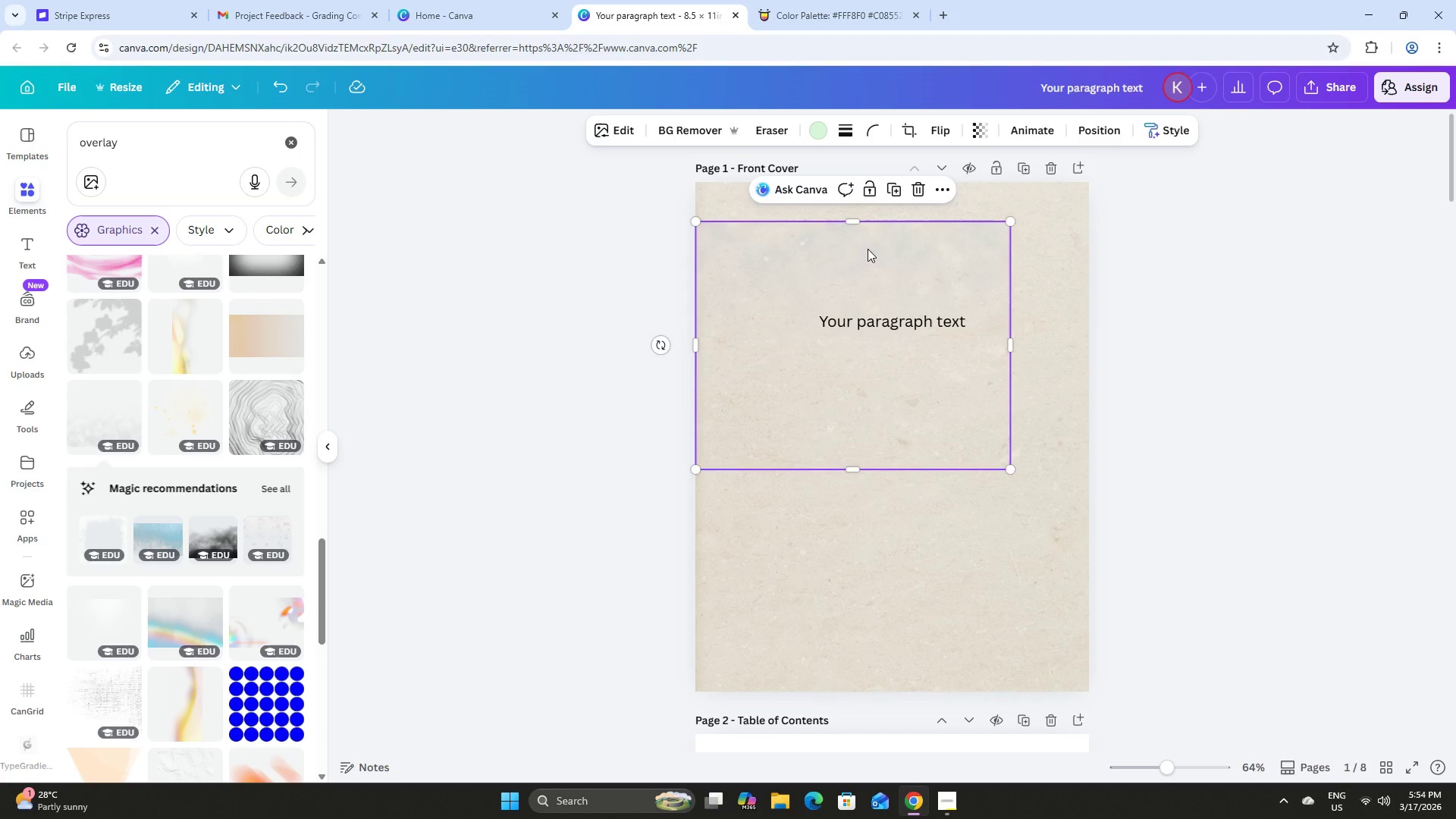 
left_click_drag(start_coordinate=[868, 249], to_coordinate=[855, 333])
 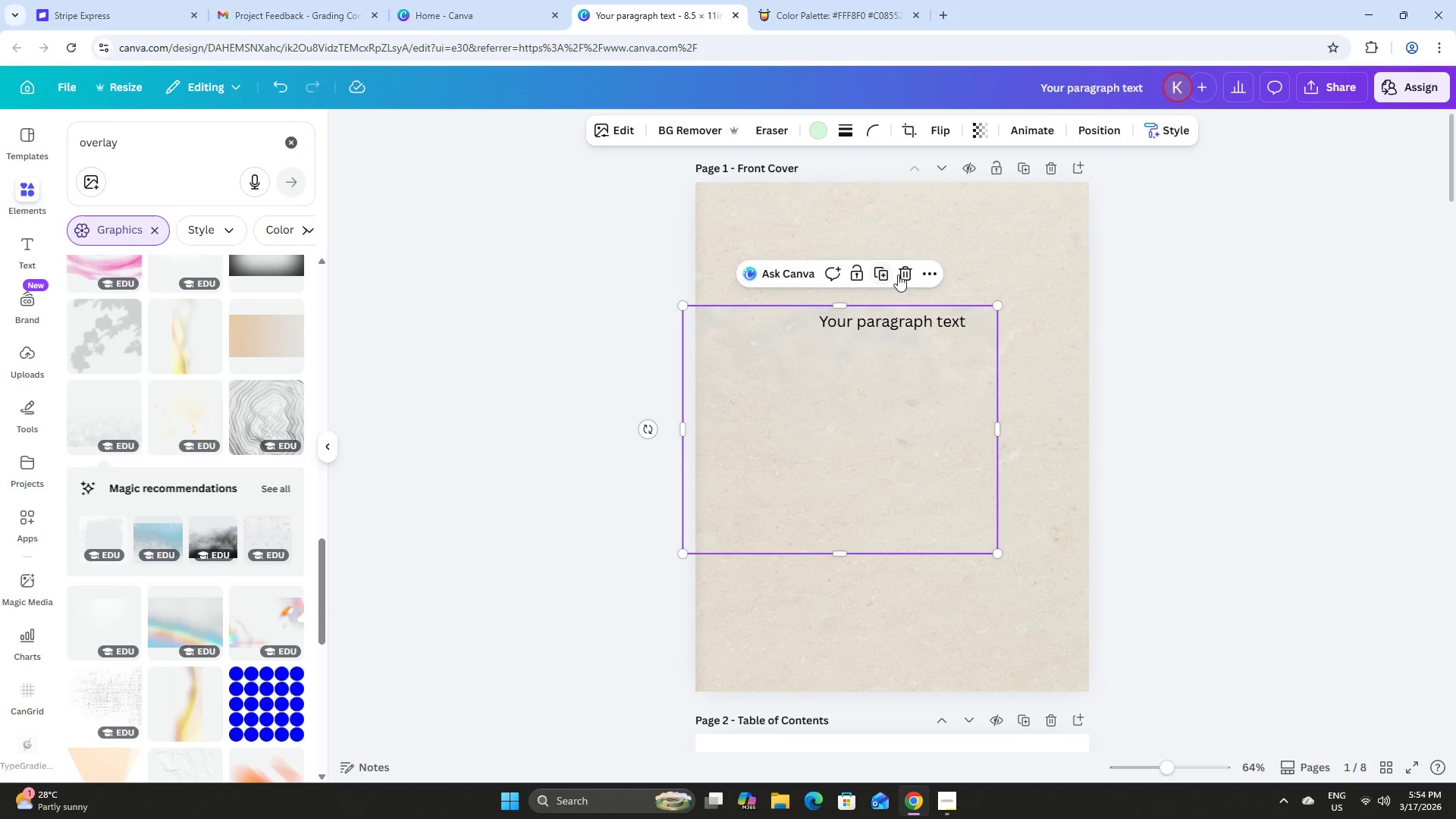 
left_click([902, 274])
 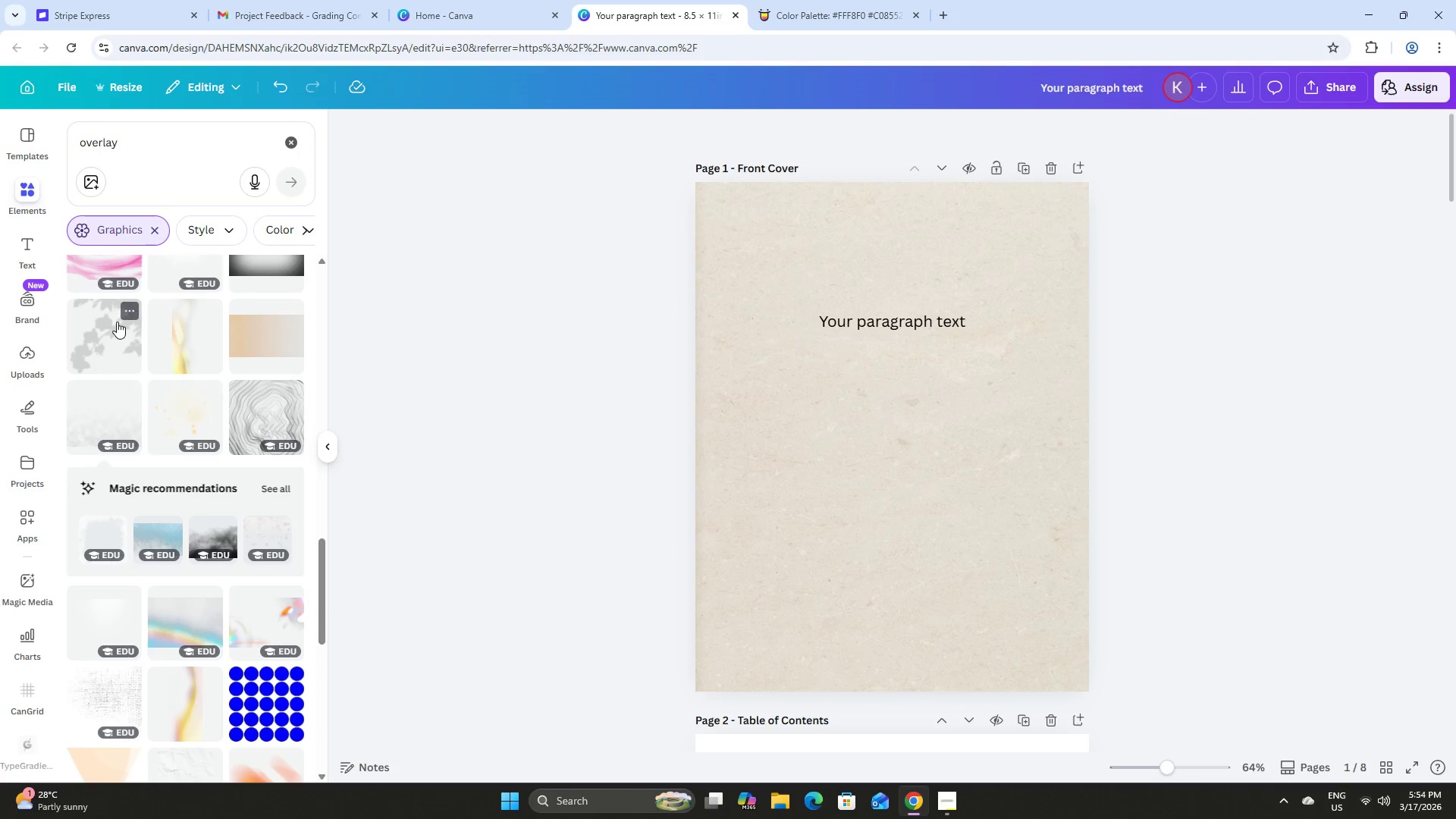 
scroll: coordinate [117, 323], scroll_direction: down, amount: 6.0
 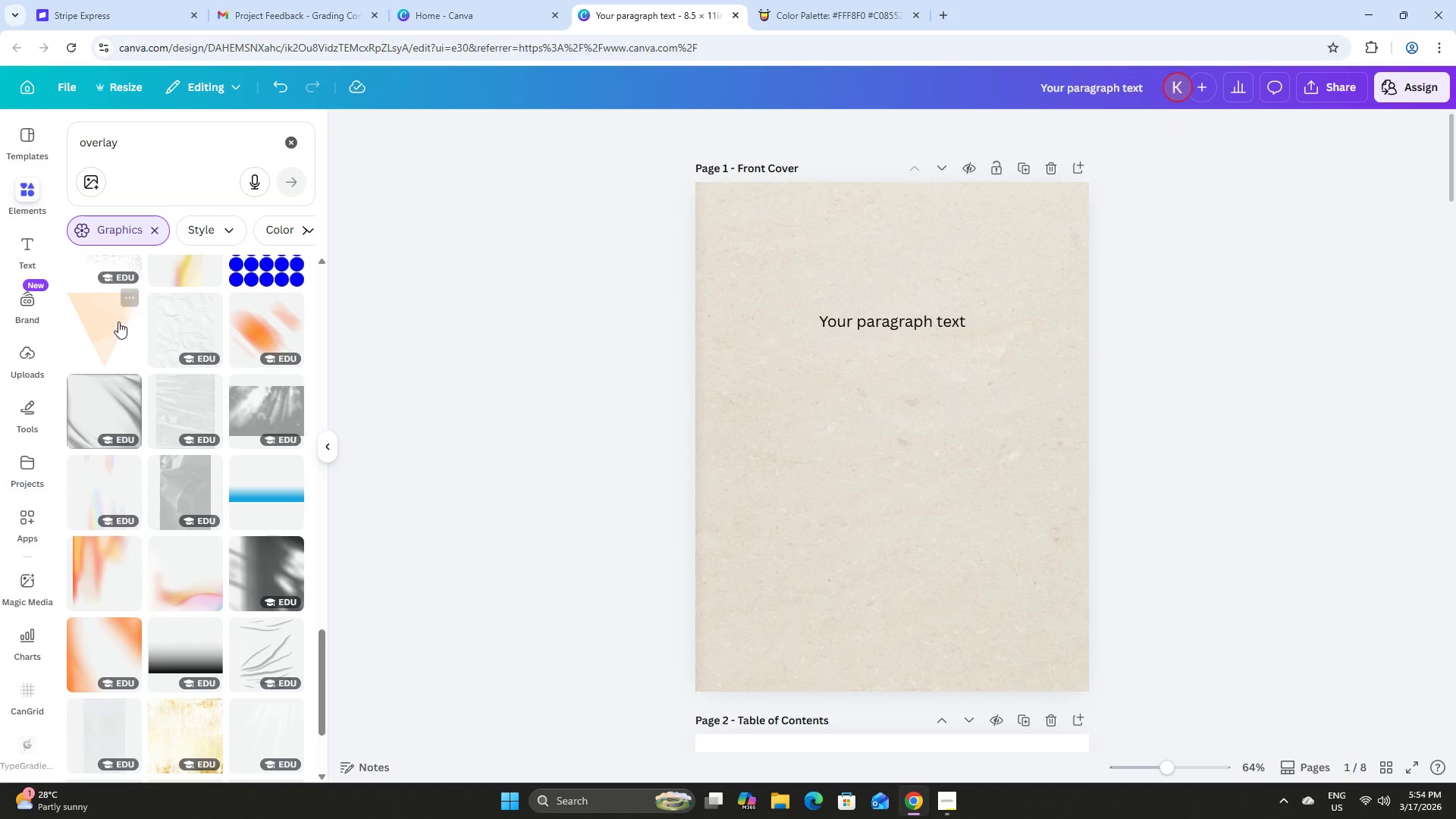 
scroll: coordinate [121, 323], scroll_direction: up, amount: 4.0
 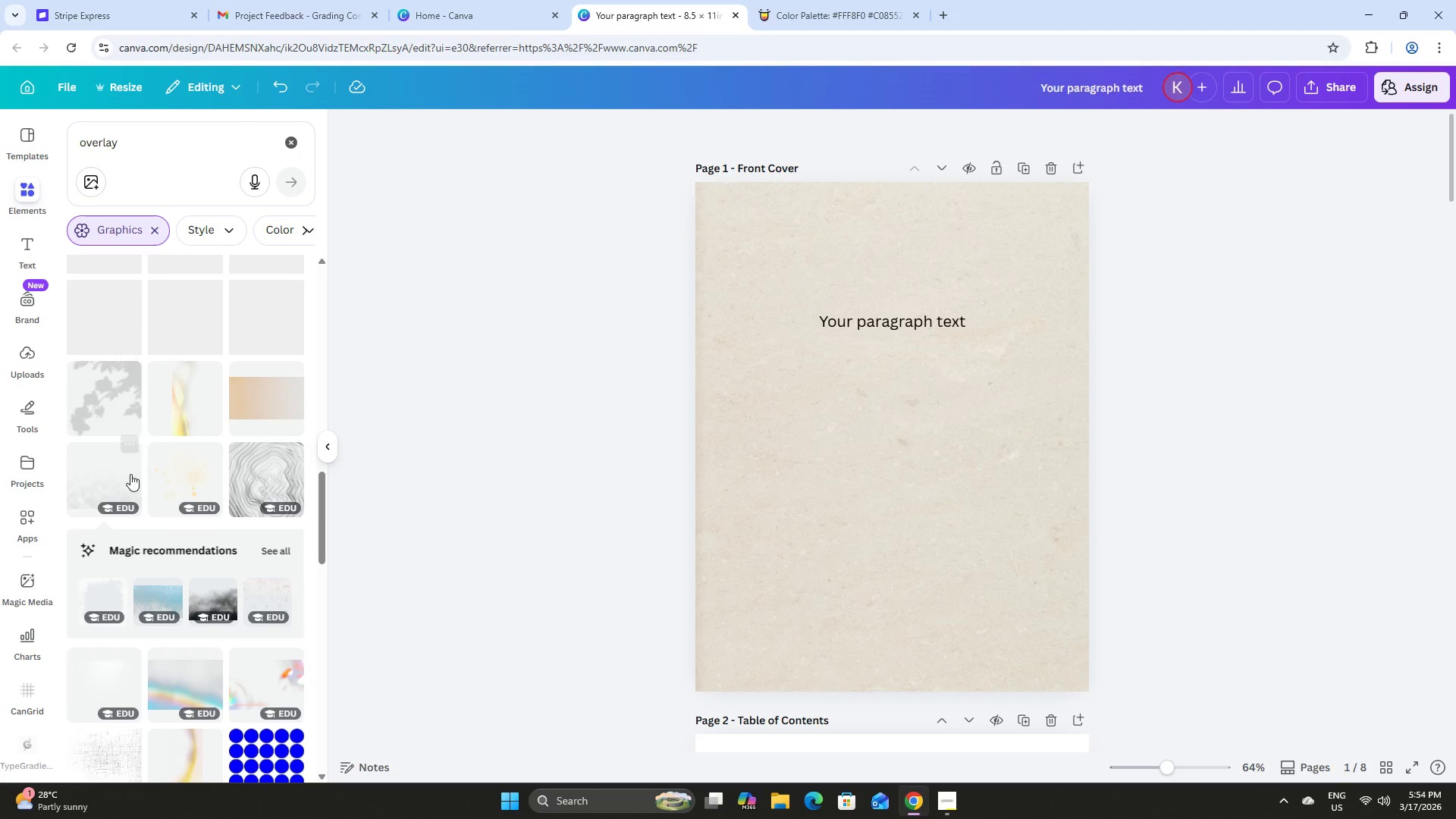 
scroll: coordinate [193, 515], scroll_direction: down, amount: 11.0
 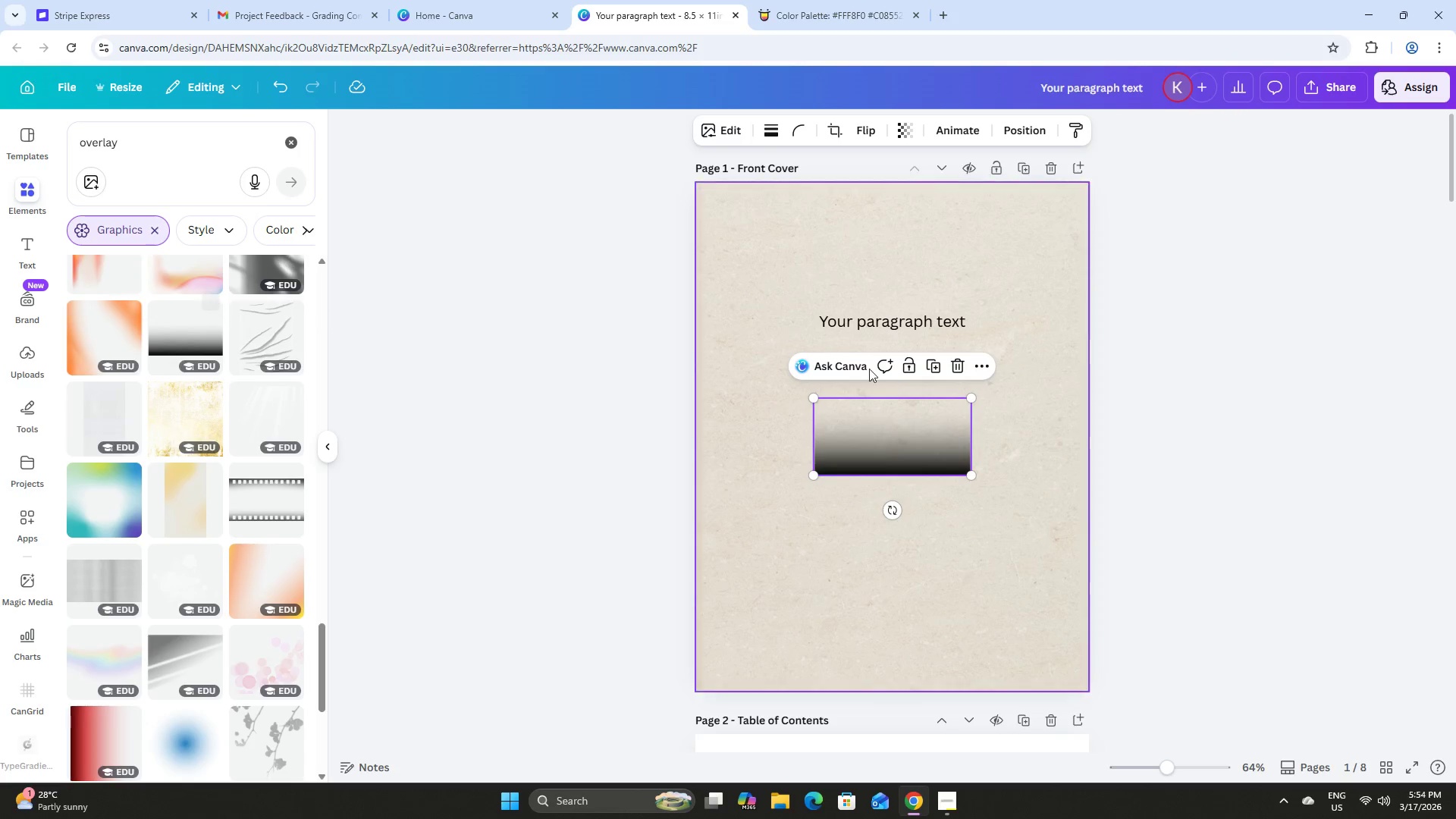 
left_click([922, 432])
 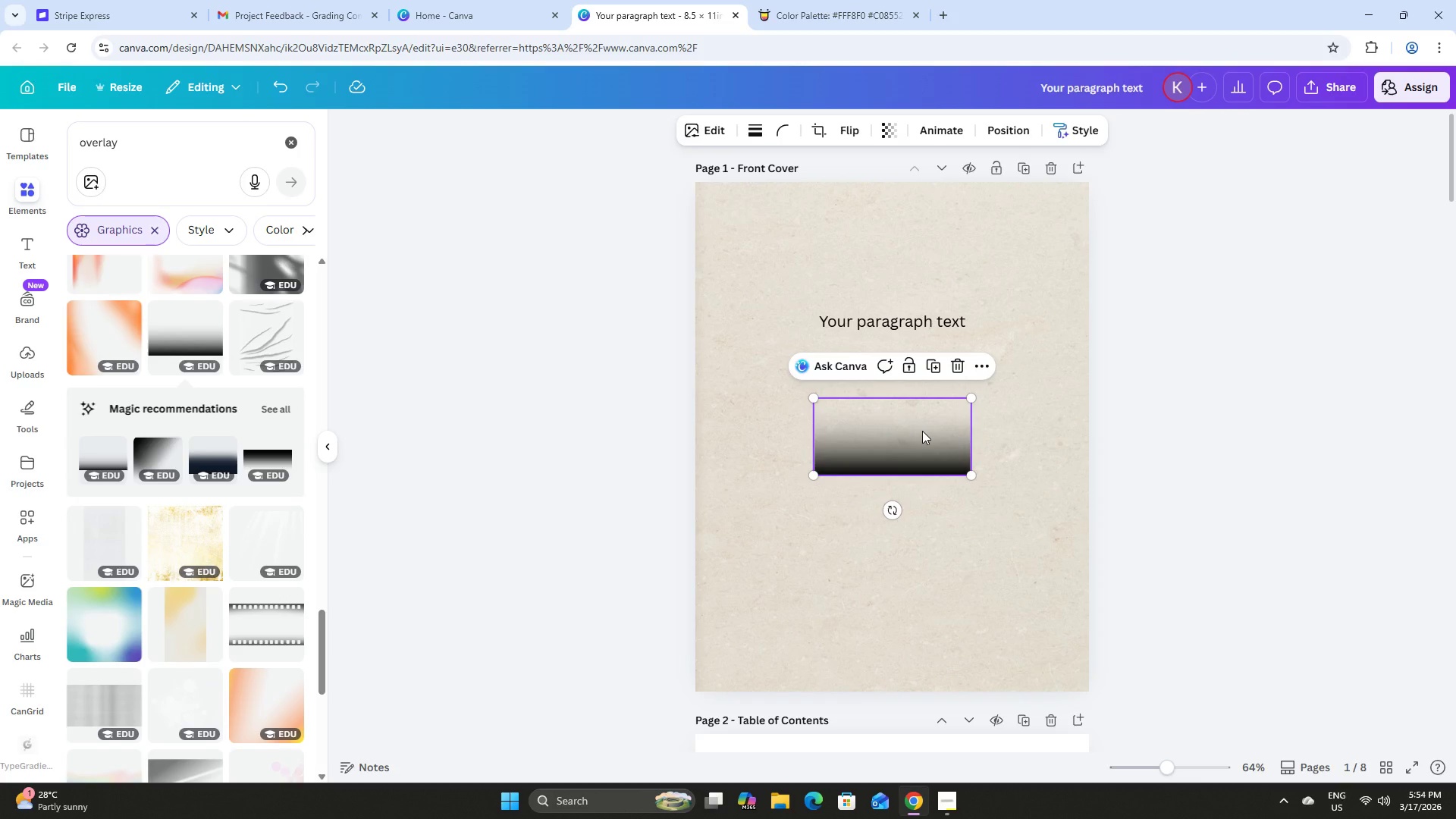 
left_click([922, 431])
 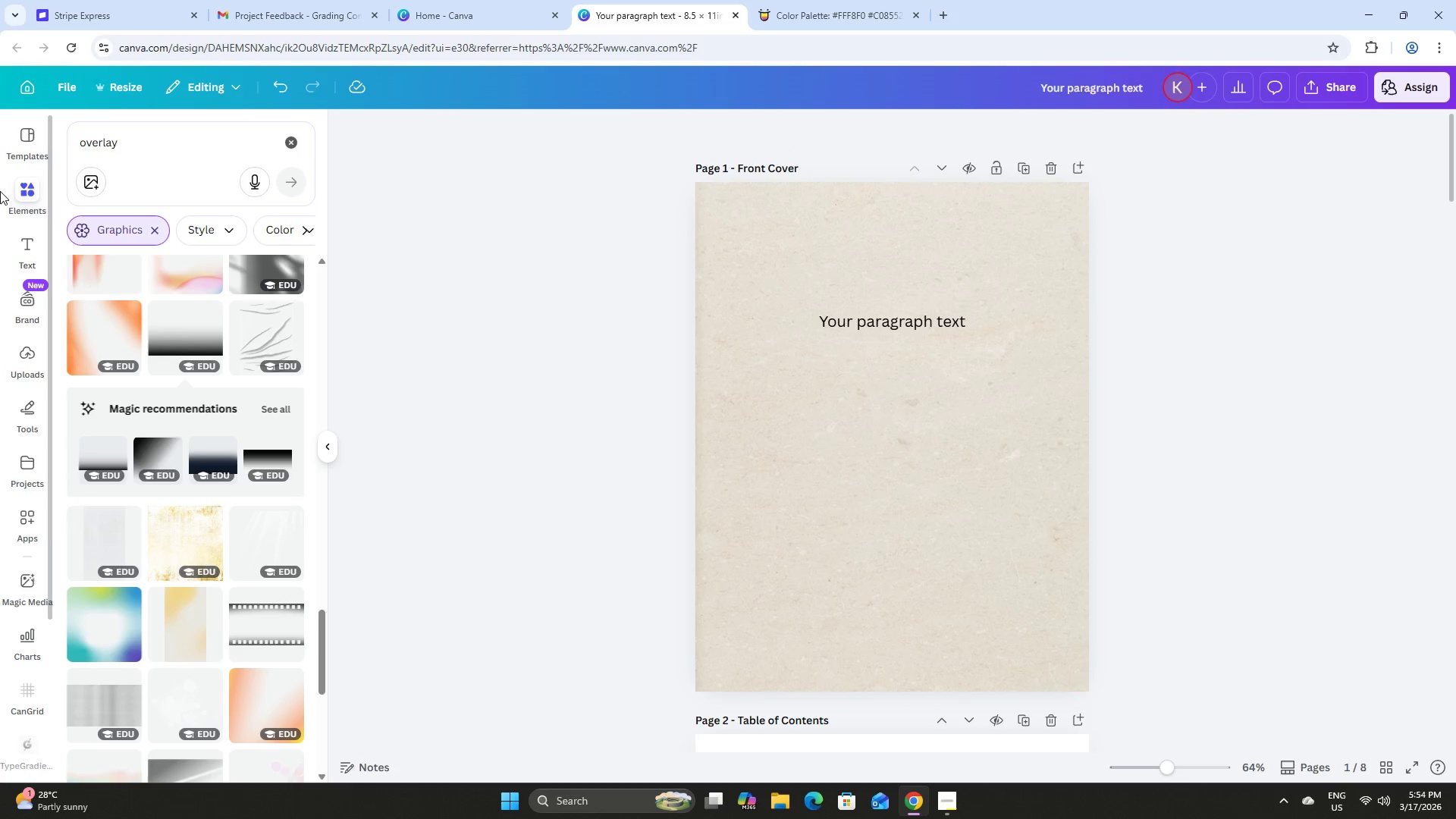 
left_click([23, 187])
 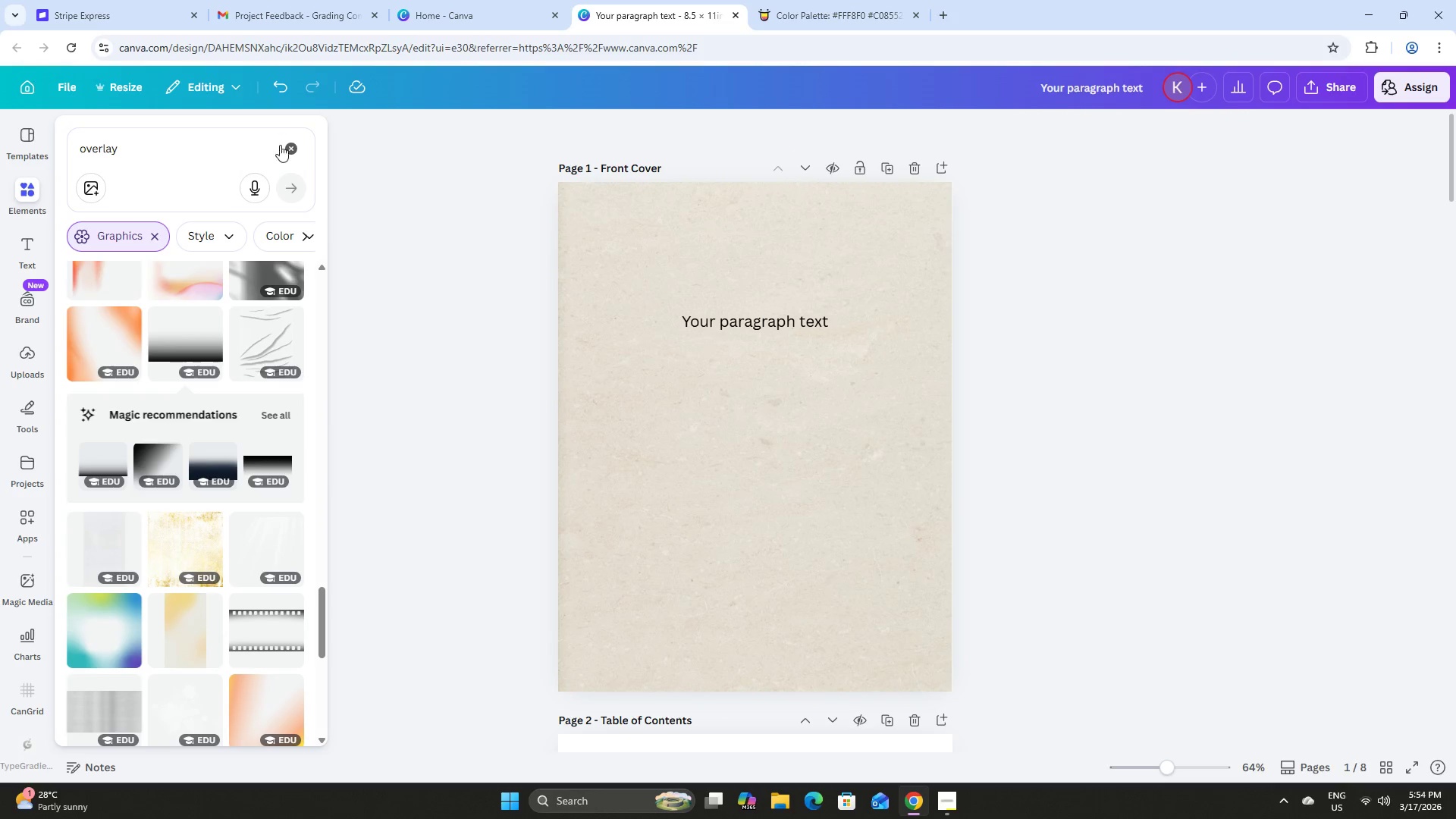 
left_click([294, 152])
 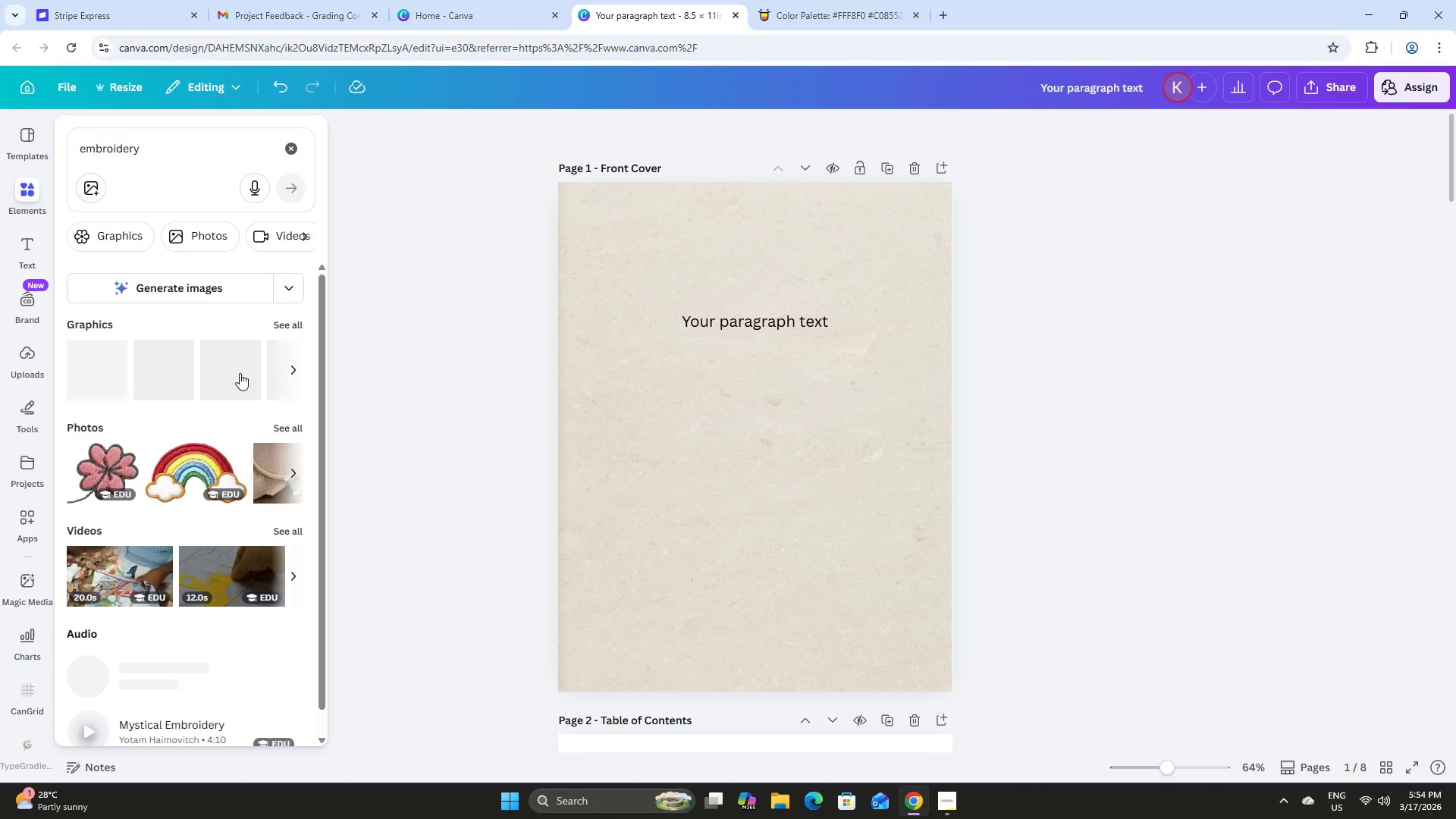 
left_click([725, 472])
 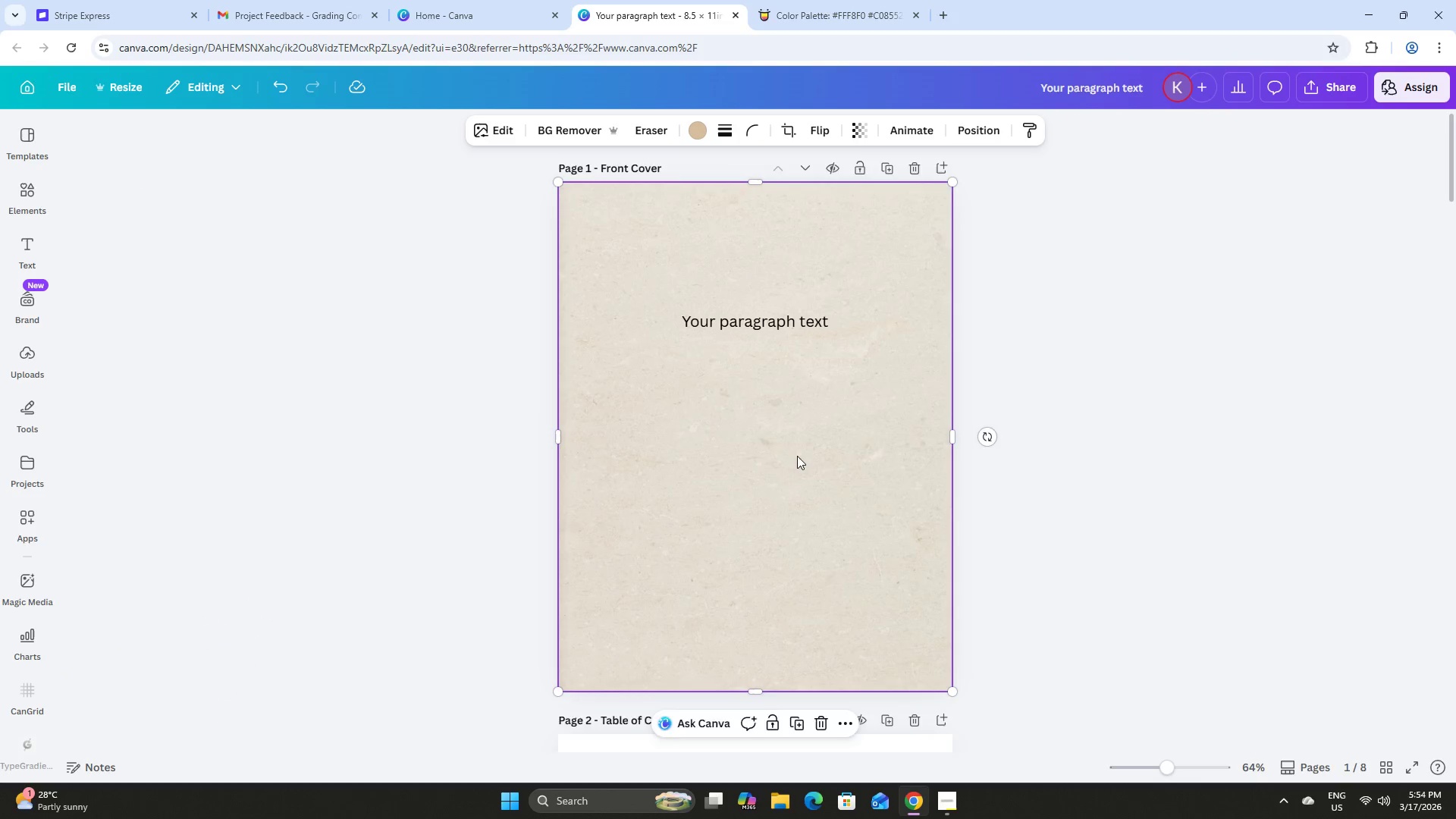 
scroll: coordinate [798, 456], scroll_direction: up, amount: 2.0
 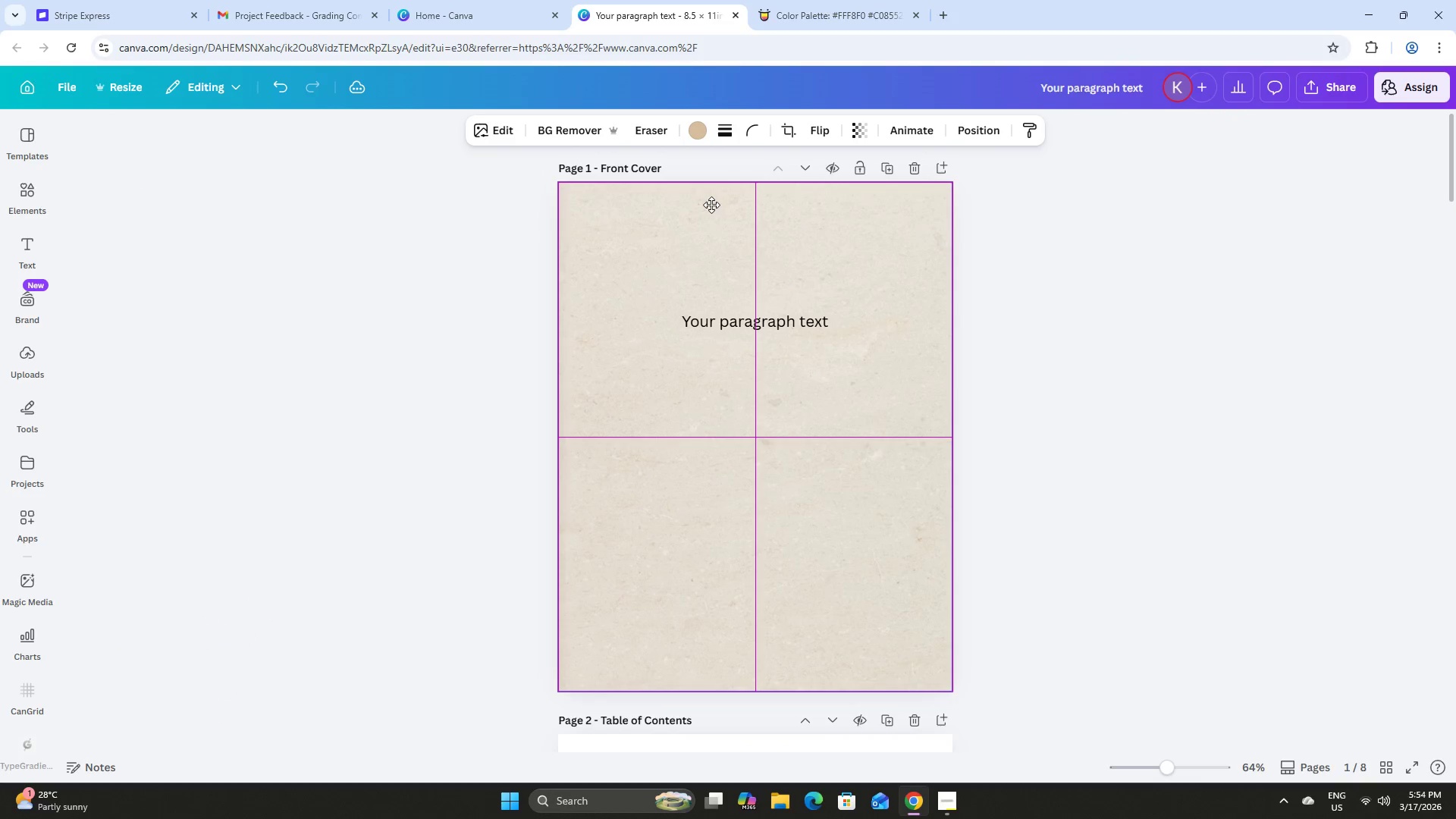 
left_click([1113, 308])
 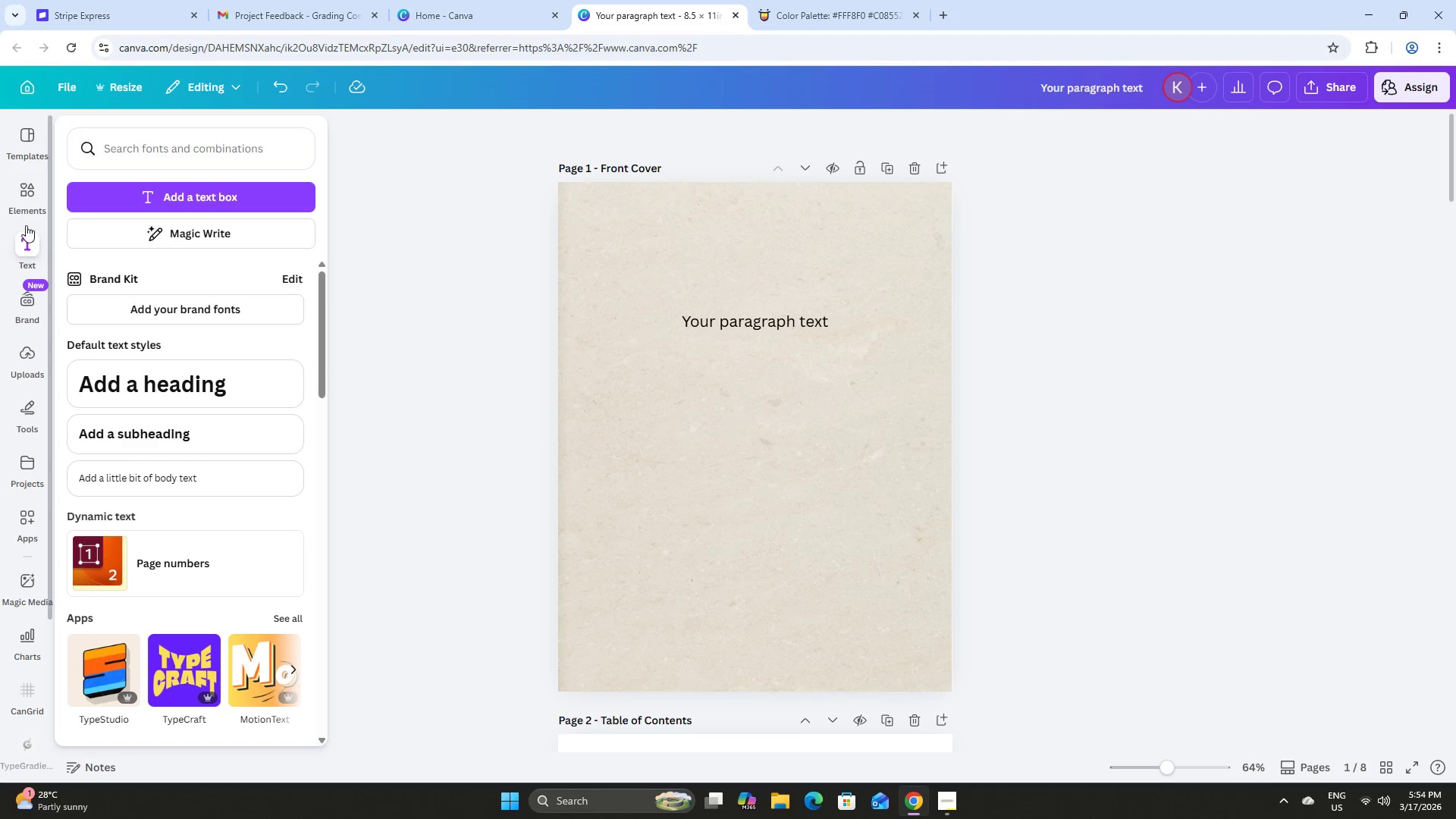 
left_click([34, 182])
 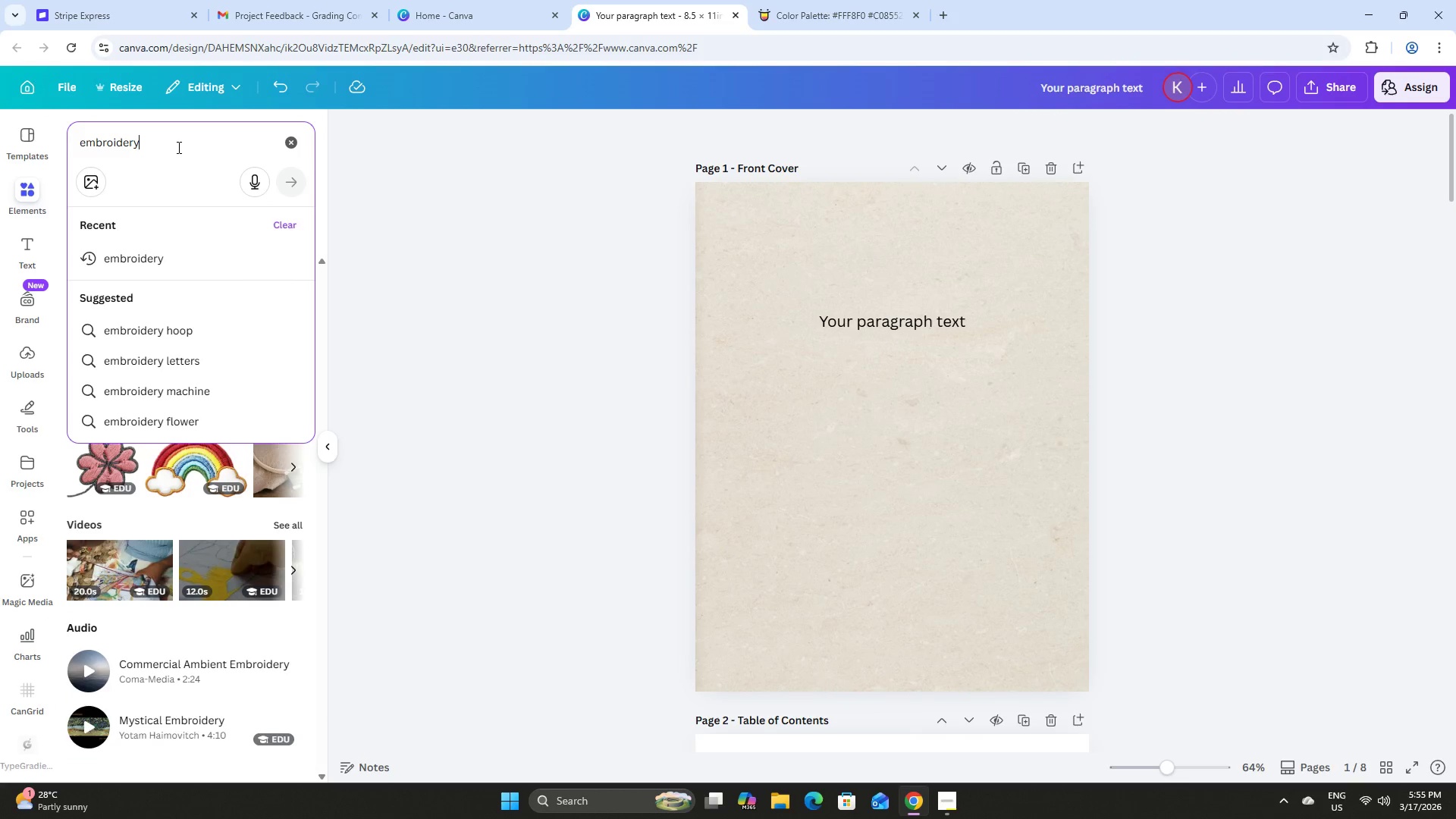 
key(Enter)
 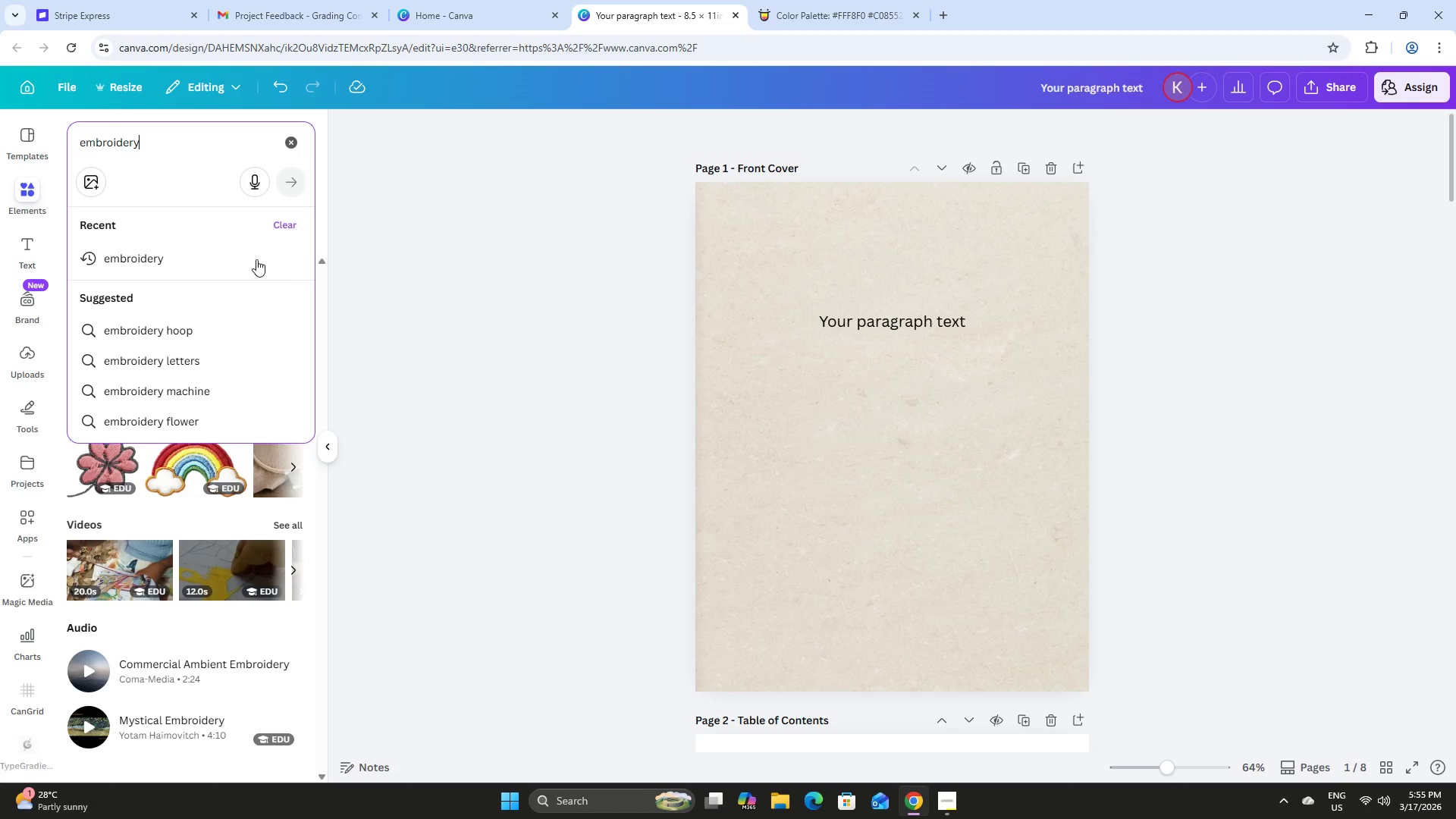 
left_click([165, 255])
 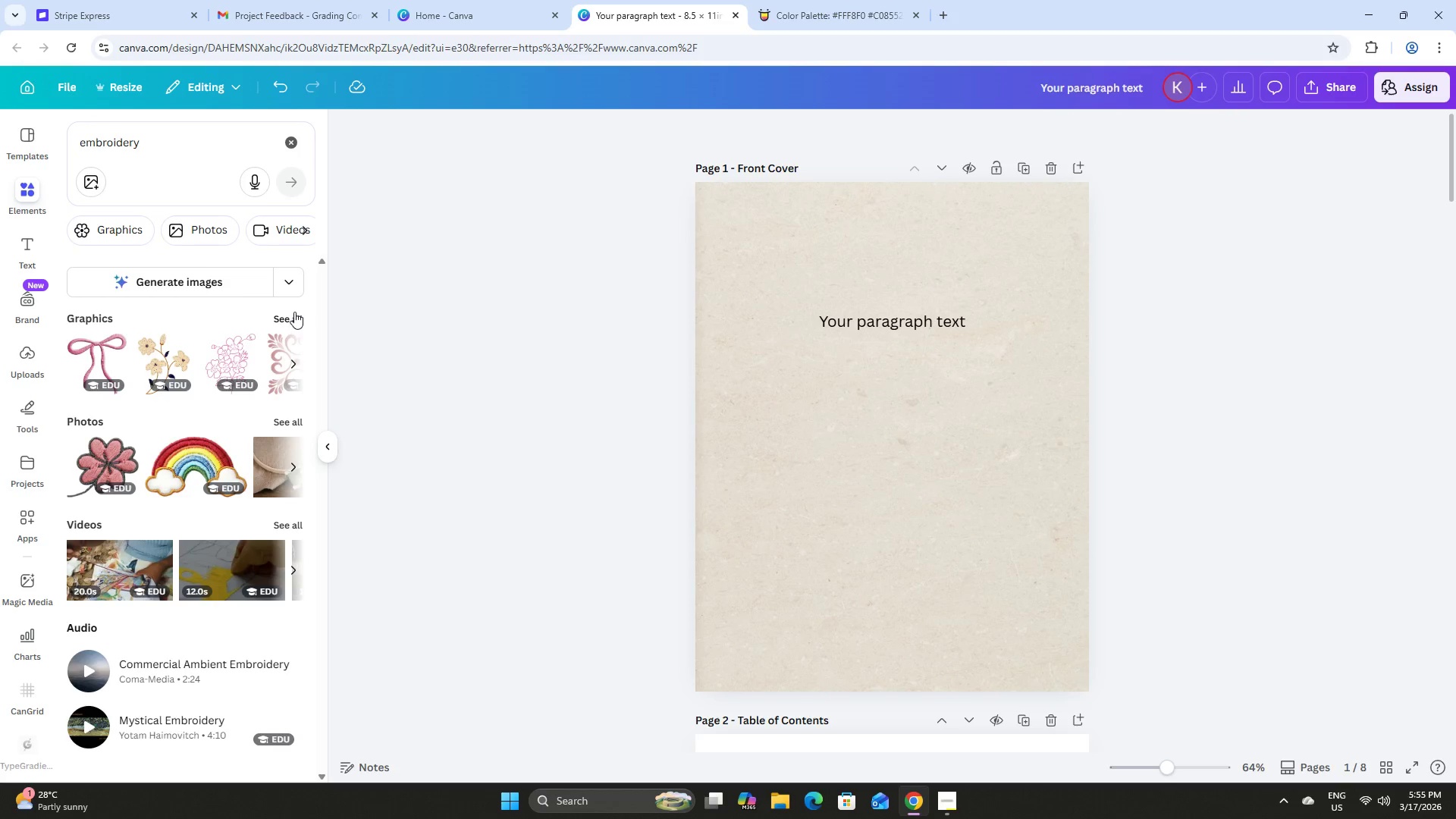 
left_click([286, 420])
 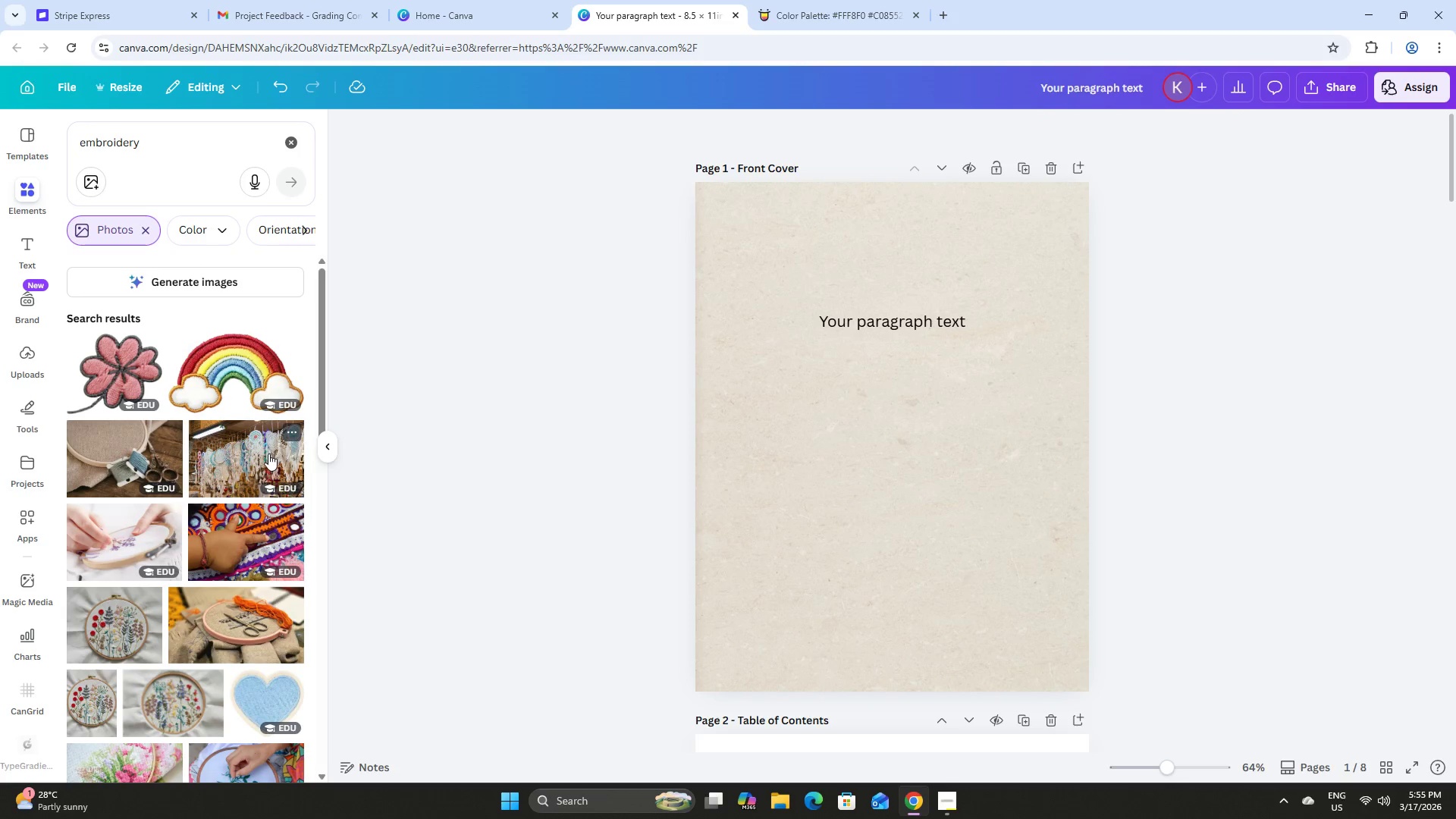 
scroll: coordinate [268, 452], scroll_direction: down, amount: 9.0
 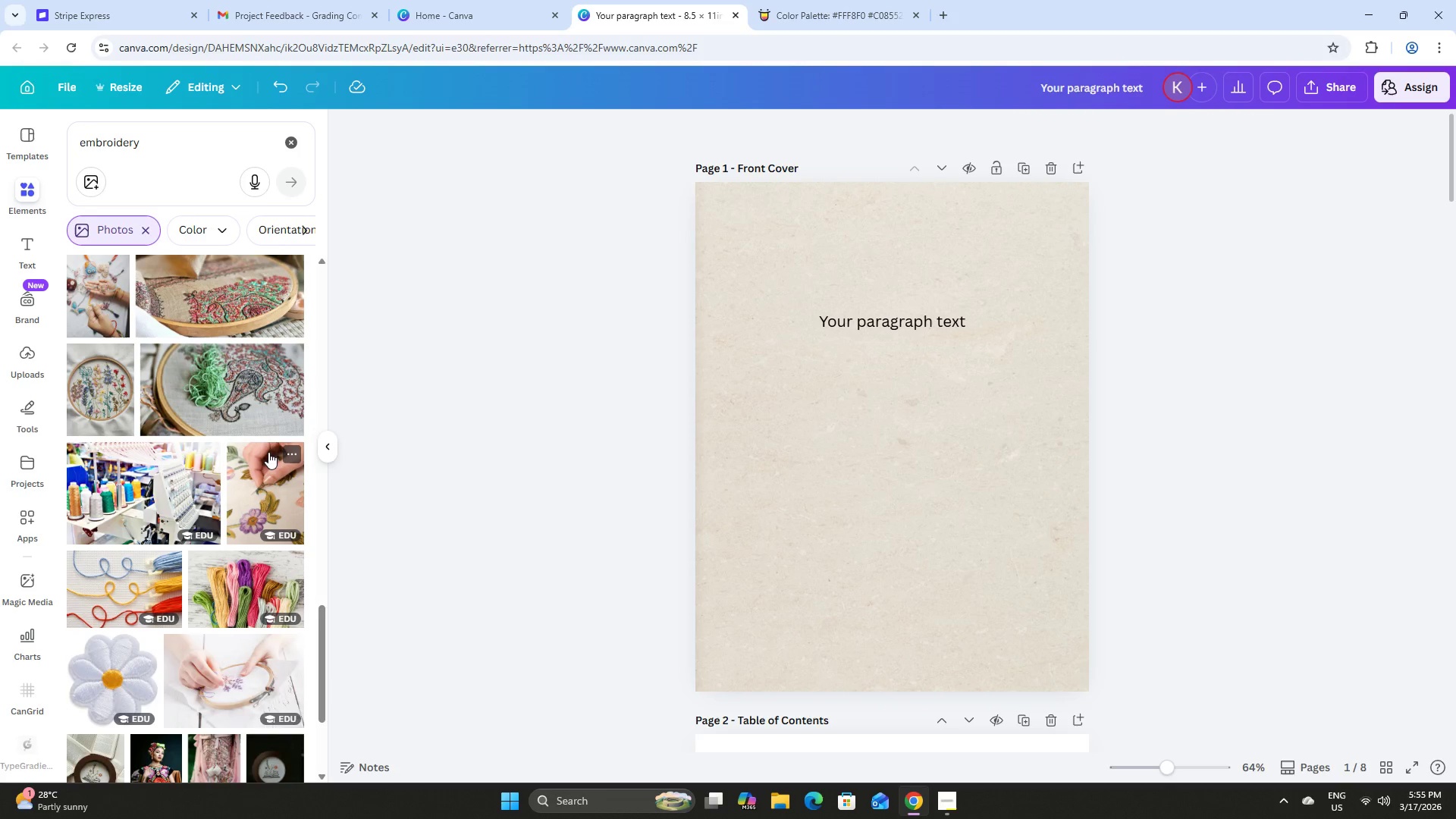 
scroll: coordinate [268, 452], scroll_direction: none, amount: 0.0
 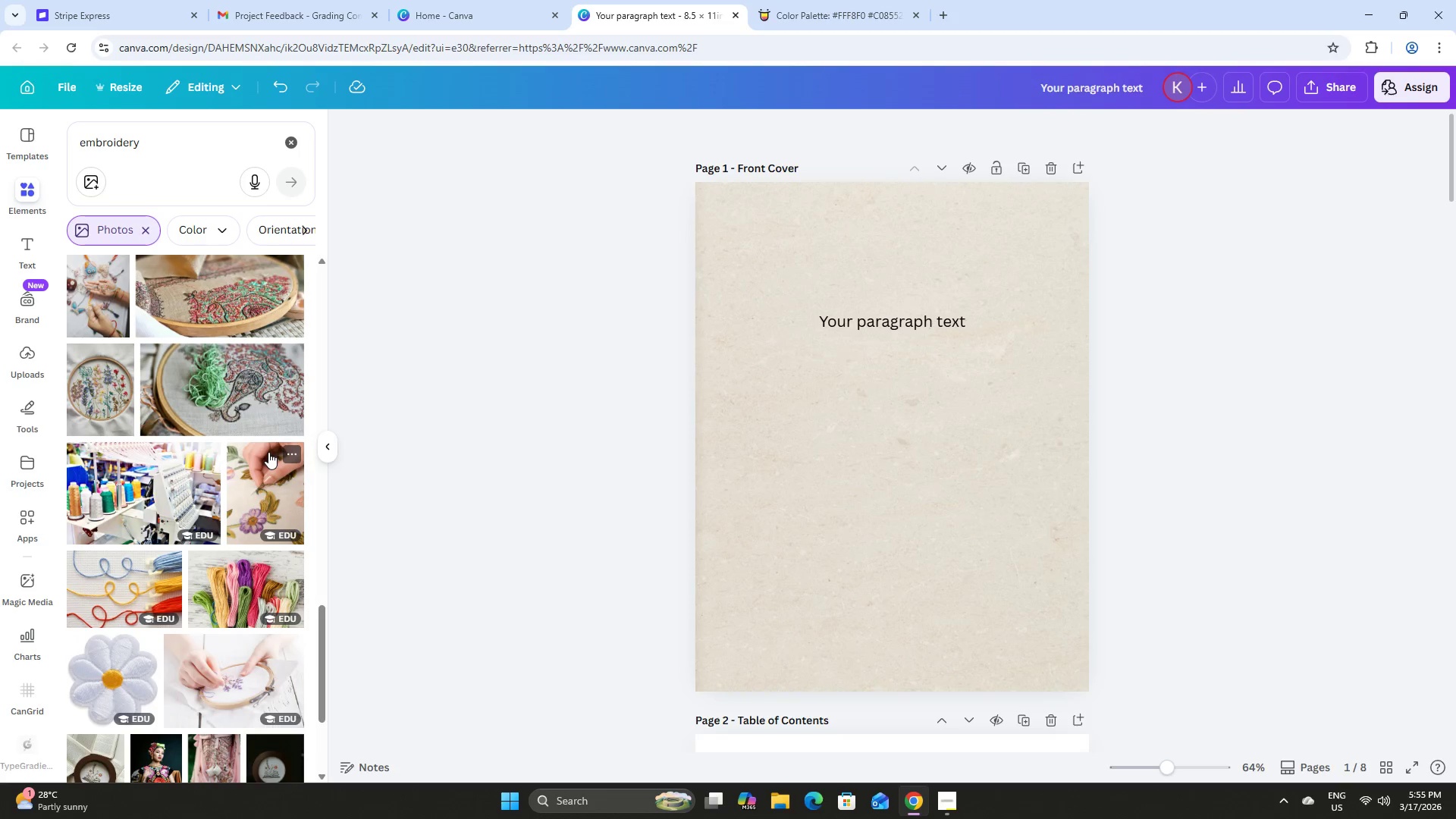 
scroll: coordinate [268, 452], scroll_direction: down, amount: 3.0
 